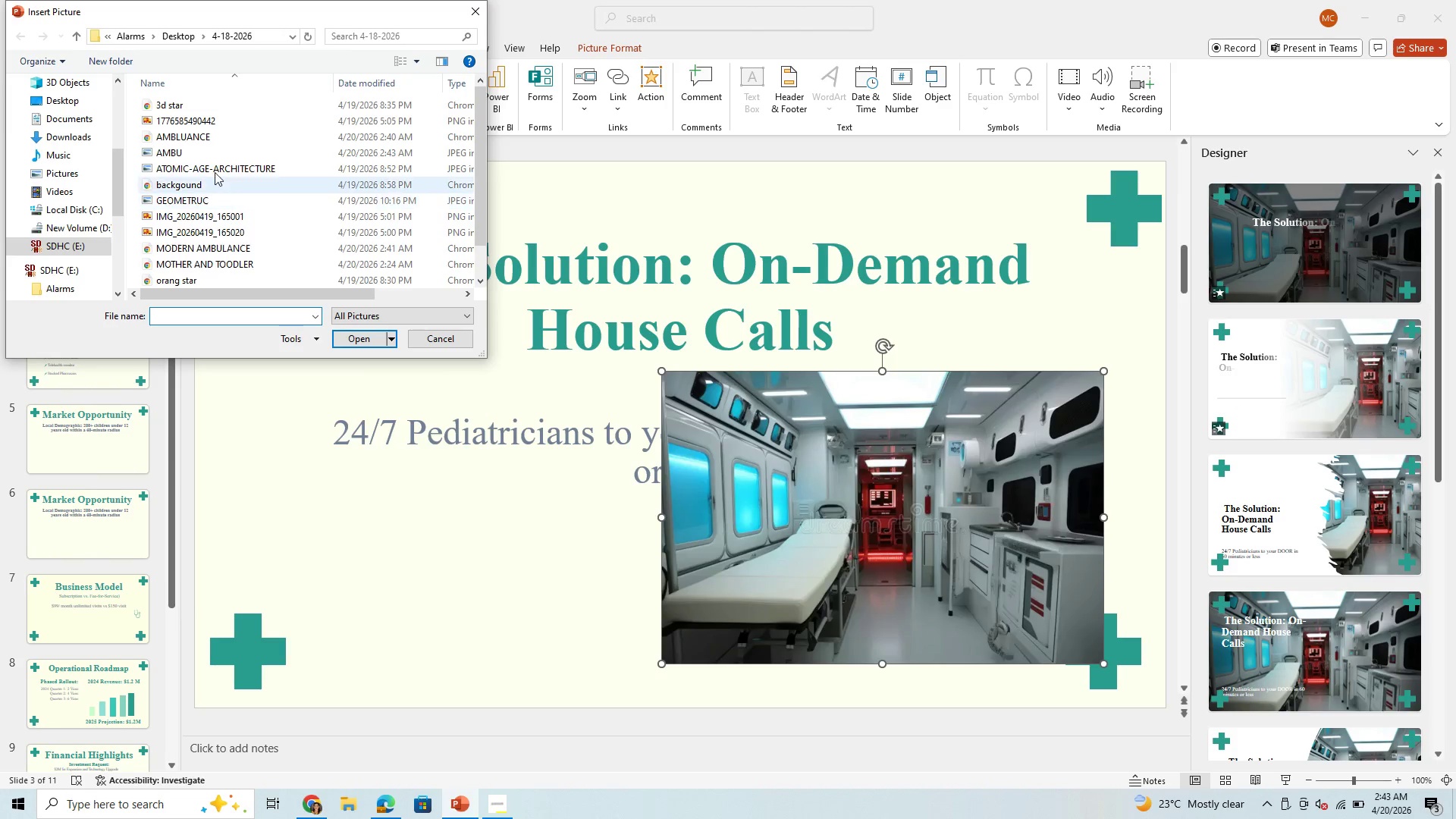 
left_click([212, 153])
 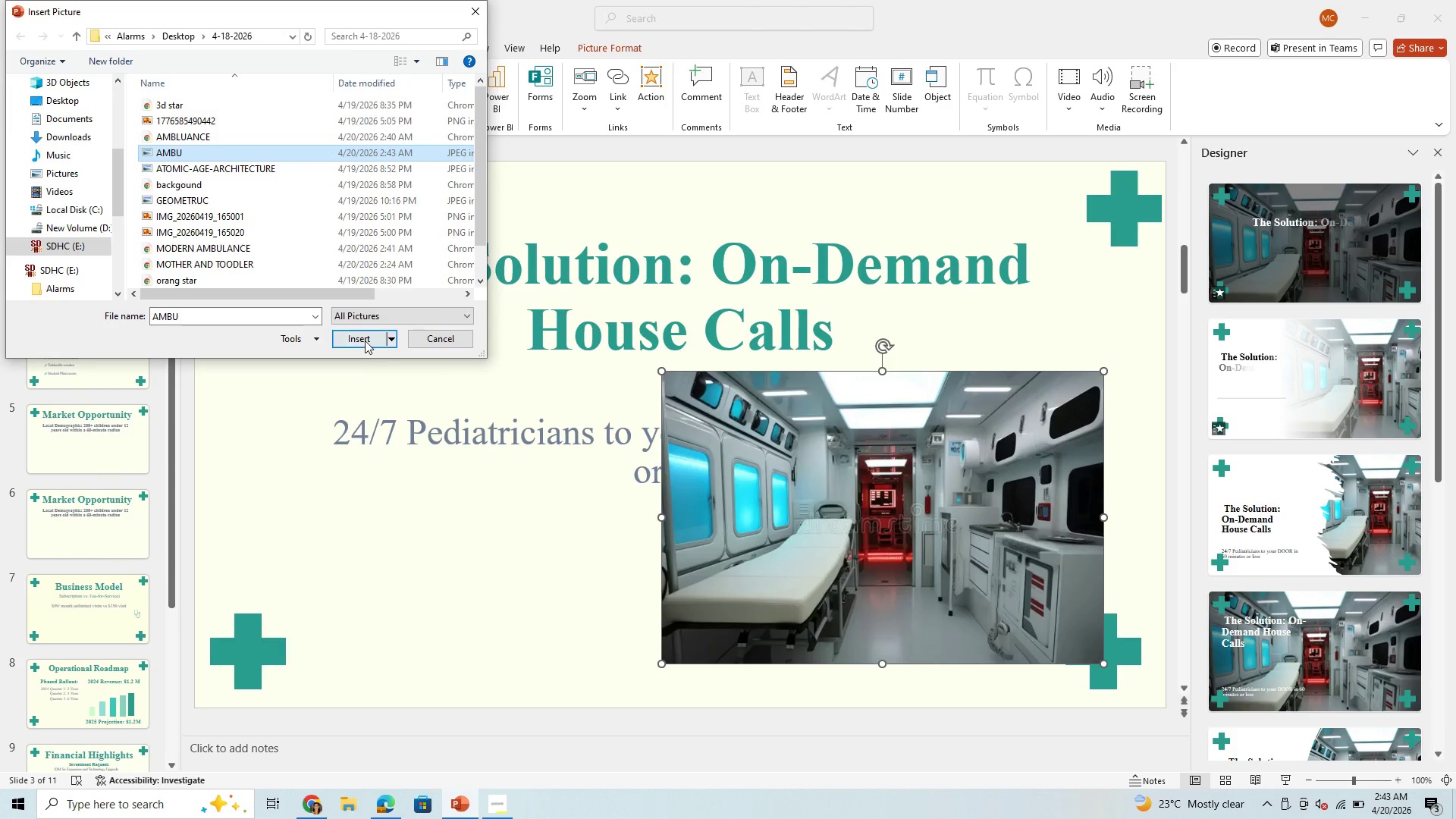 
left_click([365, 340])
 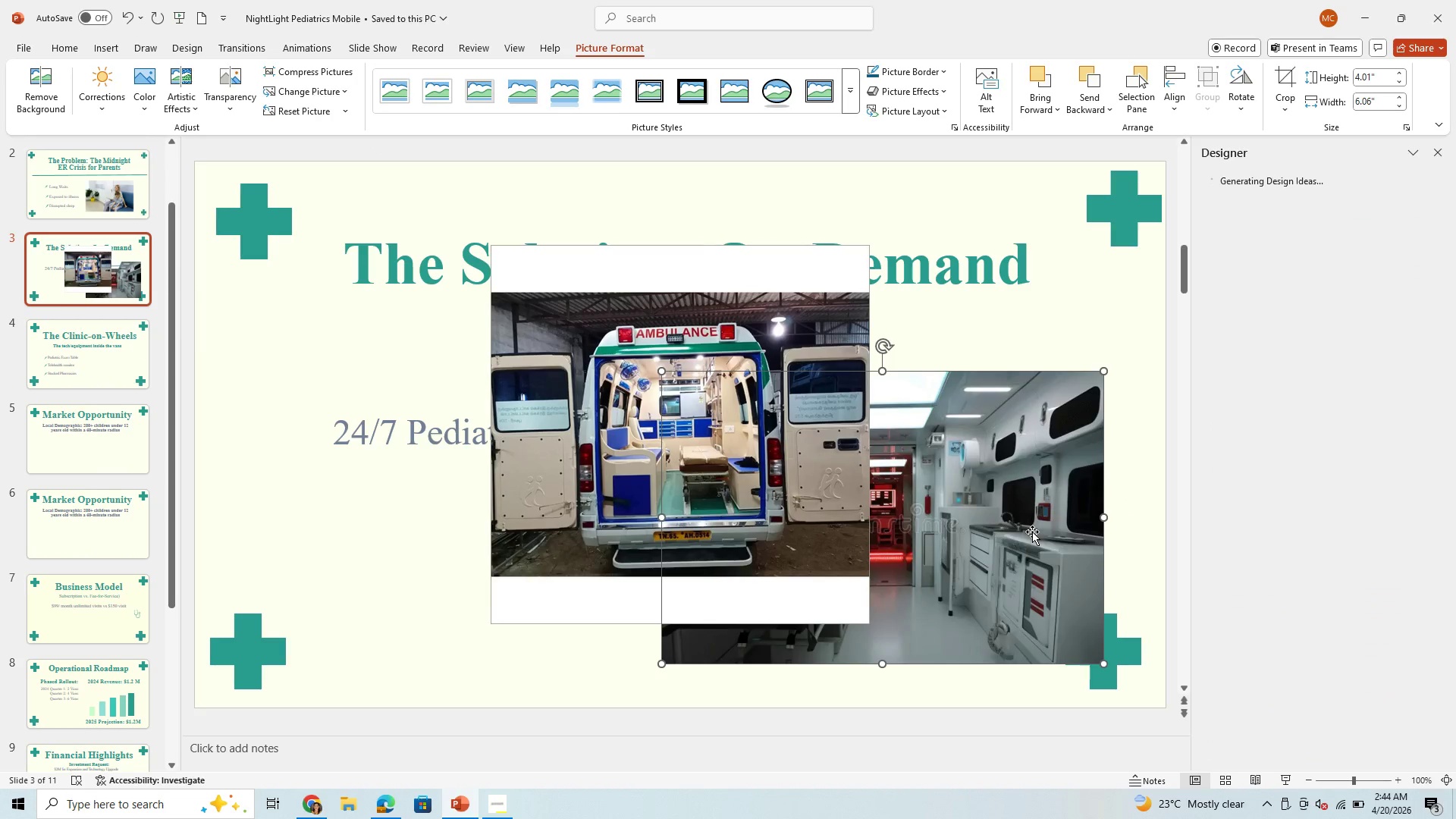 
key(Backspace)
 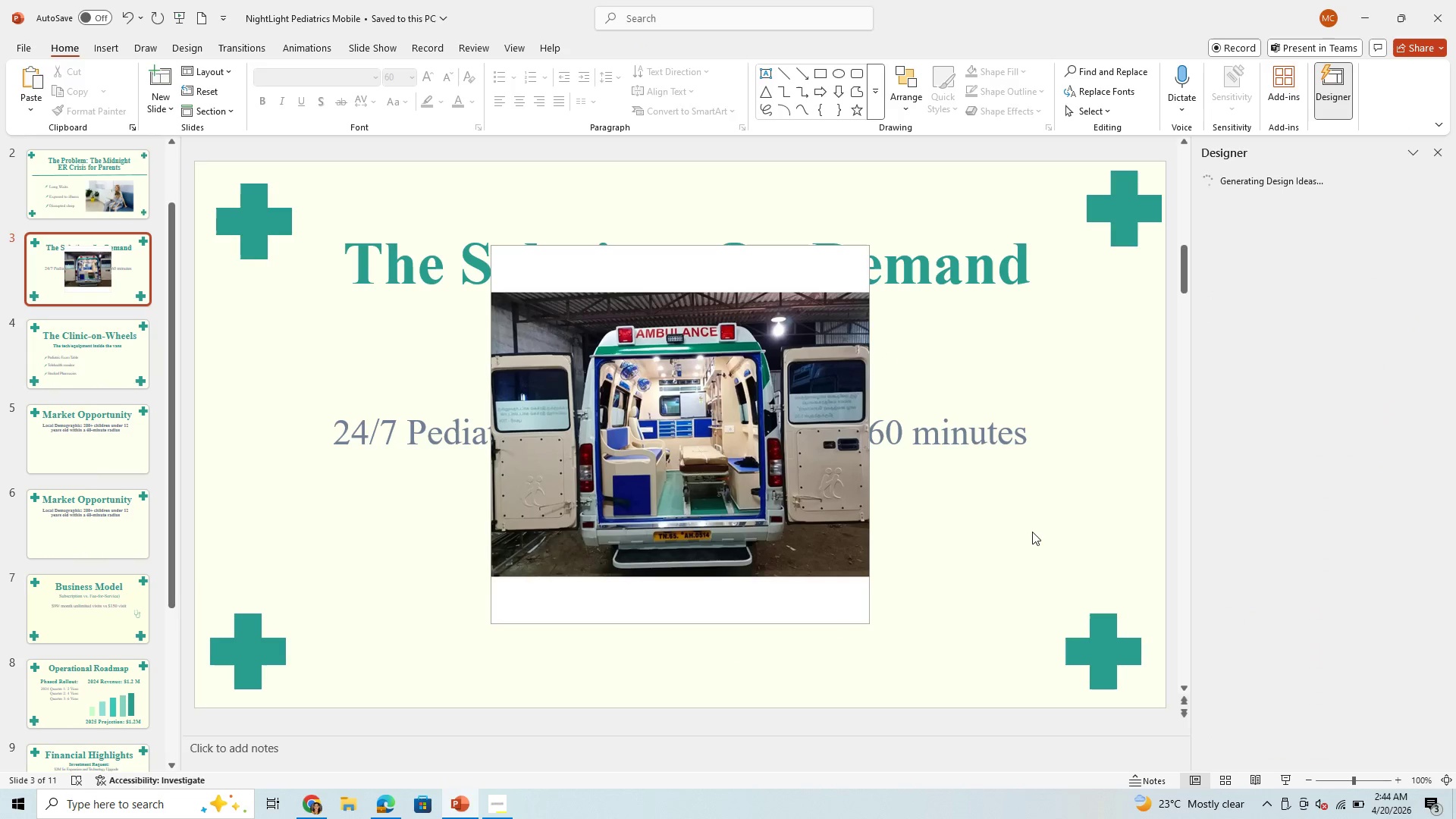 
left_click_drag(start_coordinate=[708, 489], to_coordinate=[878, 603])
 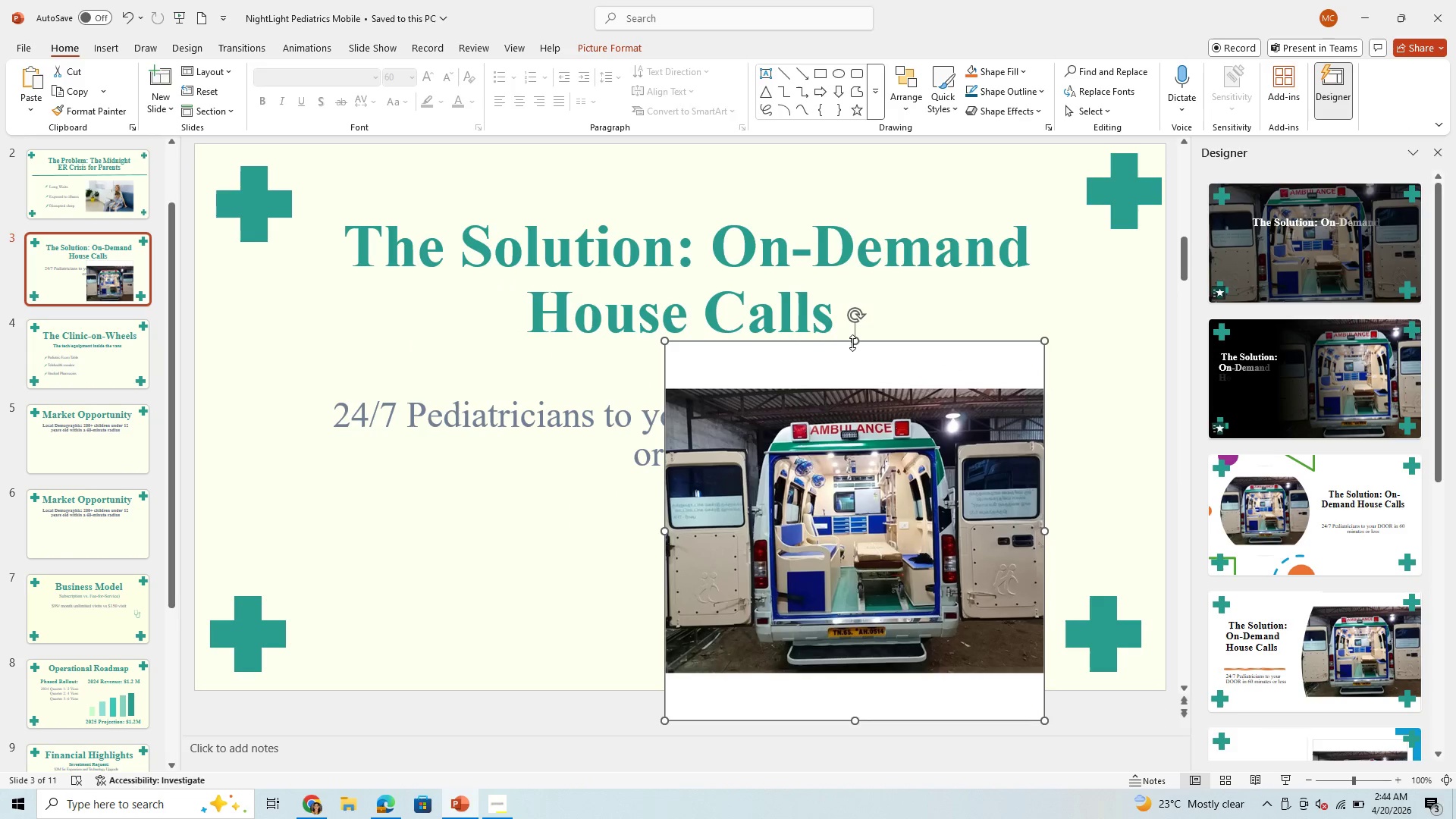 
left_click_drag(start_coordinate=[853, 342], to_coordinate=[865, 327])
 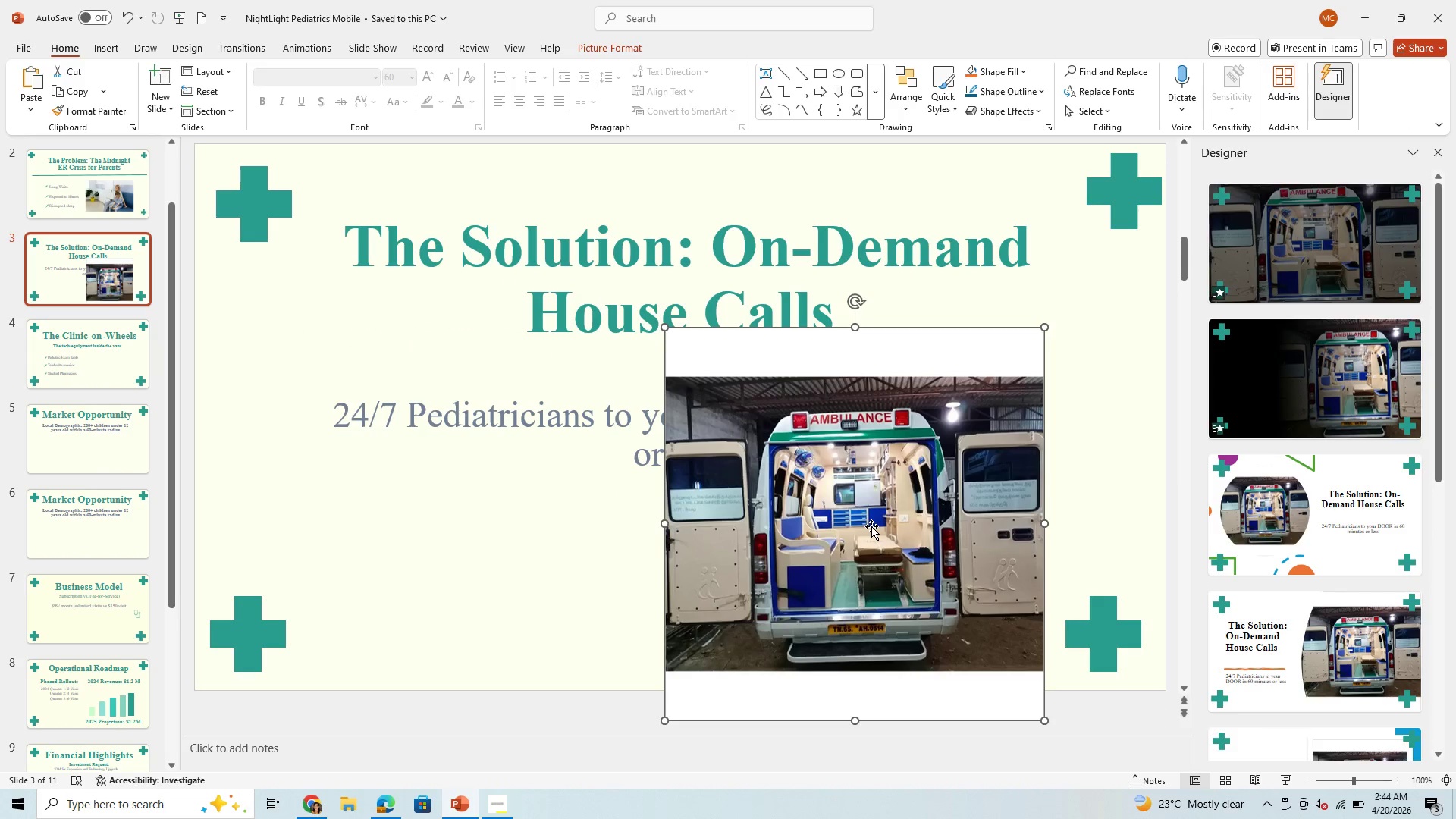 
left_click([871, 526])
 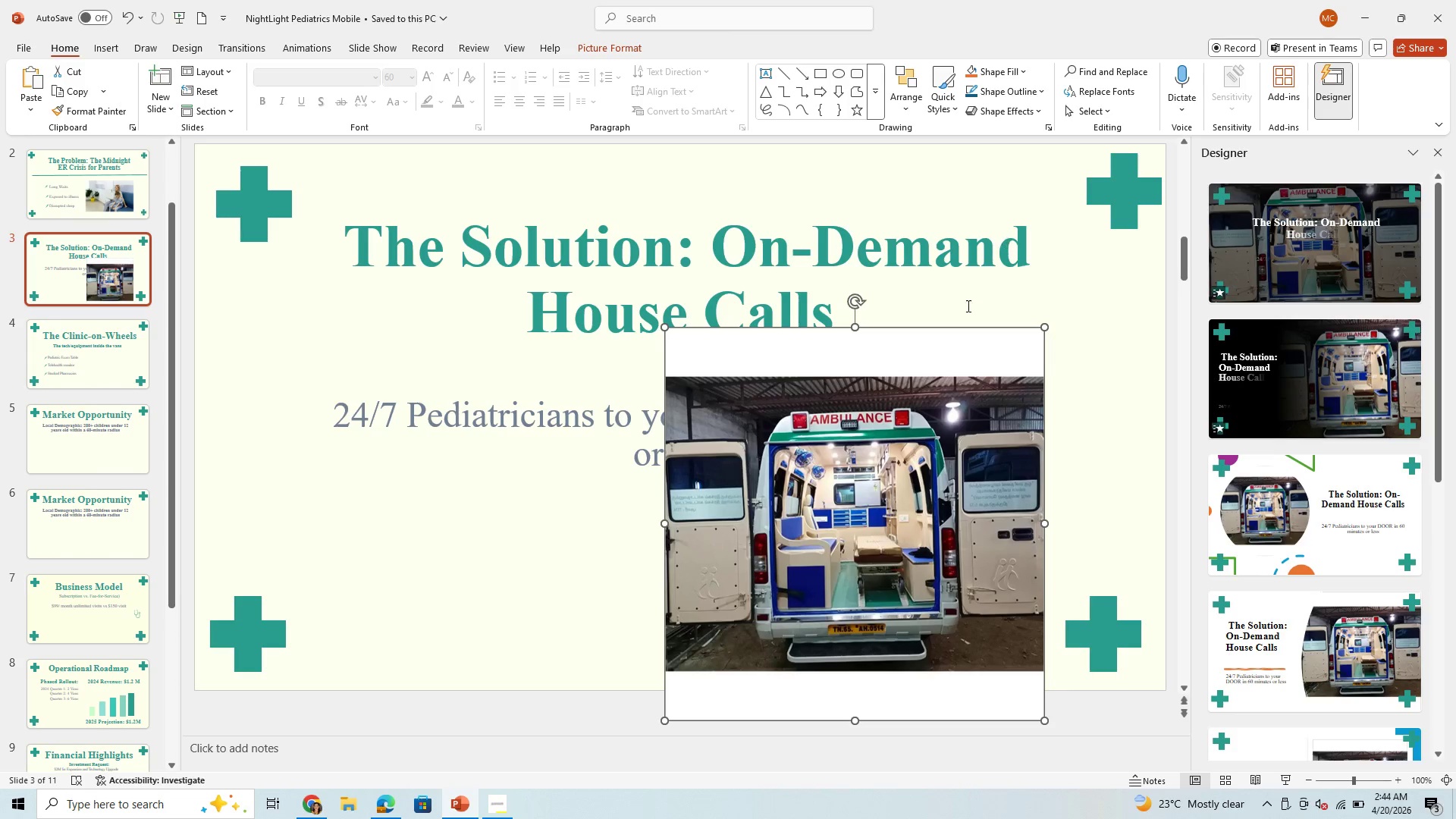 
right_click([908, 425])
 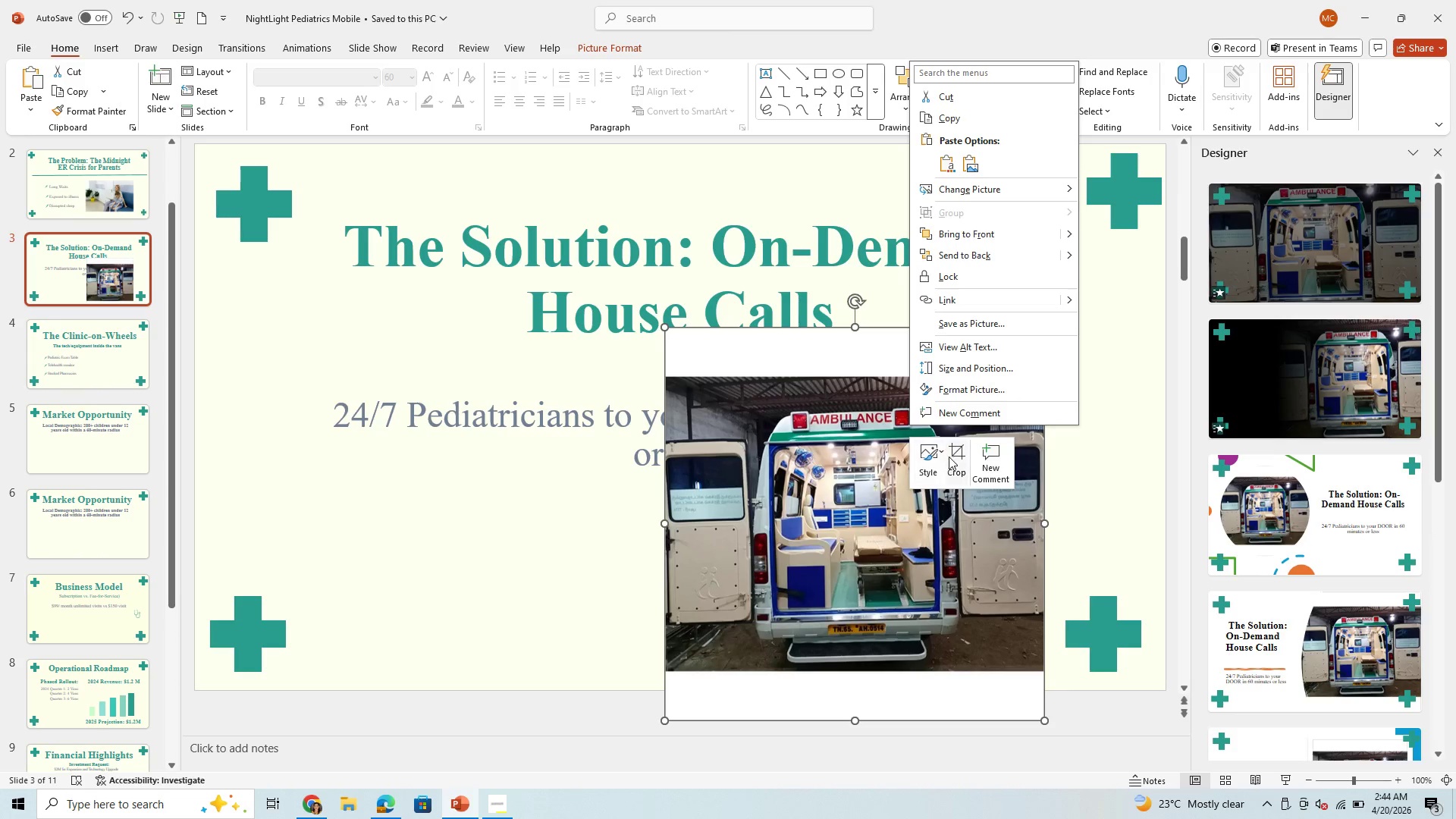 
left_click([954, 457])
 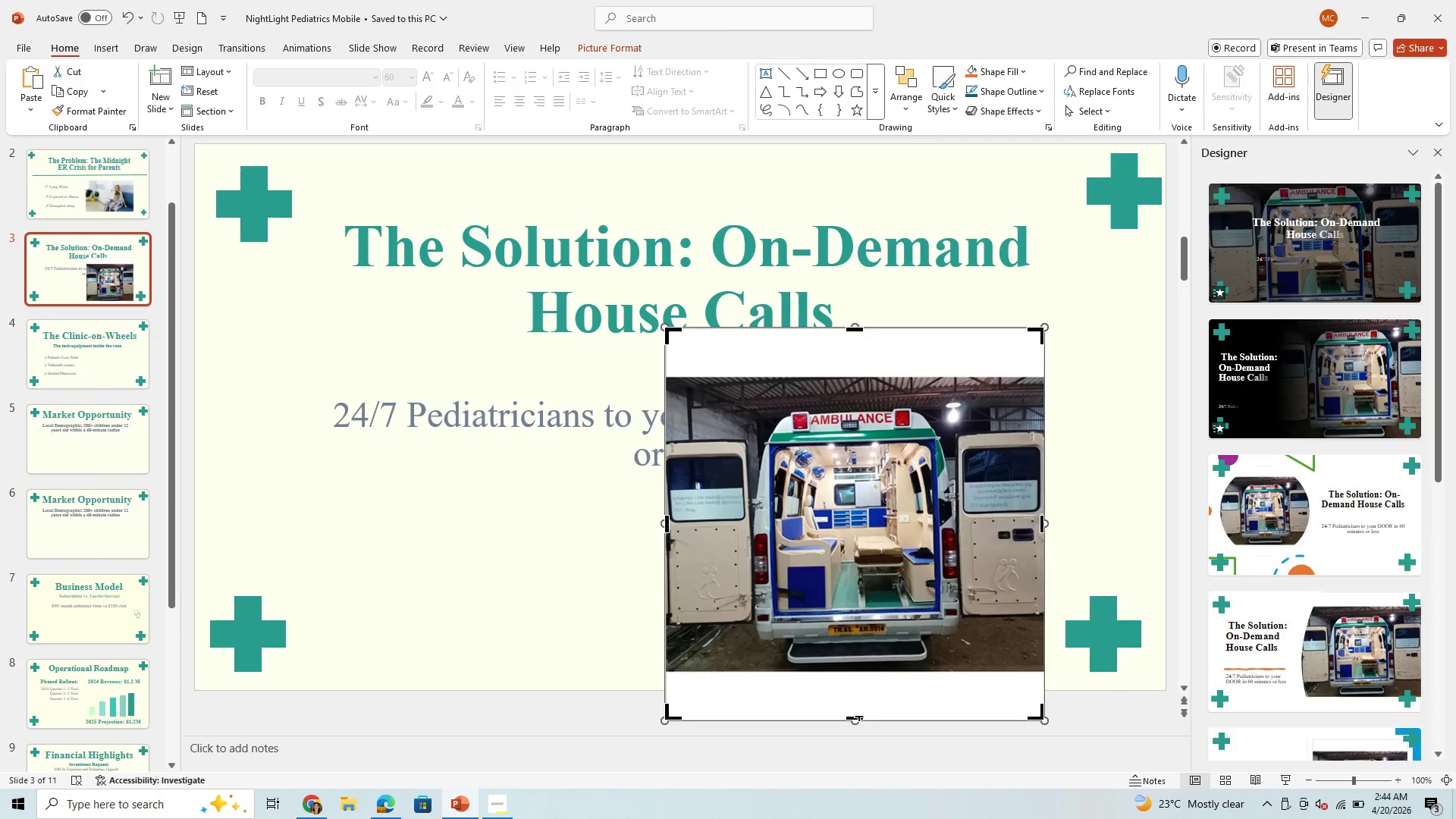 
left_click_drag(start_coordinate=[859, 716], to_coordinate=[871, 670])
 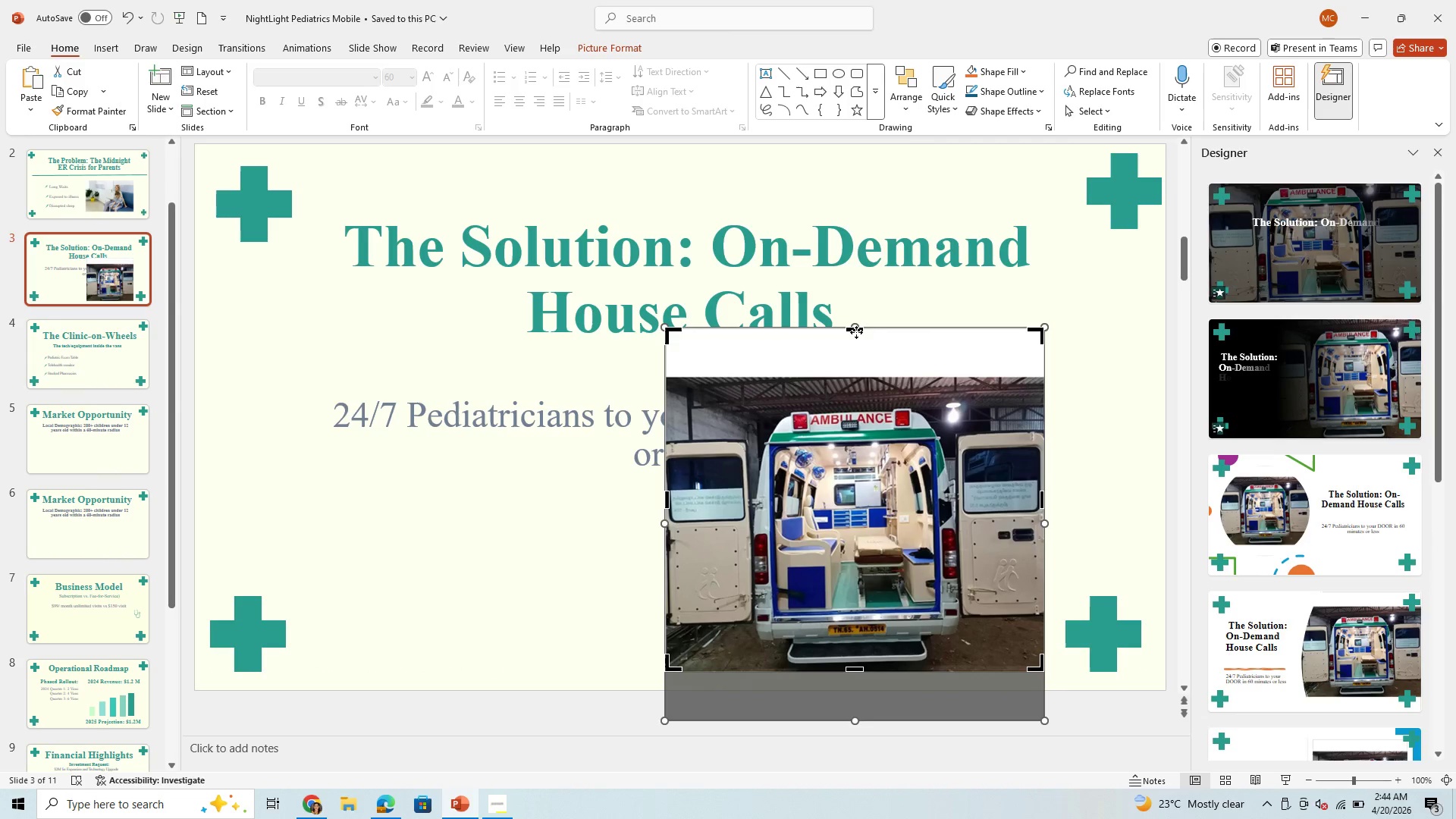 
left_click_drag(start_coordinate=[856, 330], to_coordinate=[865, 383])
 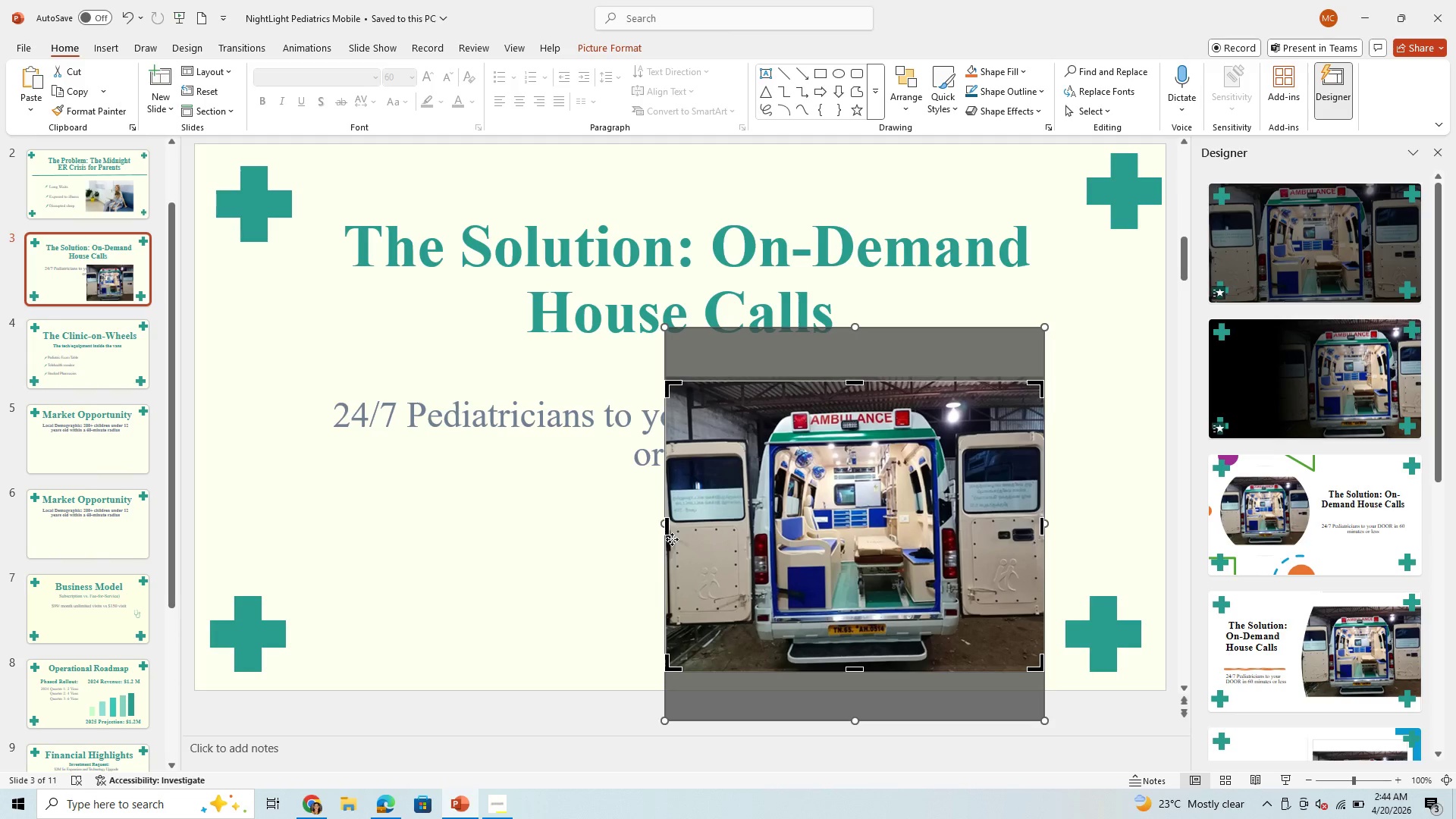 
left_click_drag(start_coordinate=[668, 526], to_coordinate=[711, 522])
 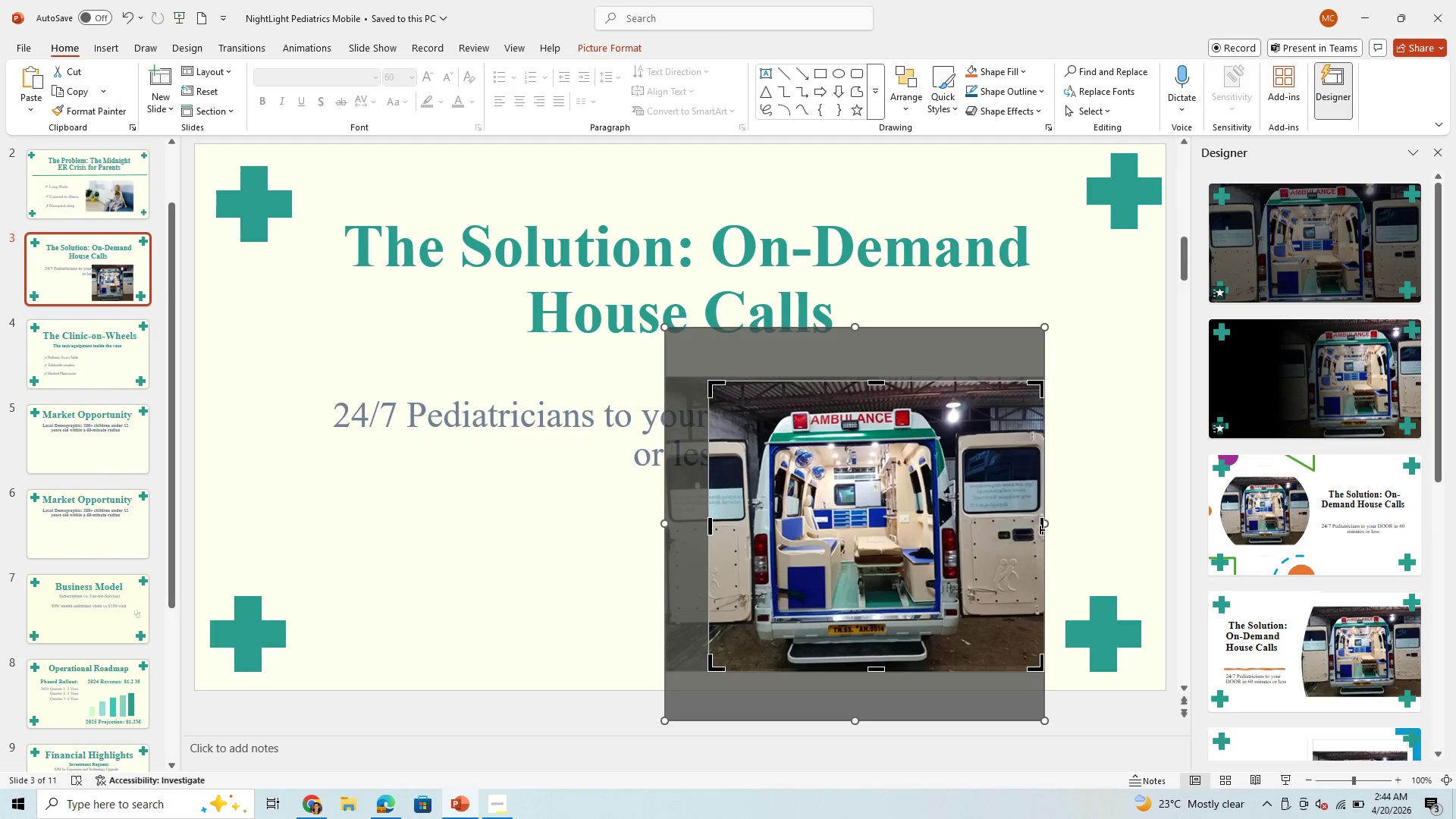 
left_click_drag(start_coordinate=[1040, 529], to_coordinate=[995, 537])
 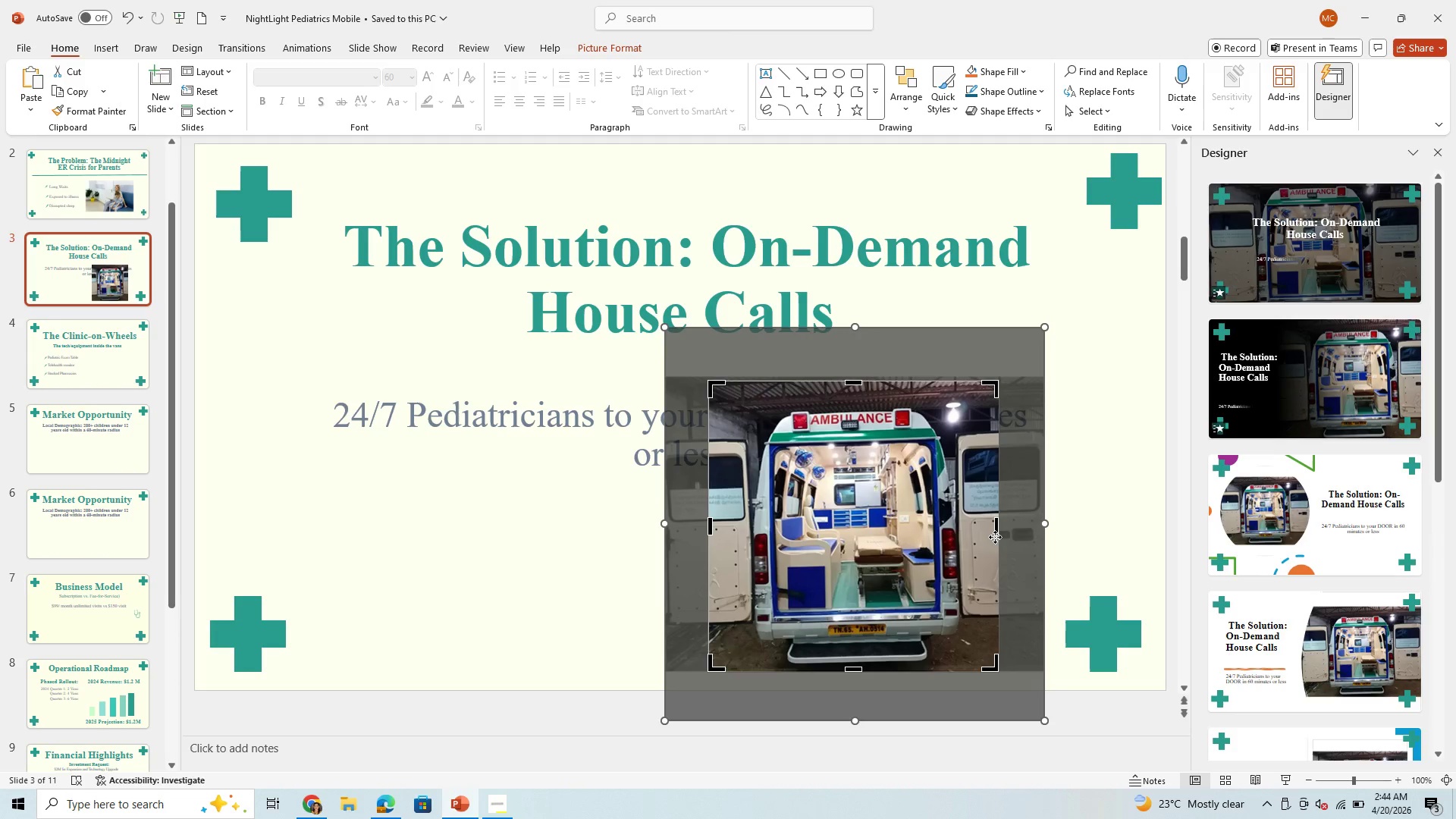 
key(Enter)
 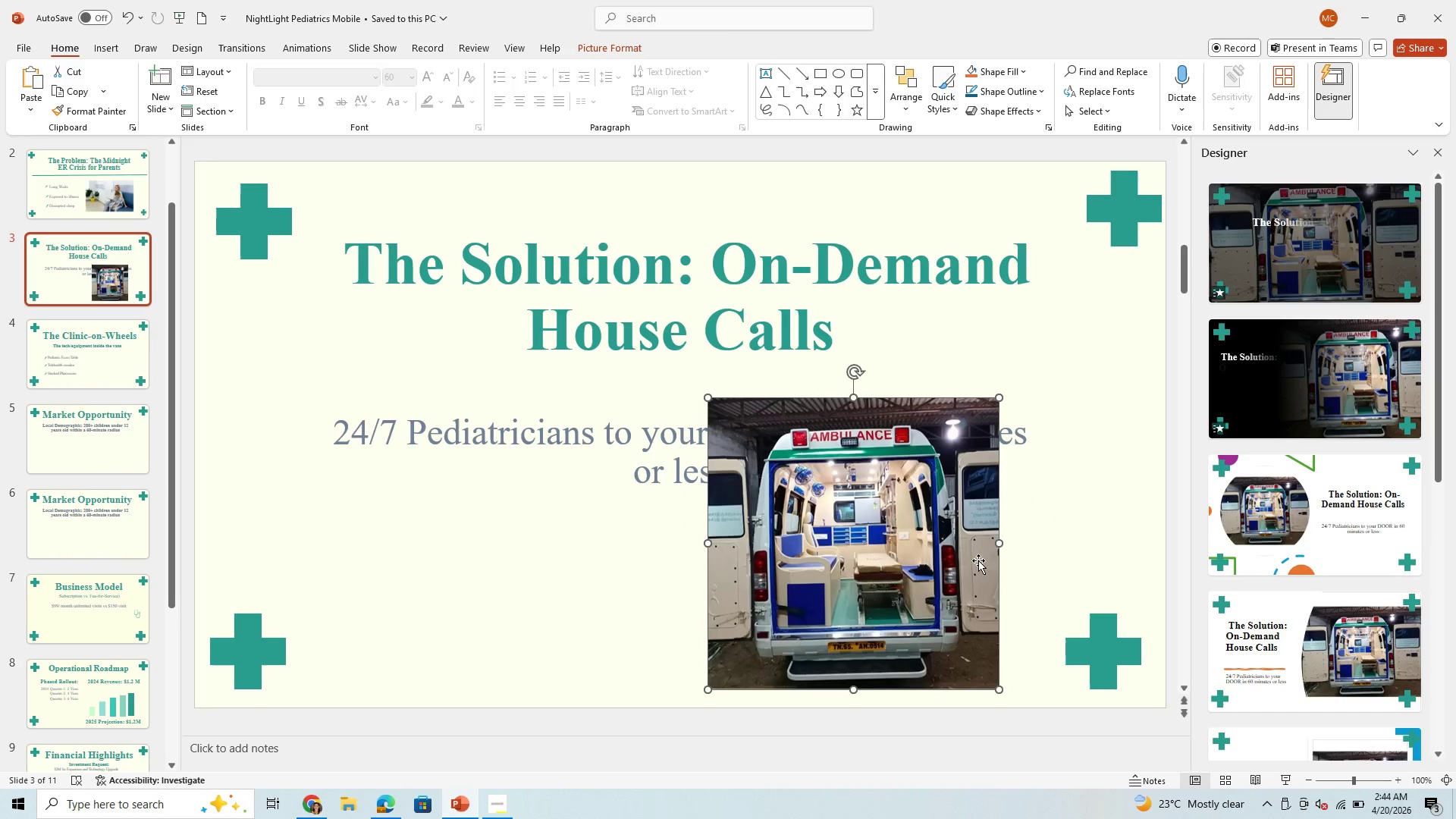 
left_click_drag(start_coordinate=[855, 566], to_coordinate=[987, 550])
 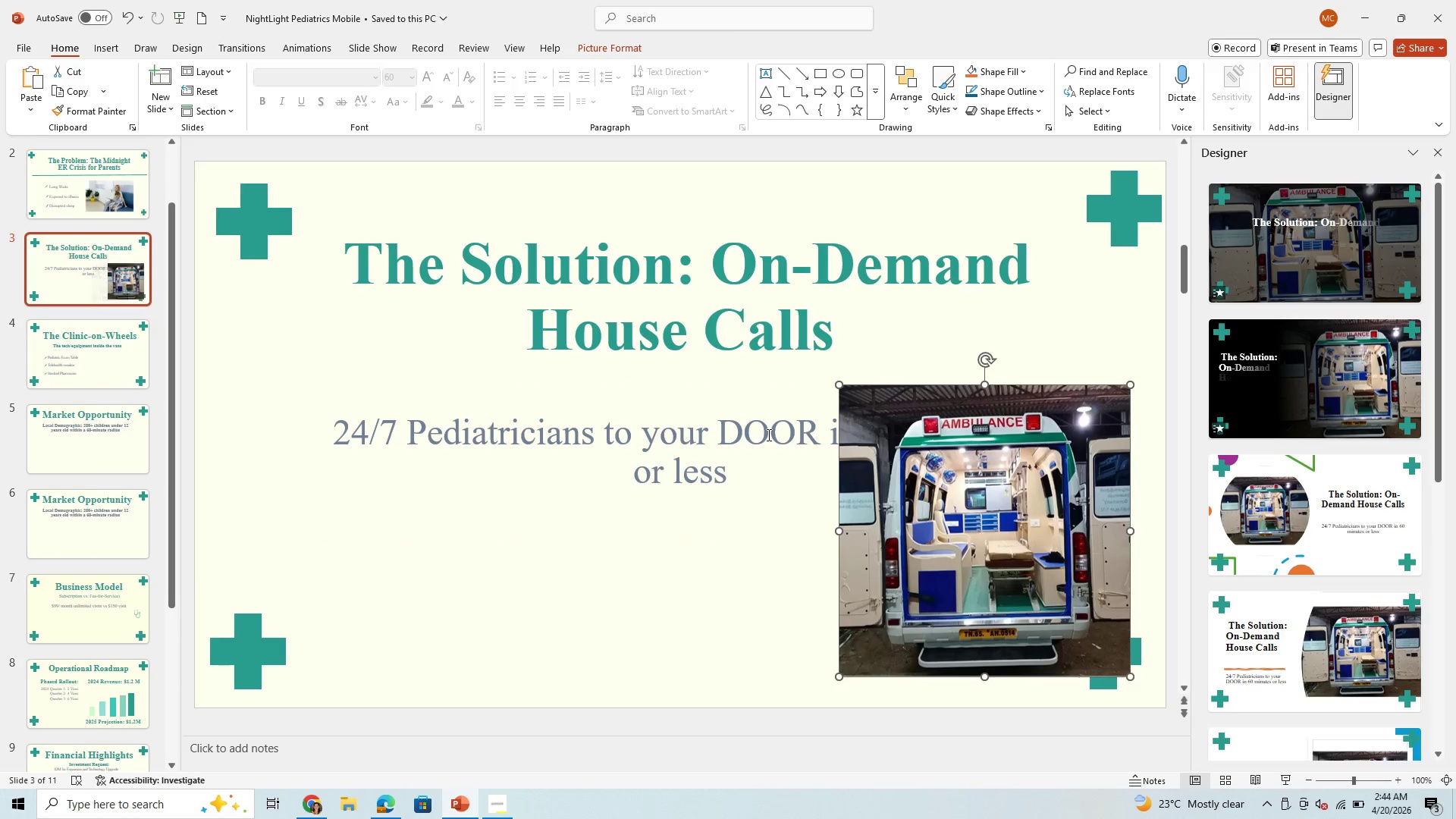 
left_click([767, 435])
 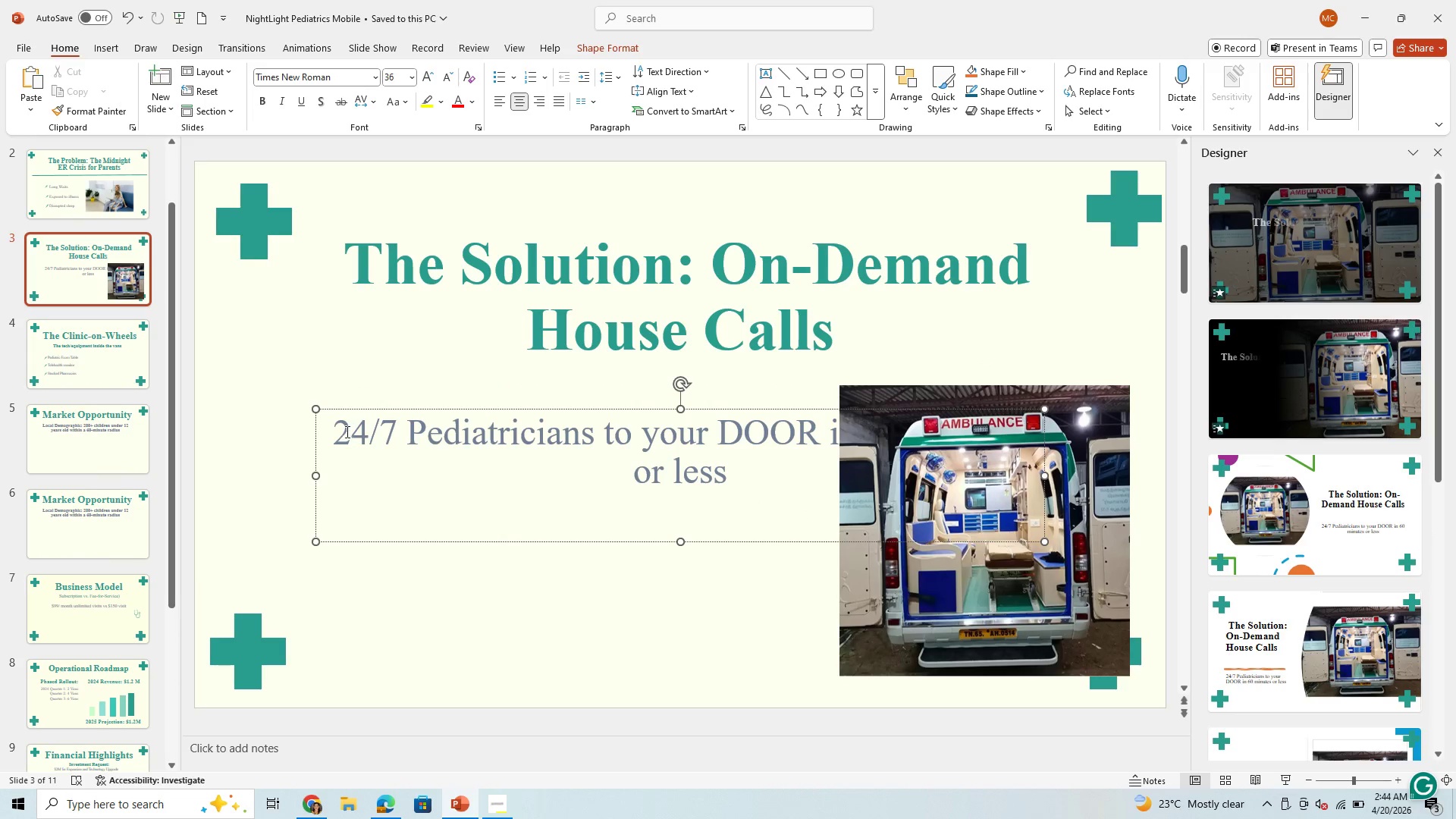 
left_click_drag(start_coordinate=[312, 477], to_coordinate=[579, 500])
 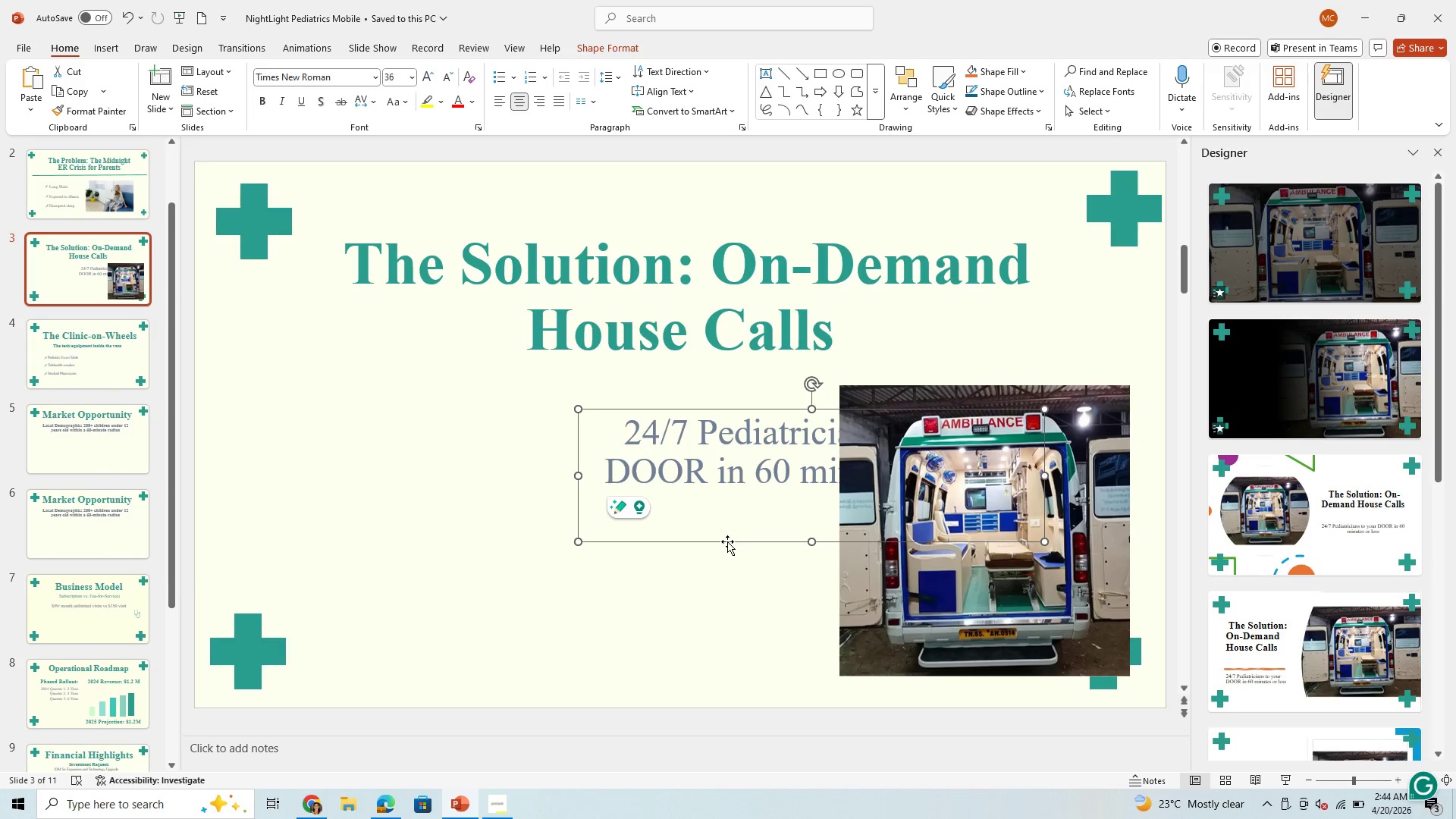 
left_click_drag(start_coordinate=[727, 541], to_coordinate=[443, 544])
 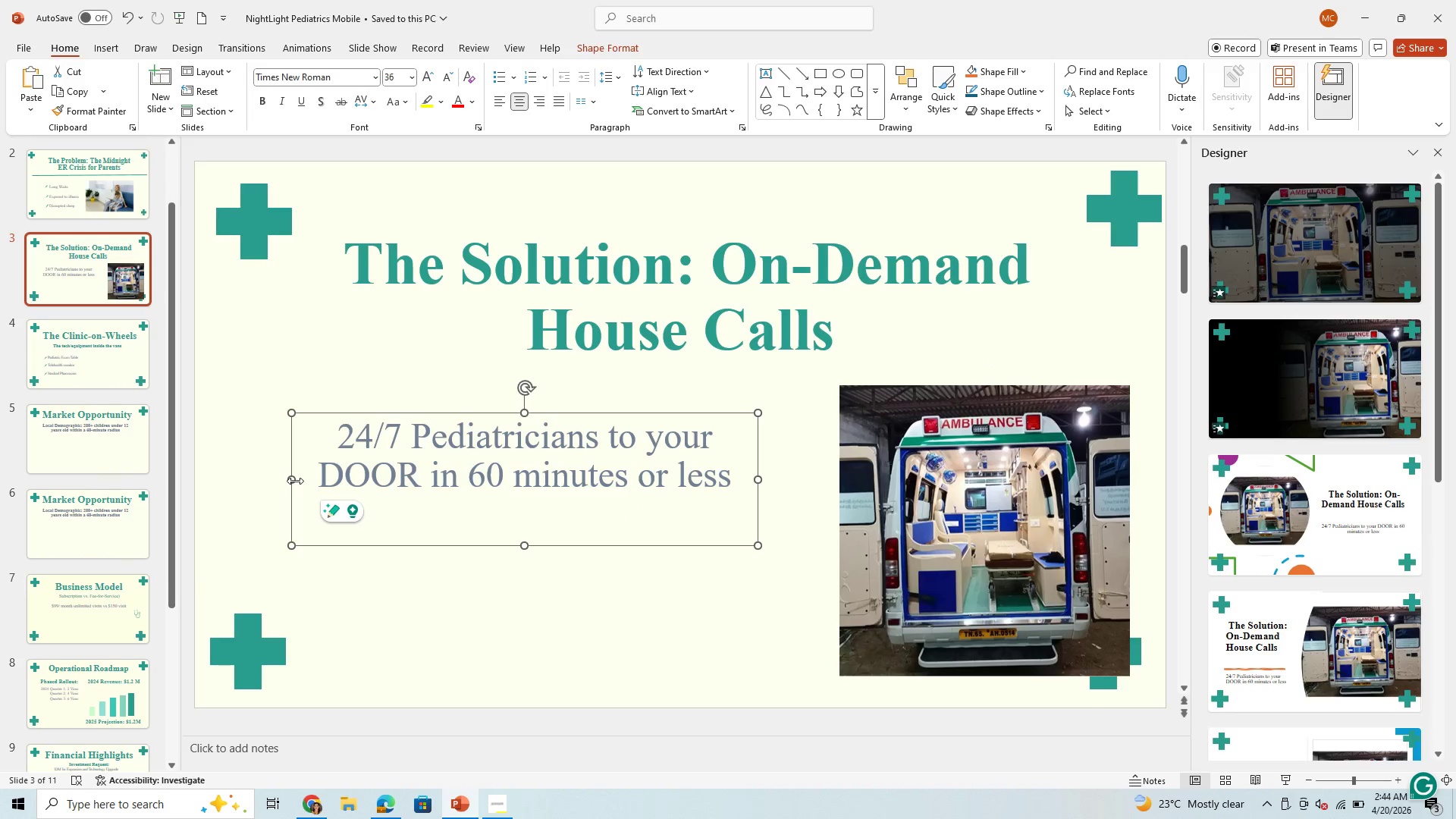 
left_click_drag(start_coordinate=[295, 481], to_coordinate=[400, 510])
 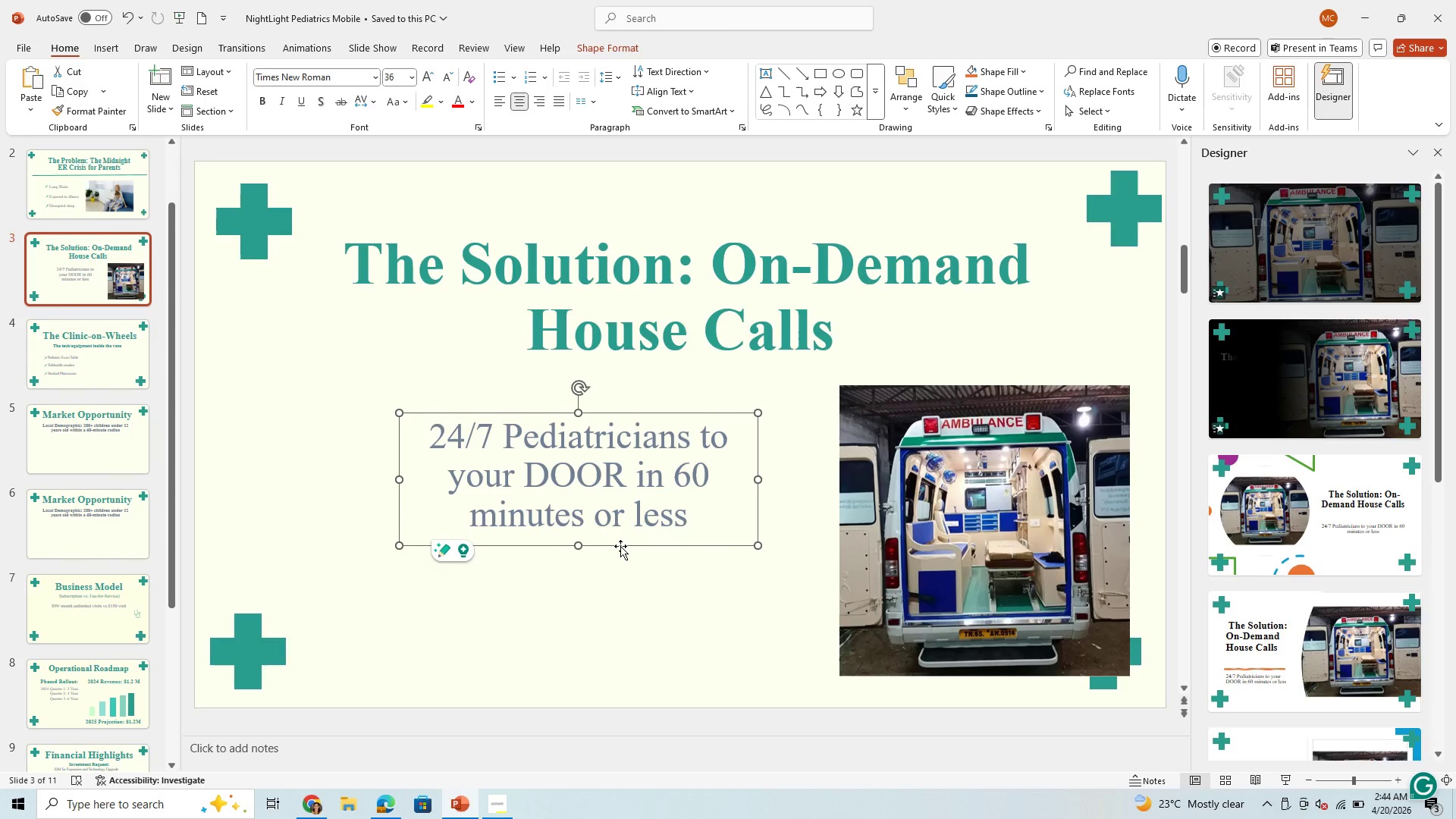 
left_click_drag(start_coordinate=[621, 547], to_coordinate=[617, 568])
 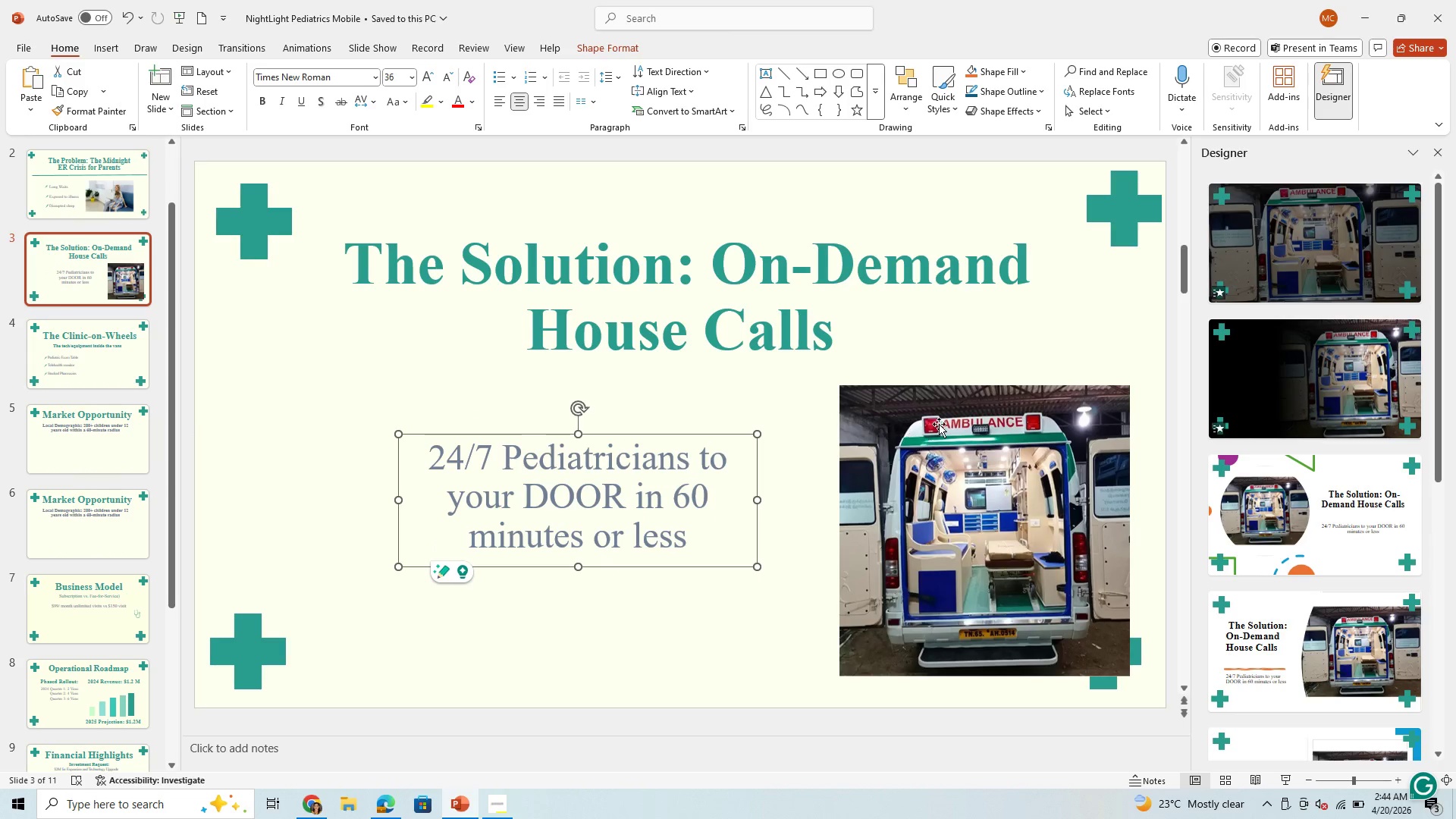 
left_click_drag(start_coordinate=[955, 405], to_coordinate=[864, 406])
 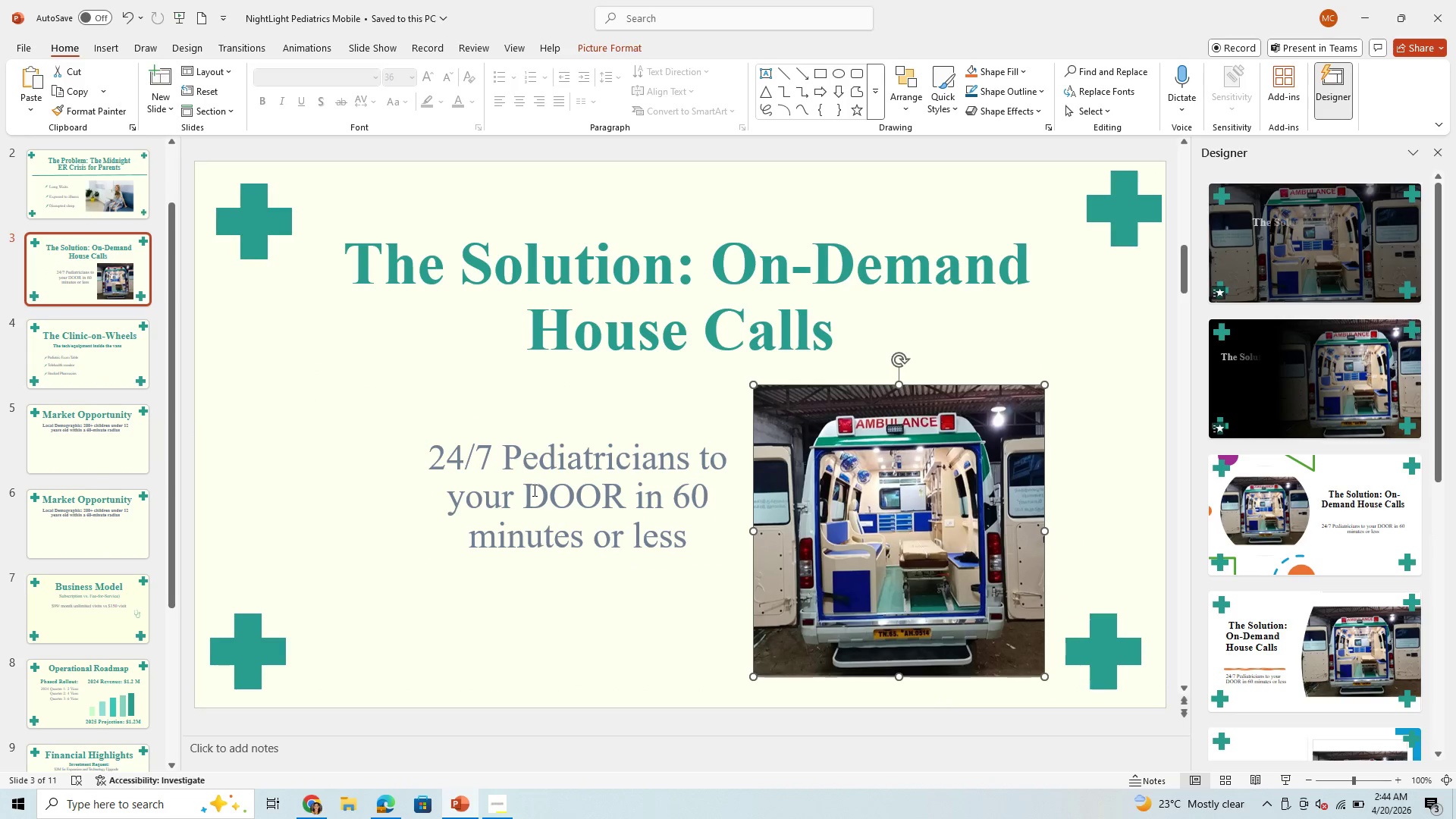 
left_click([533, 490])
 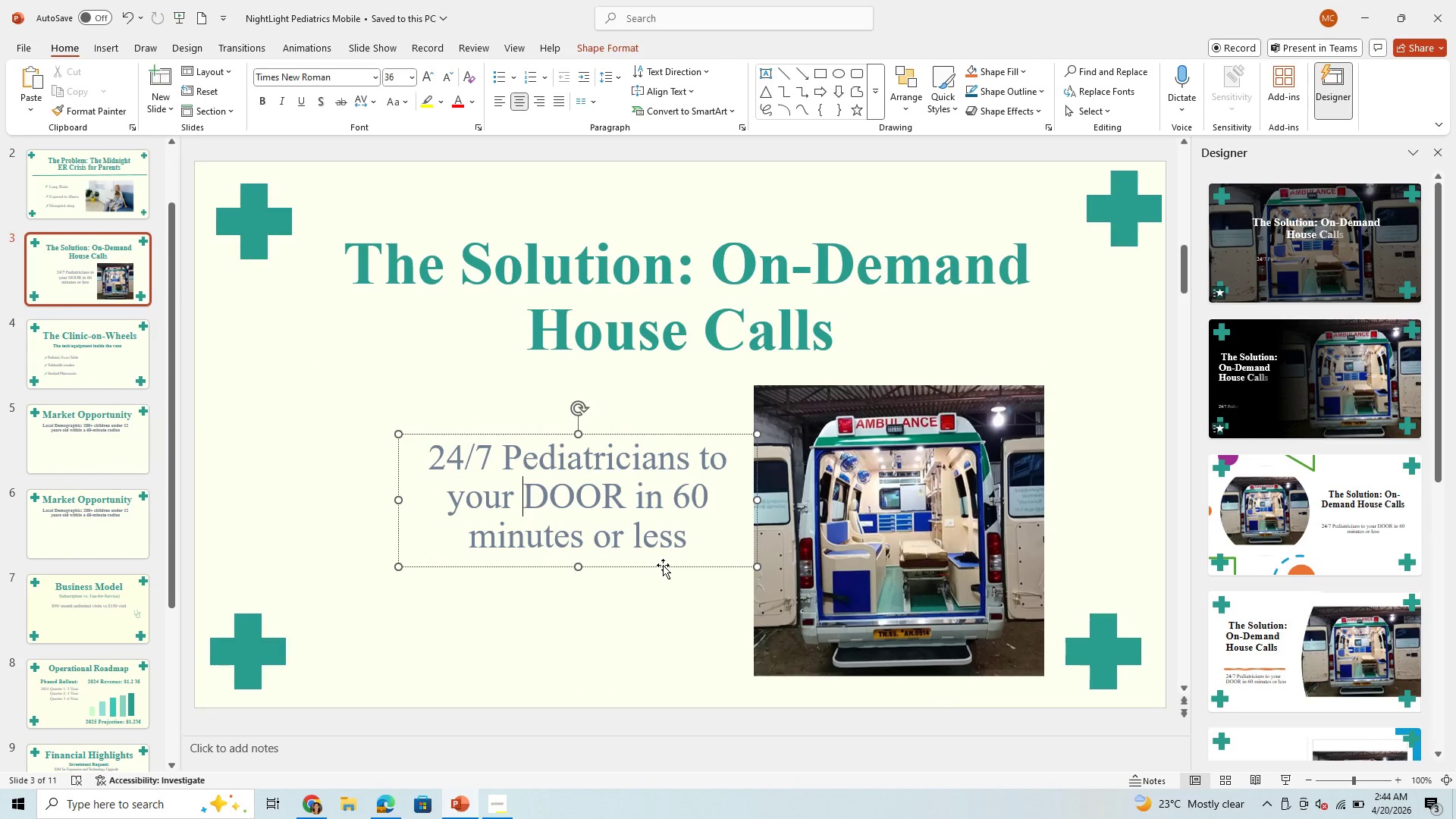 
left_click_drag(start_coordinate=[663, 565], to_coordinate=[592, 562])
 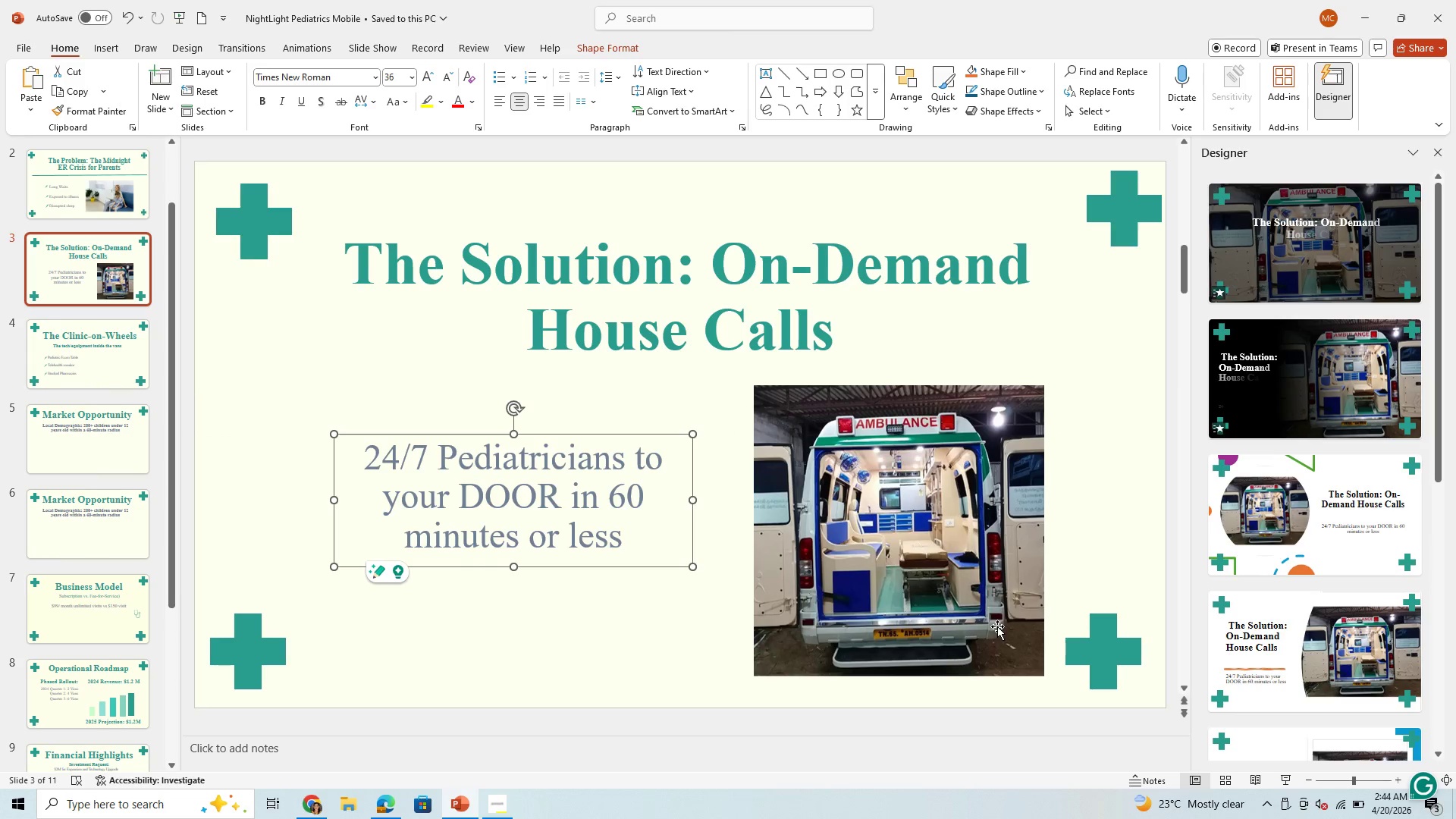 
left_click([997, 626])
 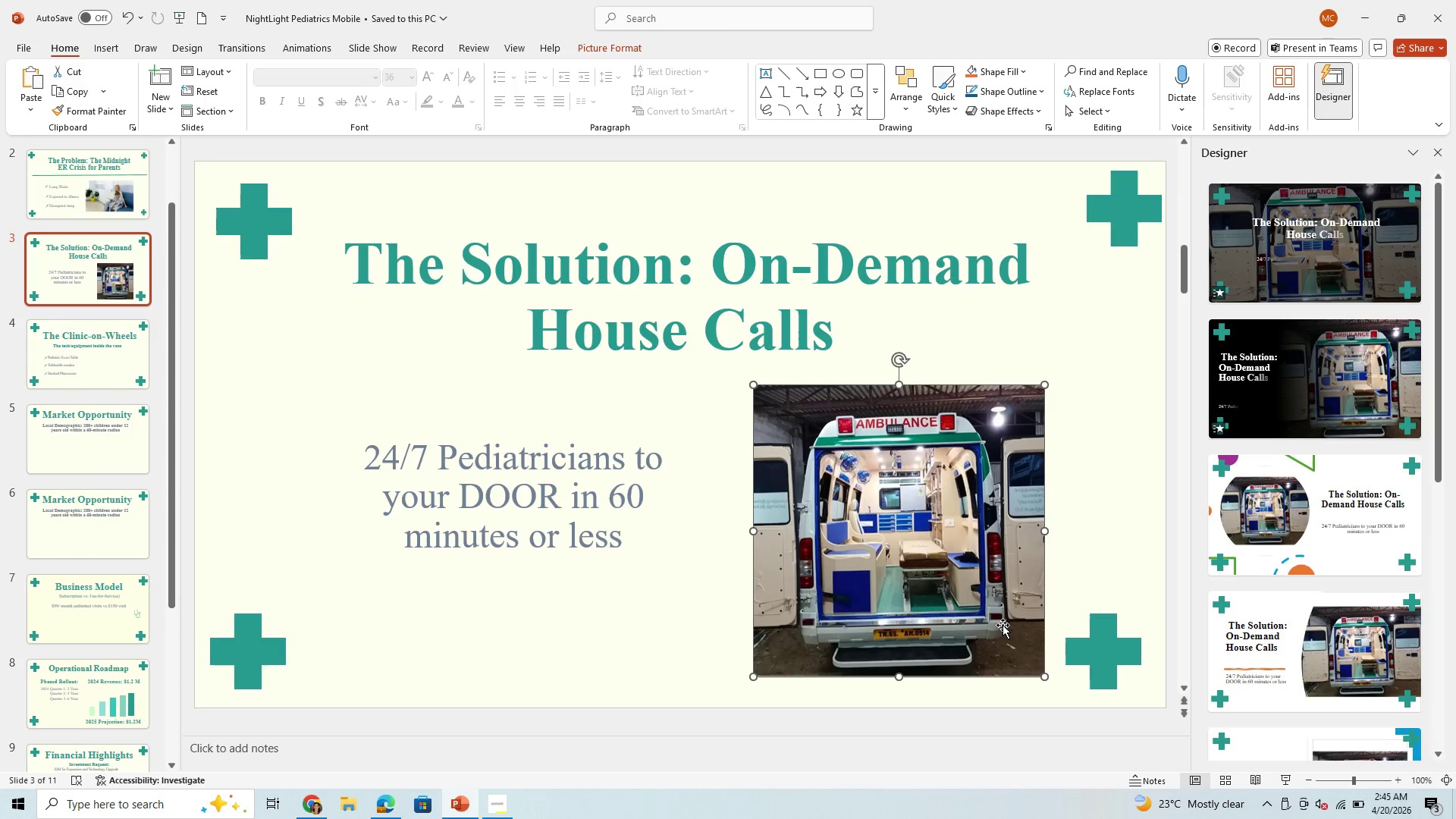 
wait(17.12)
 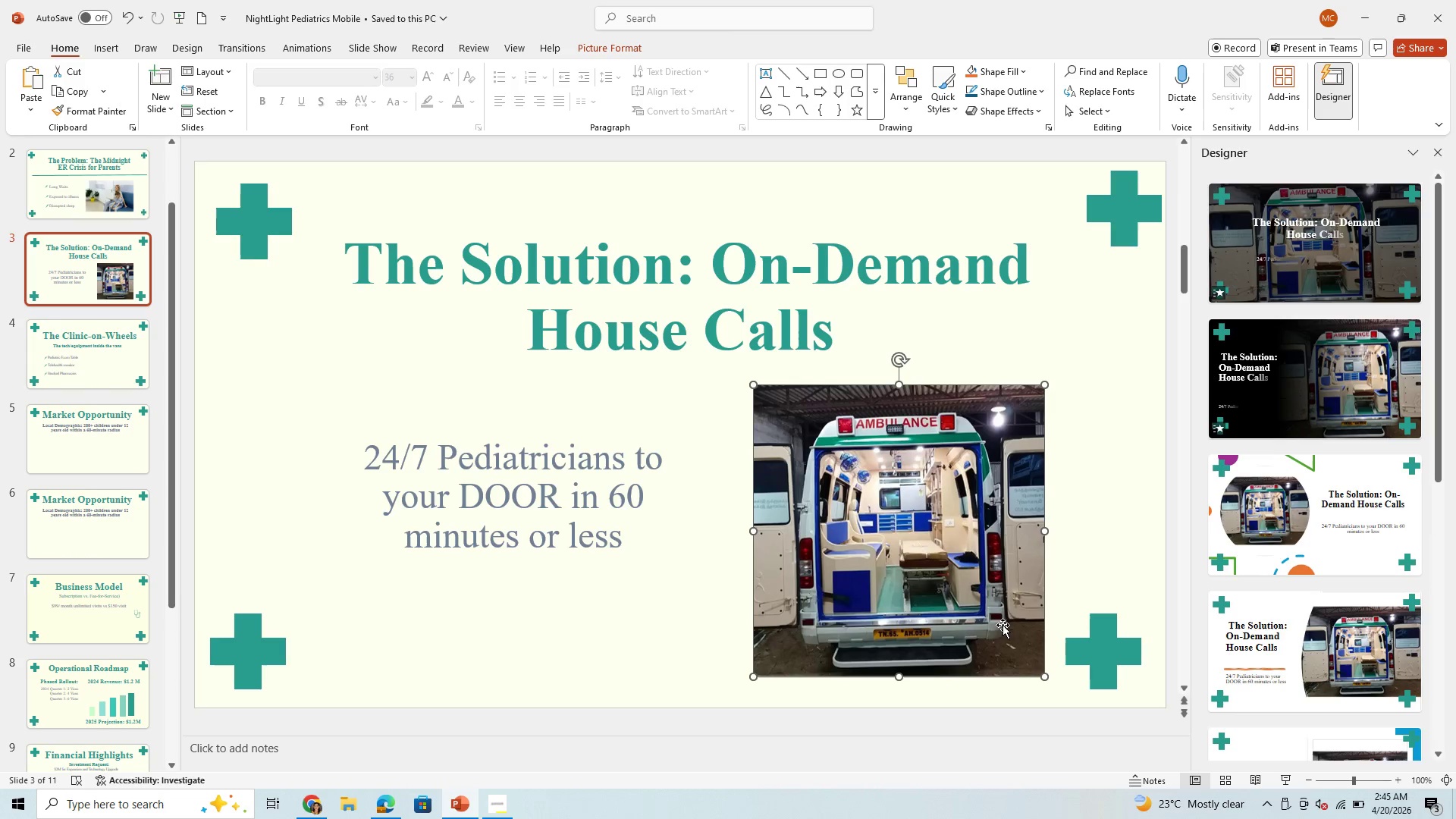 
mouse_move([1028, 431])
 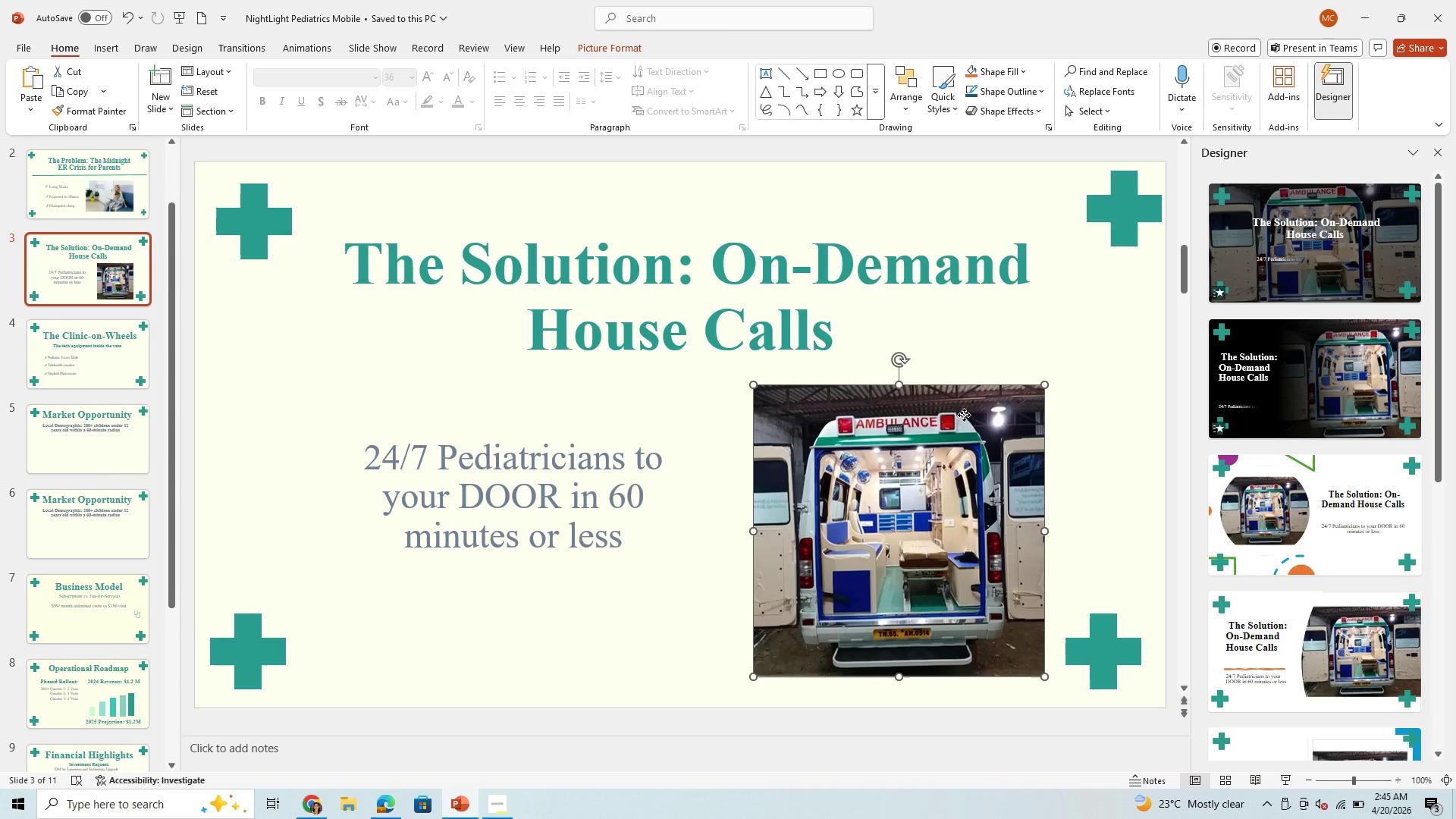 
left_click([964, 415])
 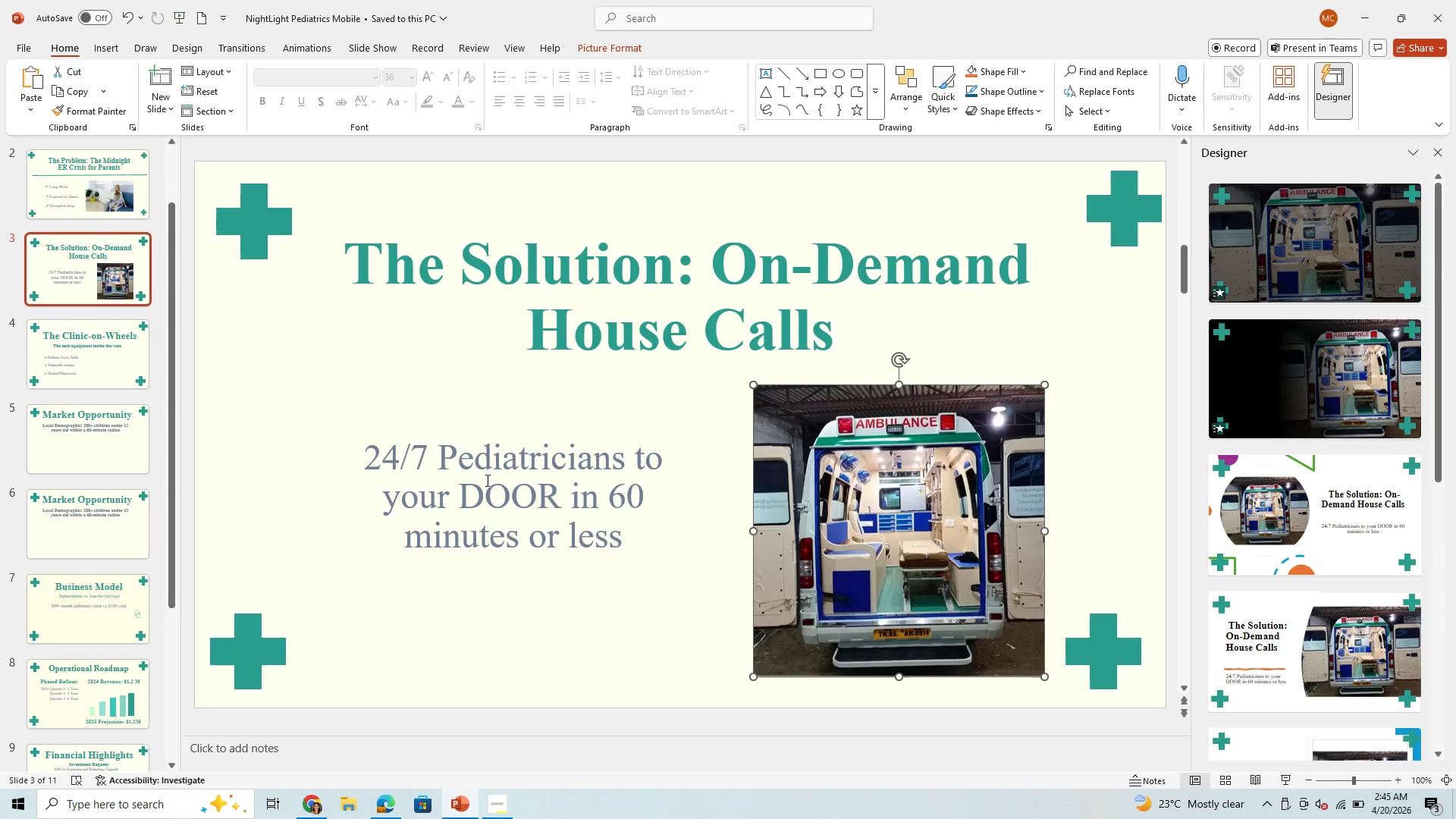 
left_click([511, 469])
 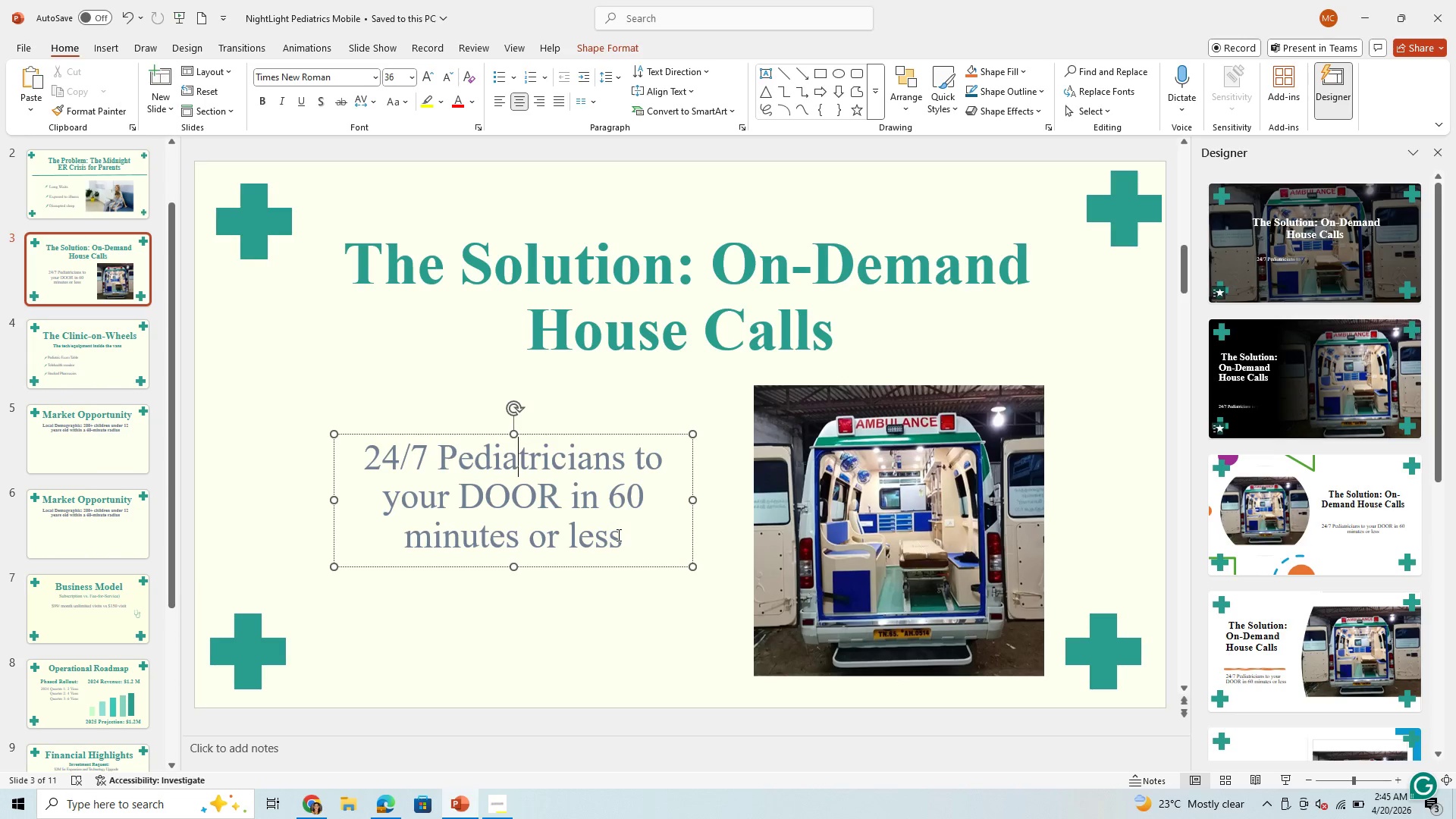 
left_click_drag(start_coordinate=[617, 538], to_coordinate=[379, 465])
 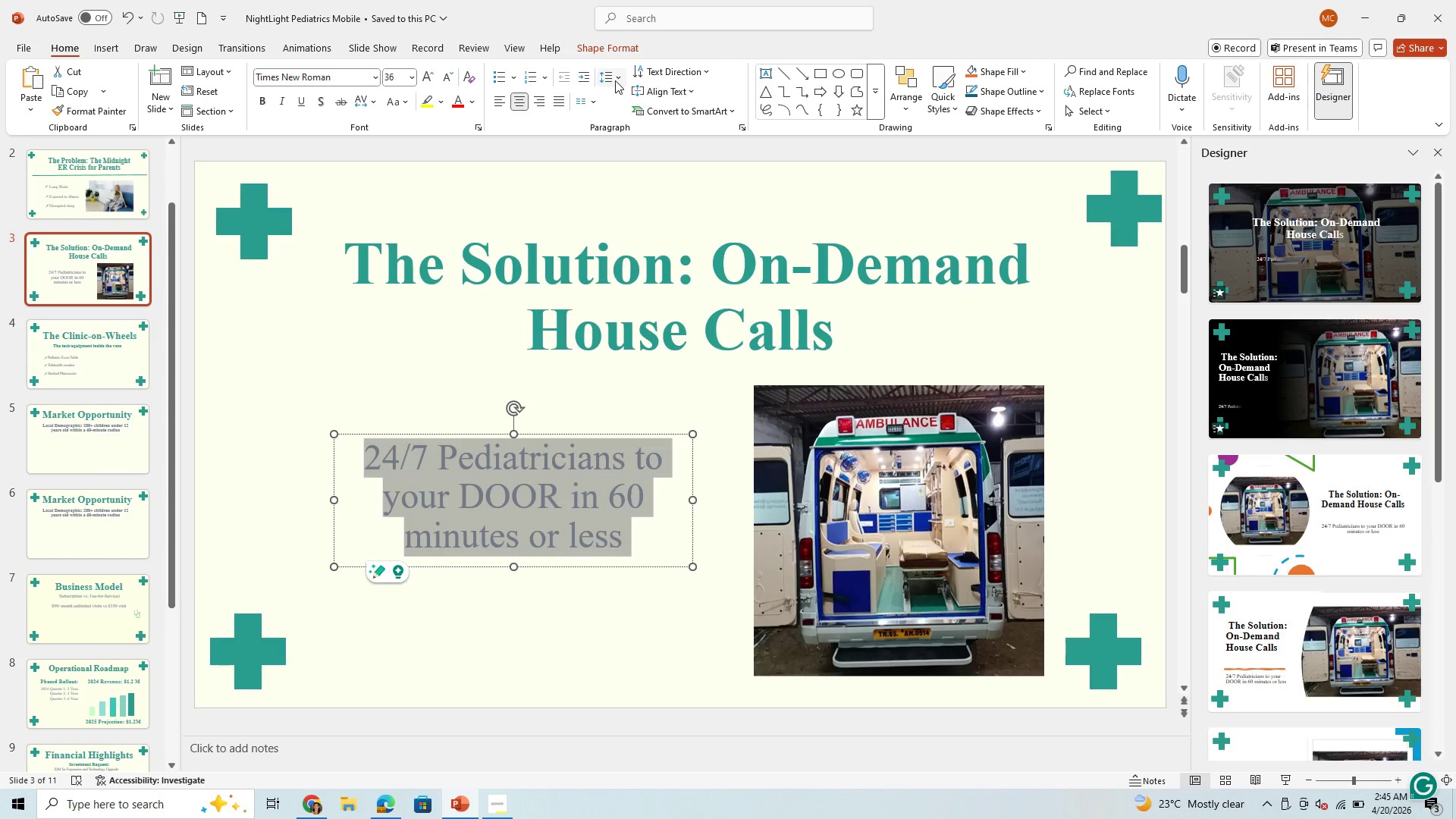 
left_click([620, 80])
 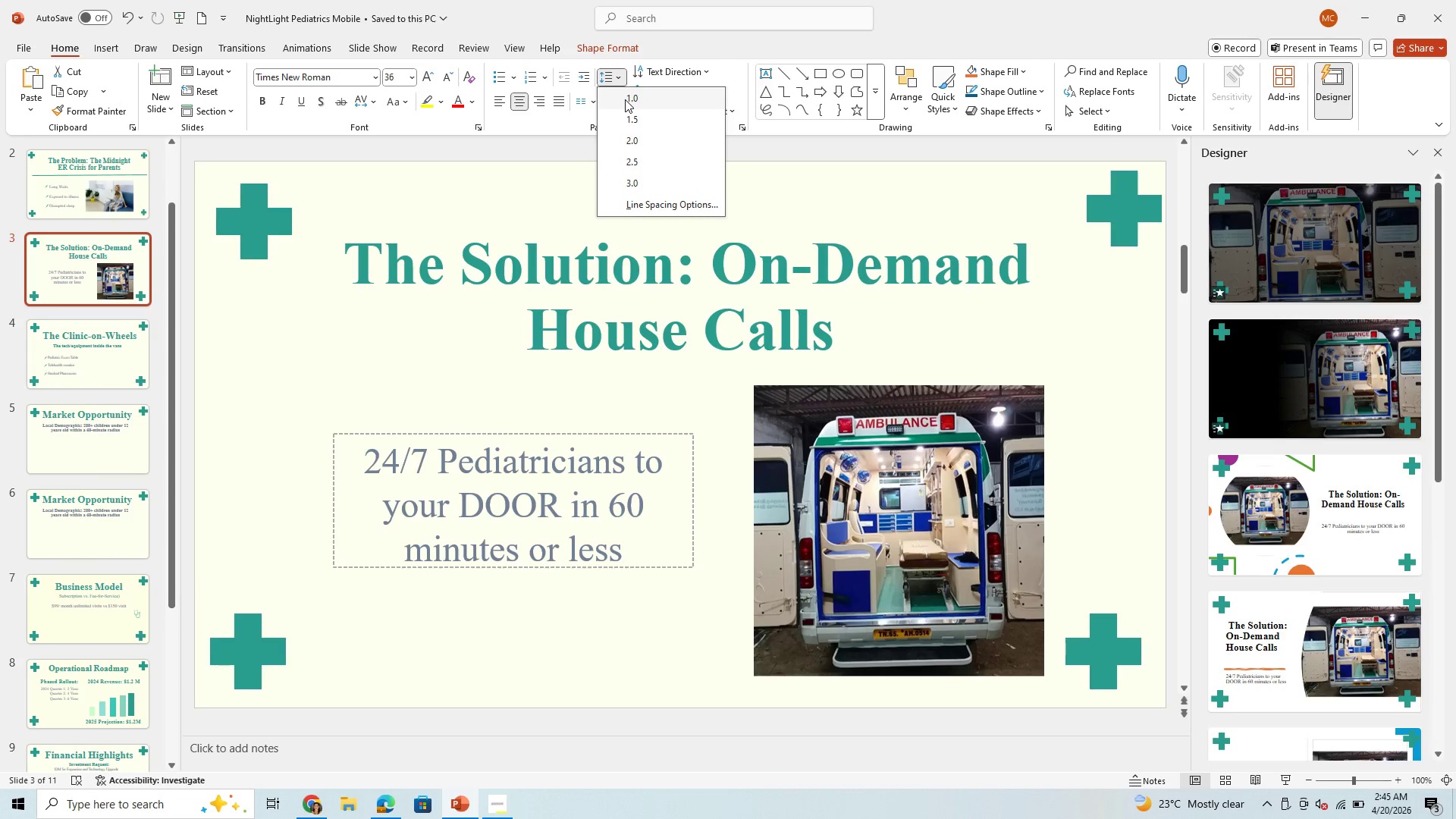 
left_click([625, 99])
 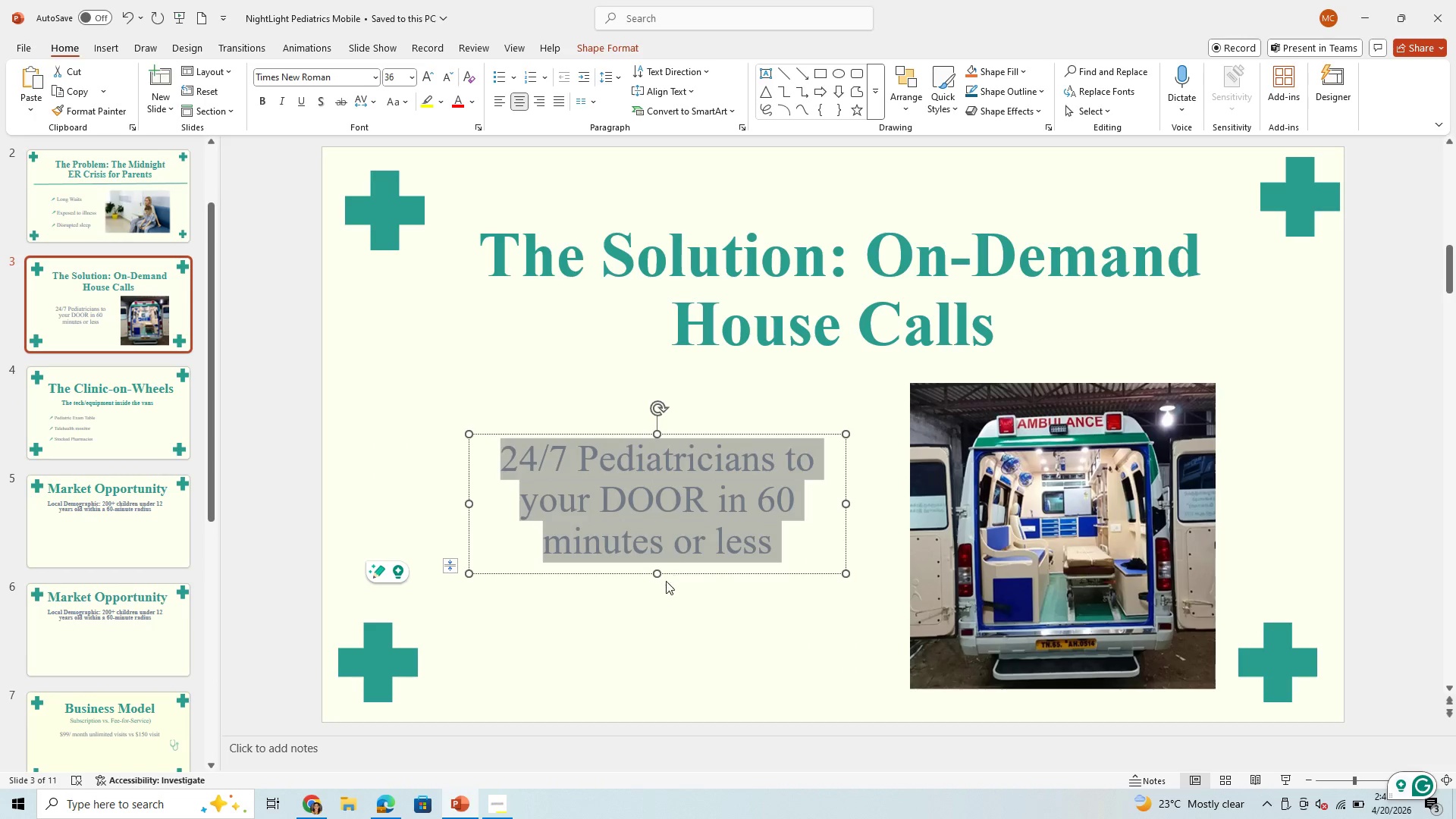 
left_click_drag(start_coordinate=[657, 570], to_coordinate=[667, 607])
 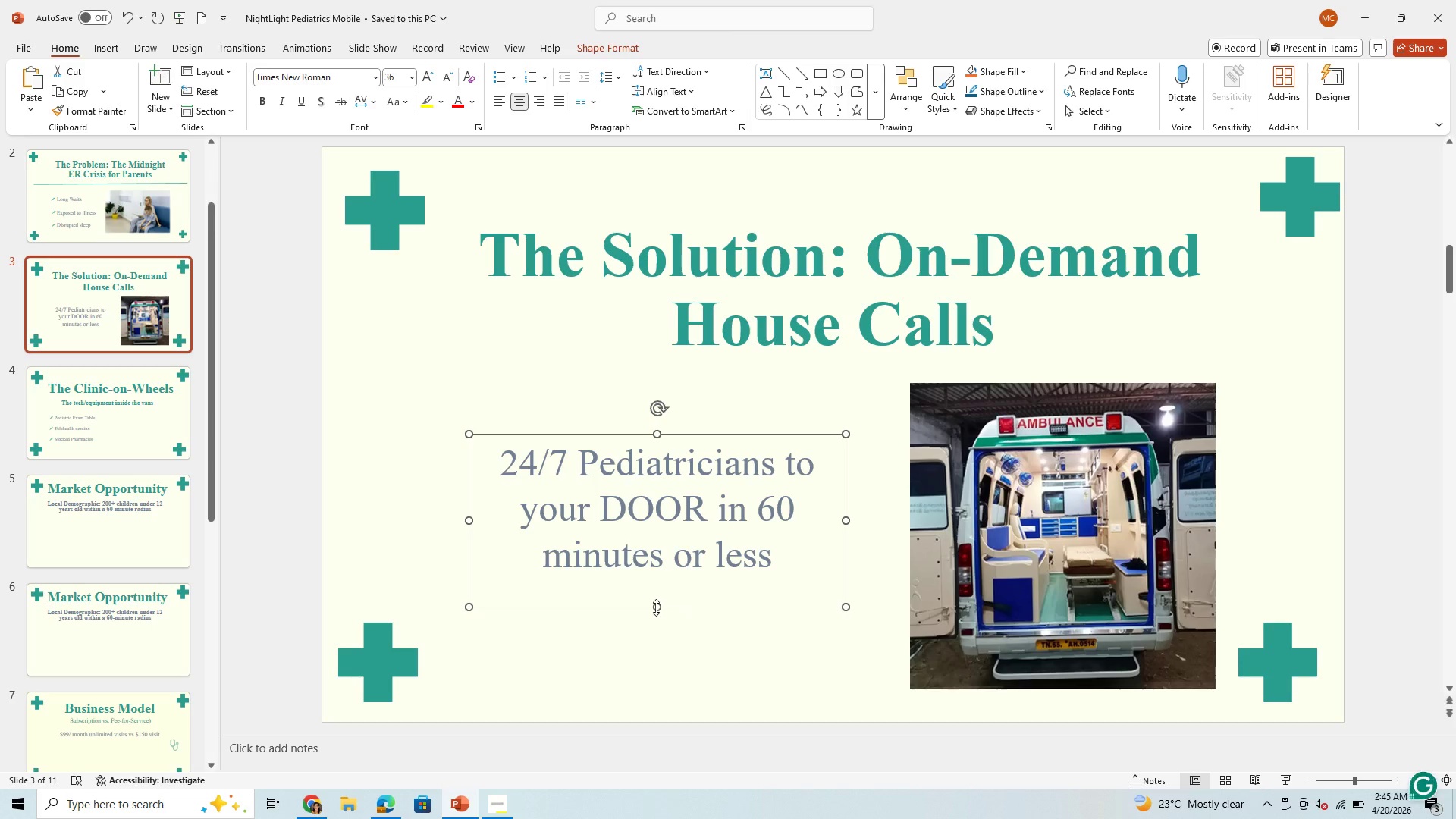 
left_click_drag(start_coordinate=[656, 607], to_coordinate=[661, 642])
 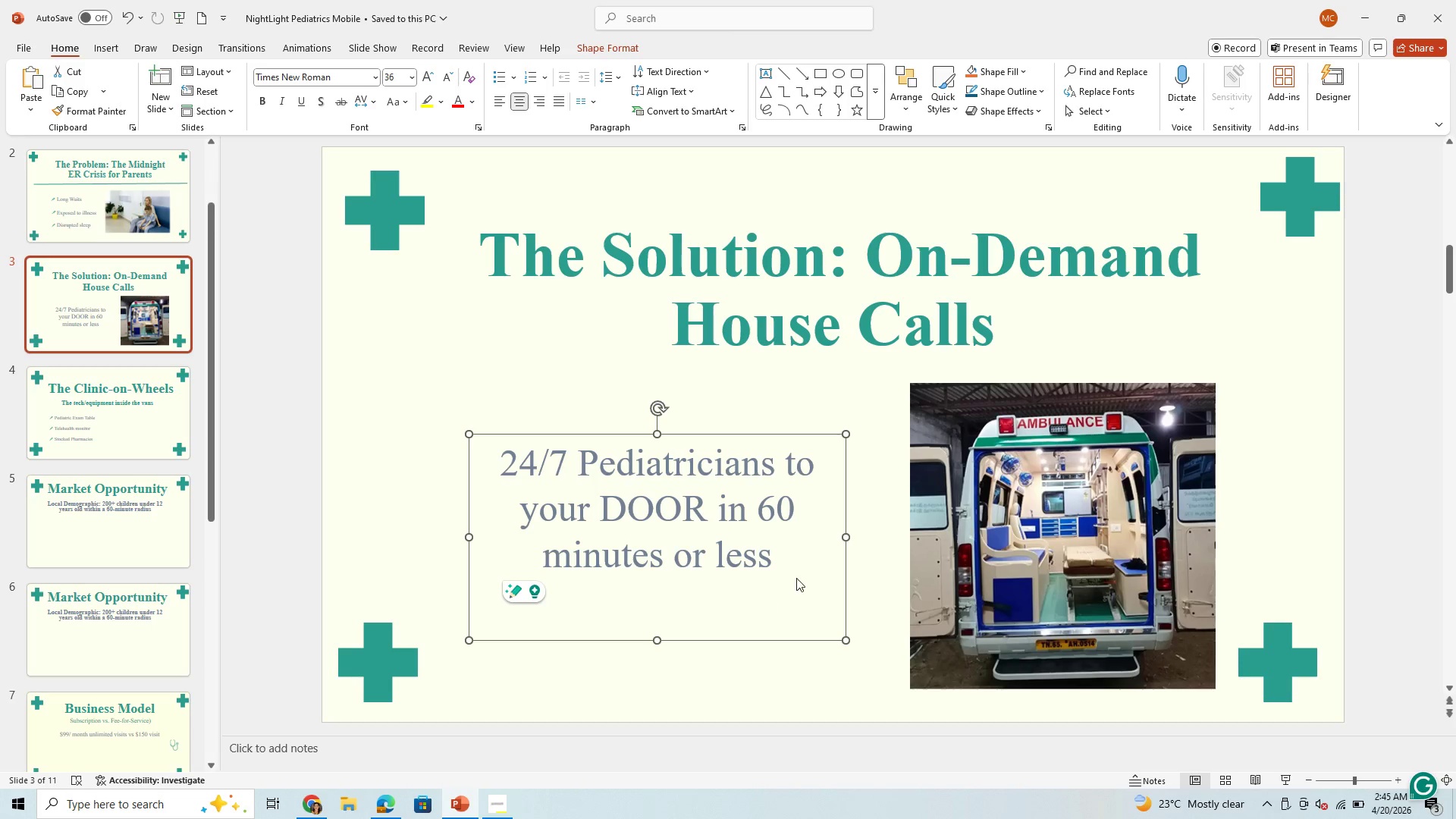 
left_click_drag(start_coordinate=[796, 578], to_coordinate=[837, 559])
 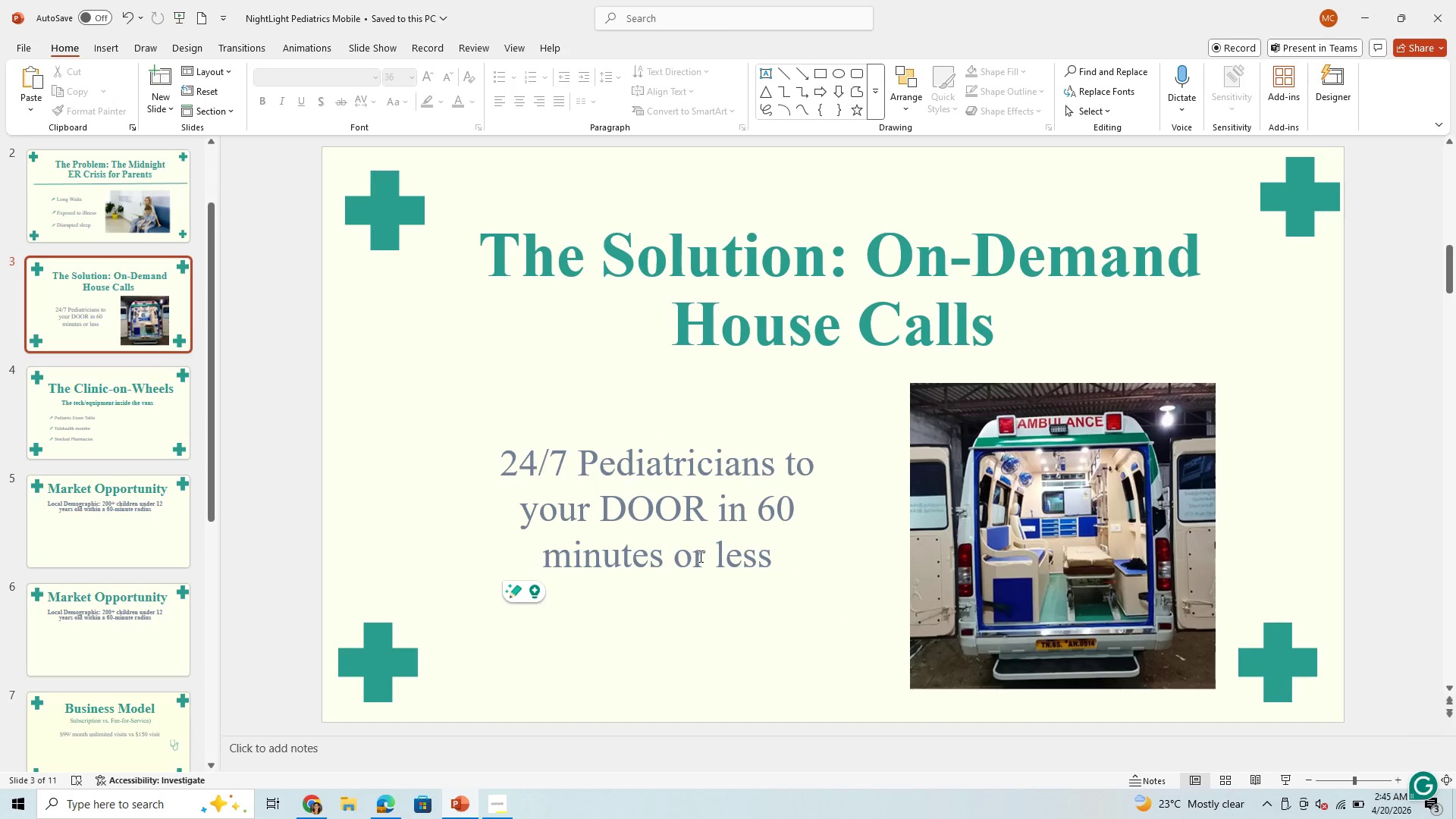 
left_click([699, 556])
 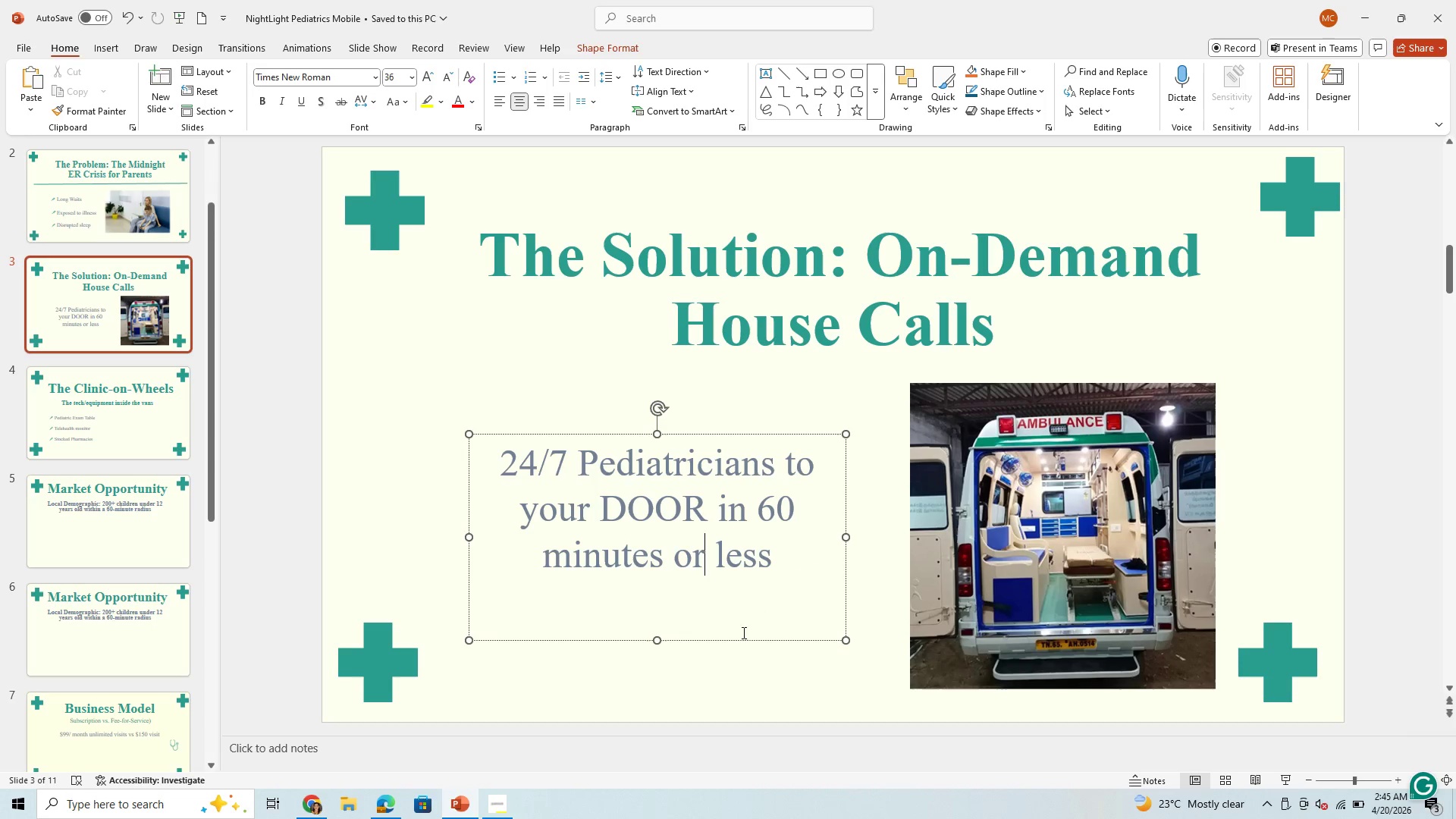 
left_click_drag(start_coordinate=[735, 642], to_coordinate=[768, 613])
 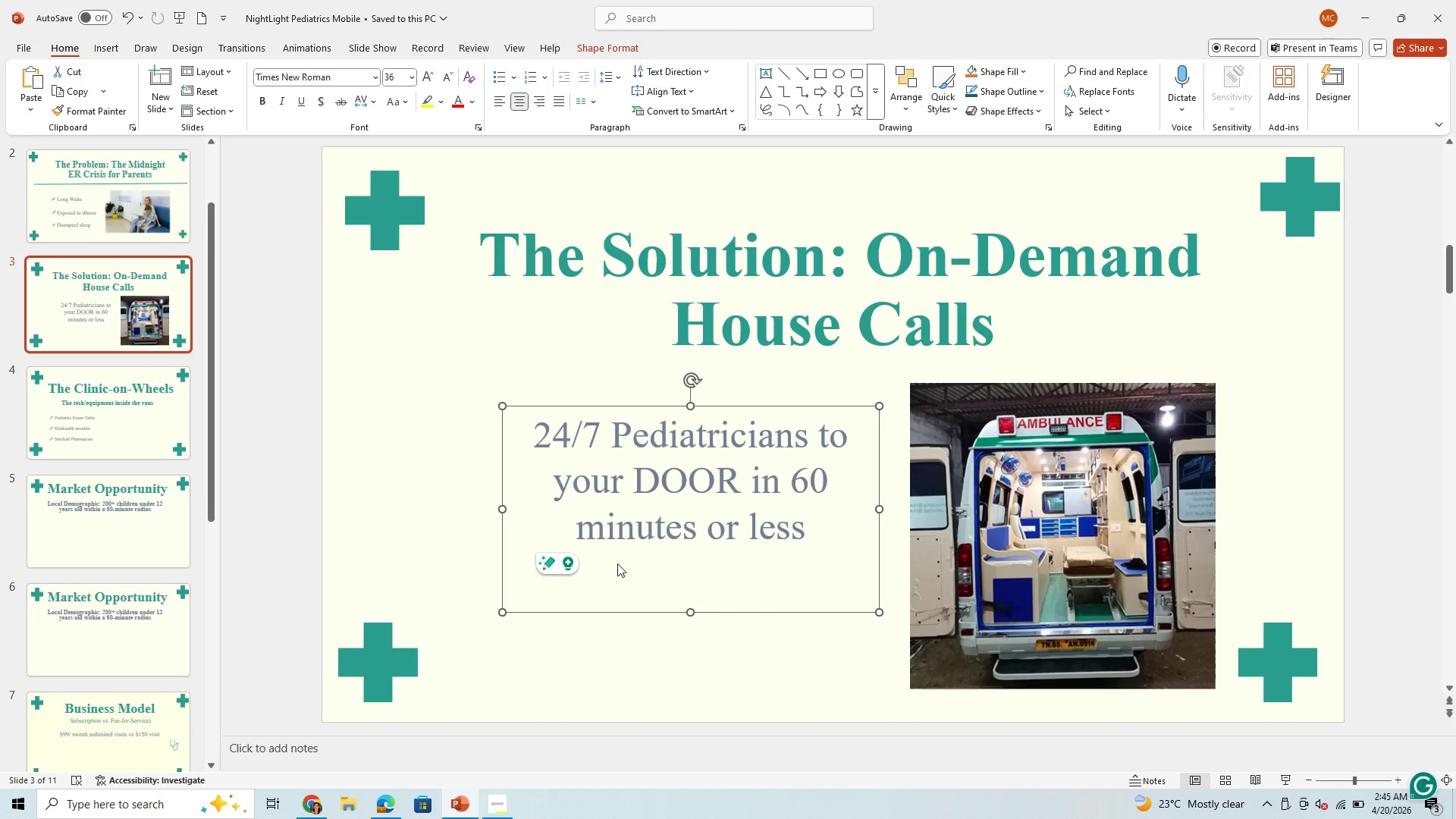 
wait(13.78)
 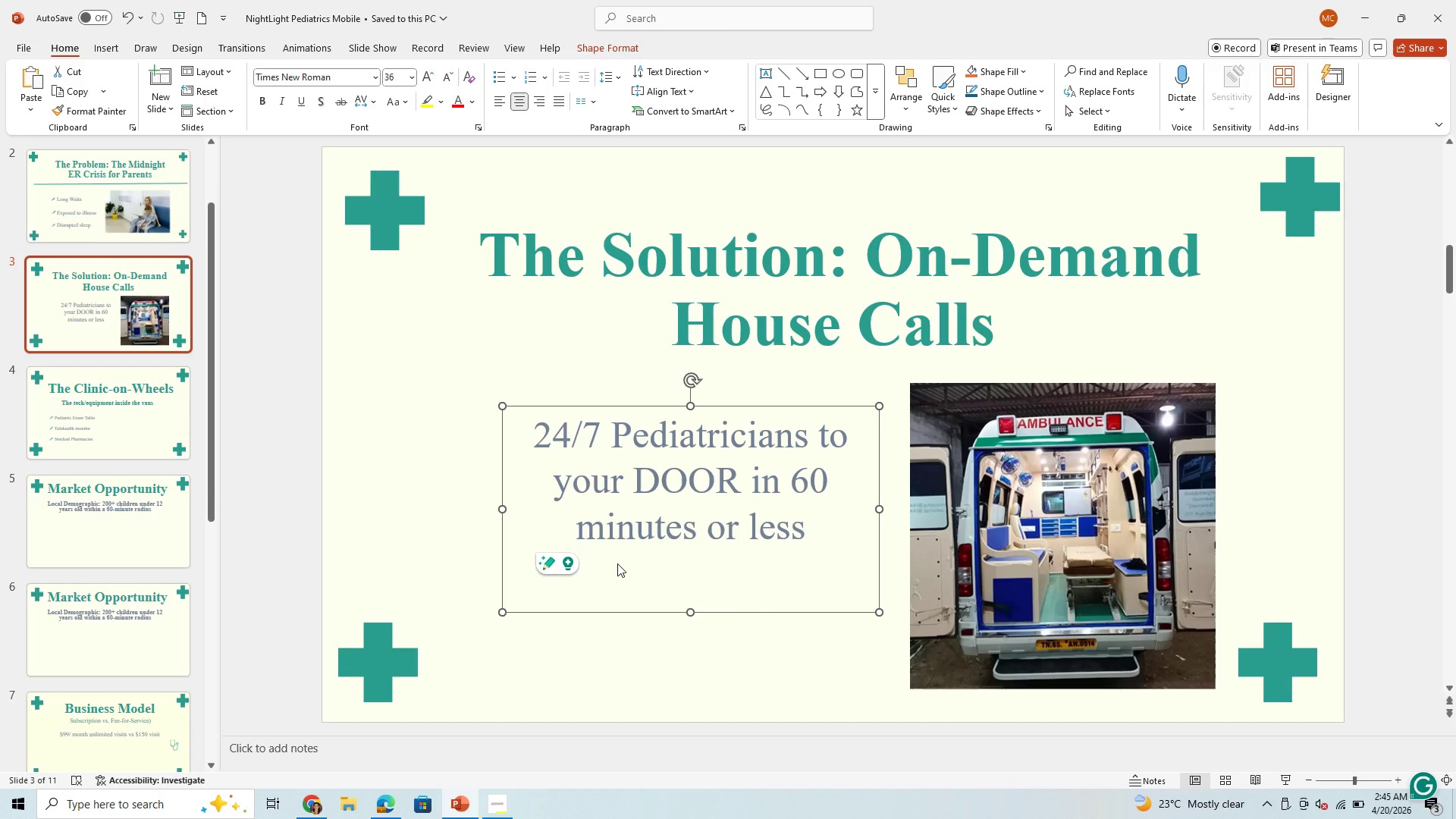 
mouse_move([161, 46])
 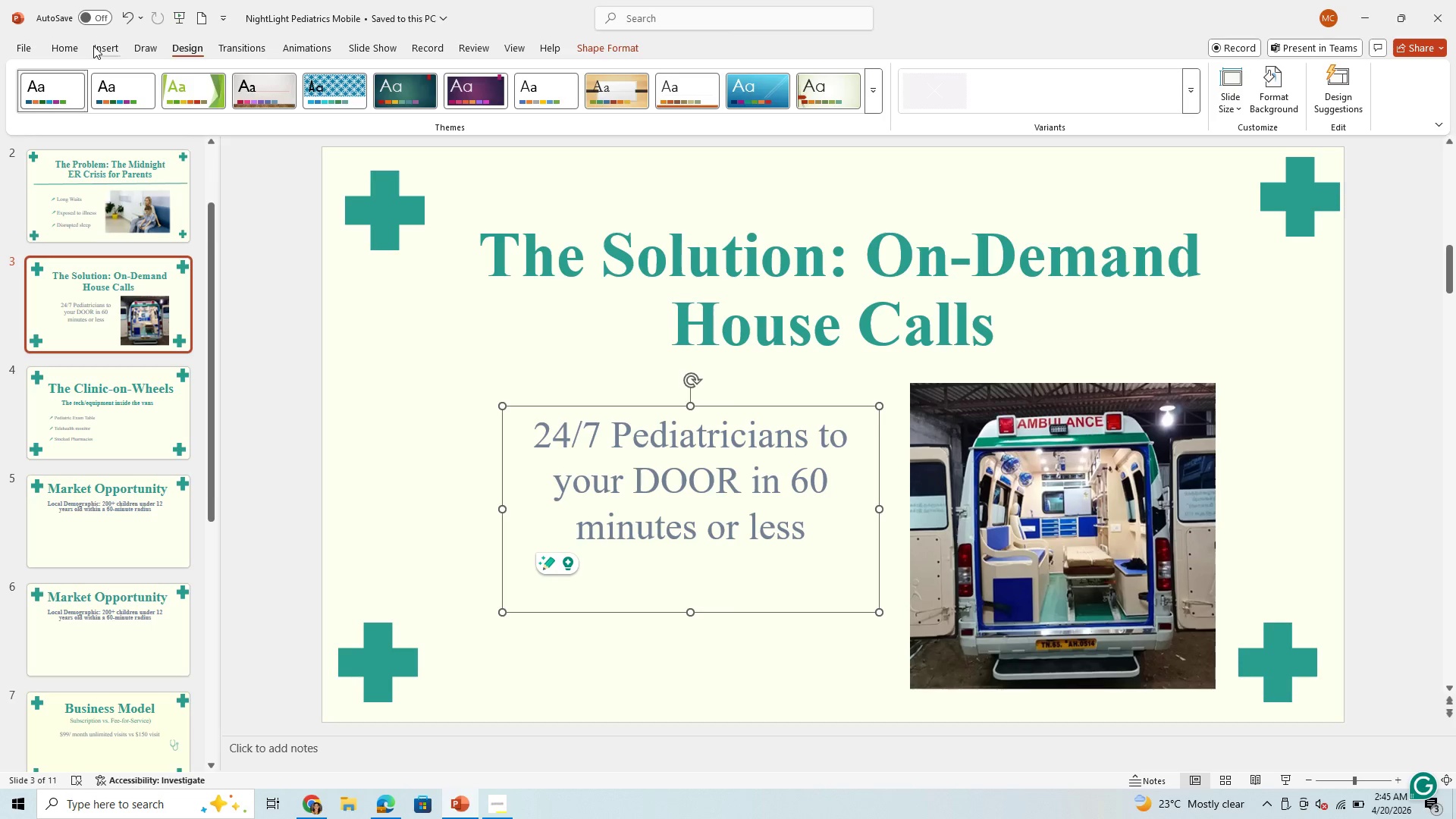 
left_click([93, 46])
 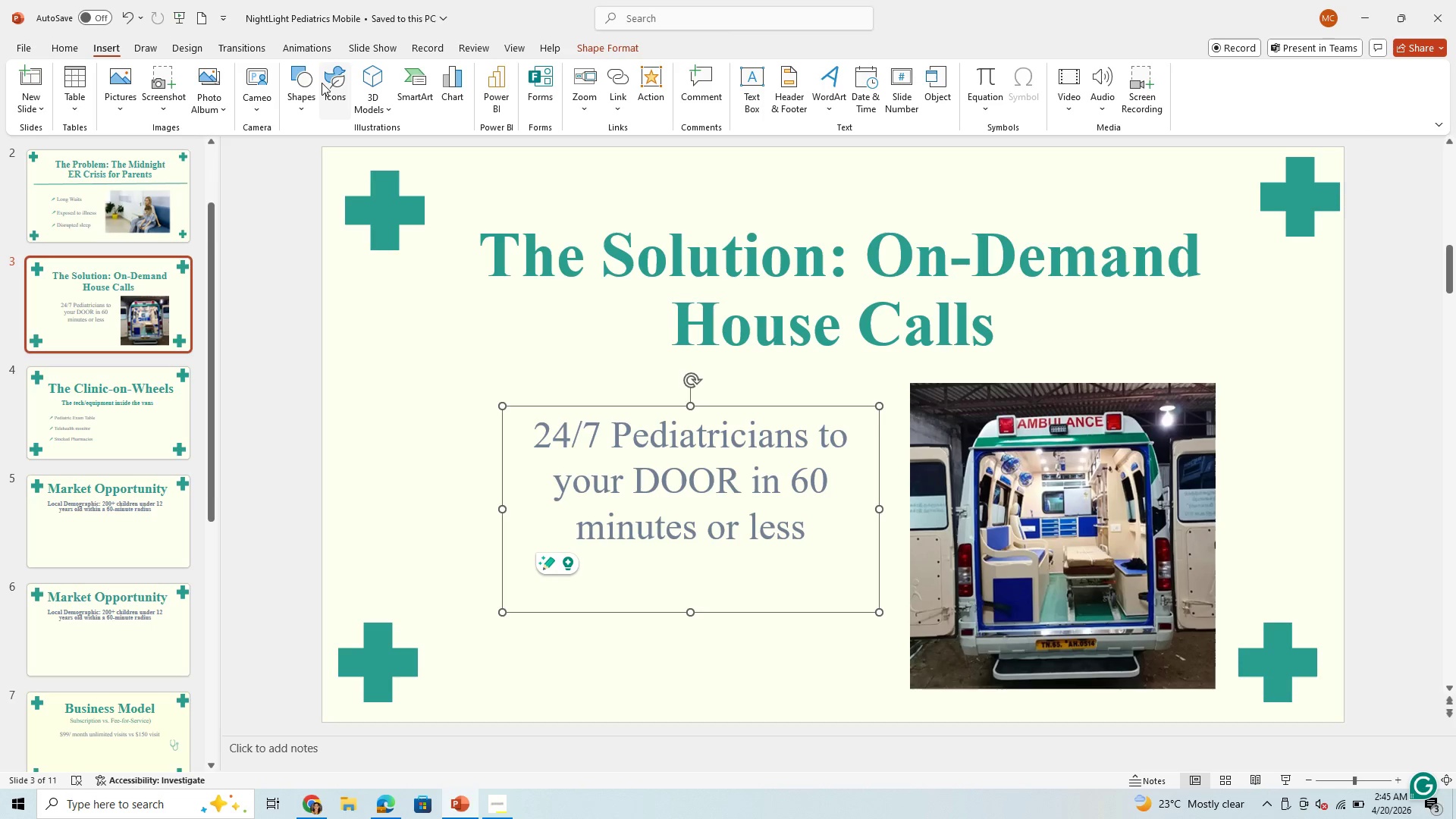 
left_click([322, 83])
 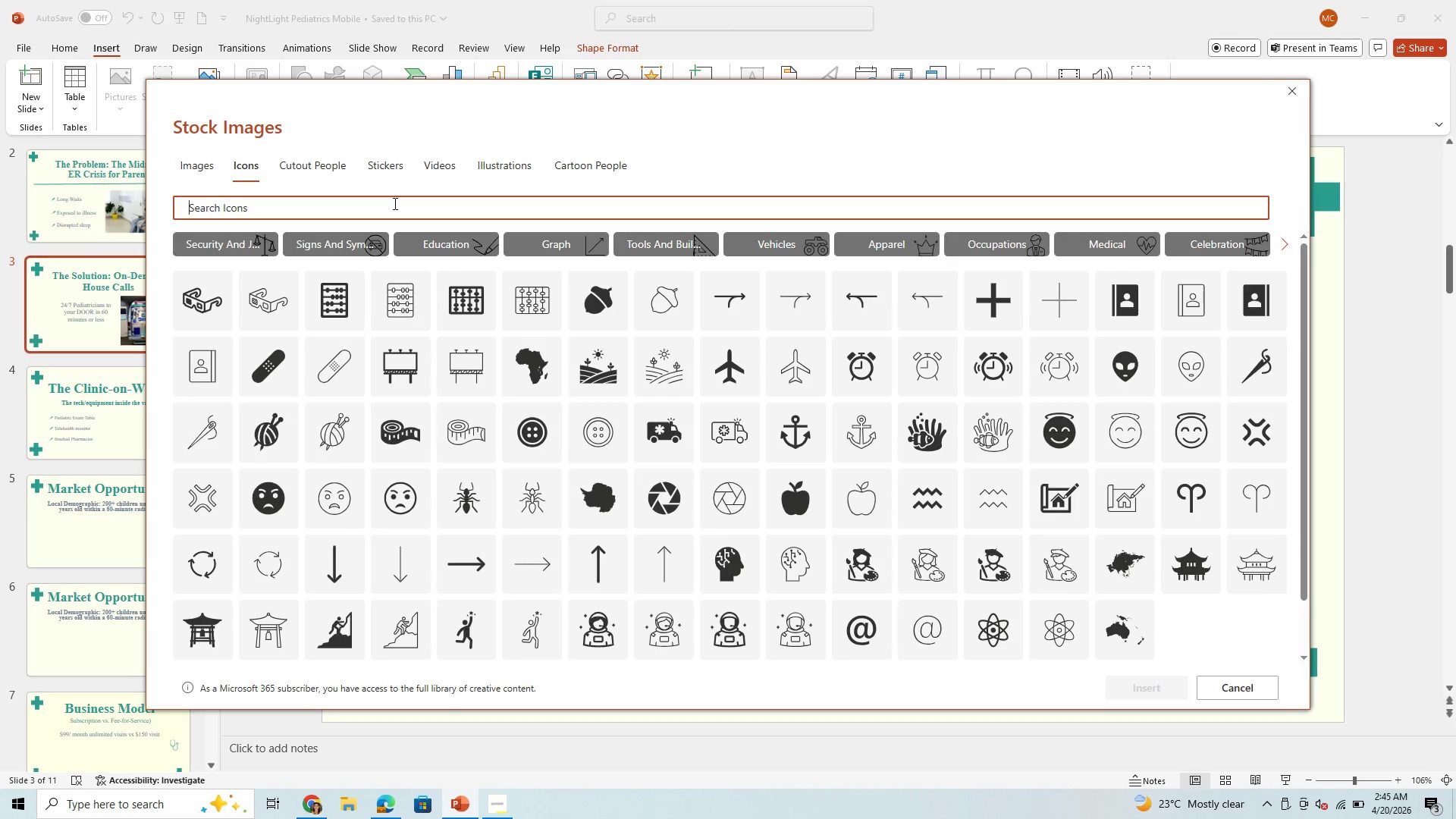 
wait(7.52)
 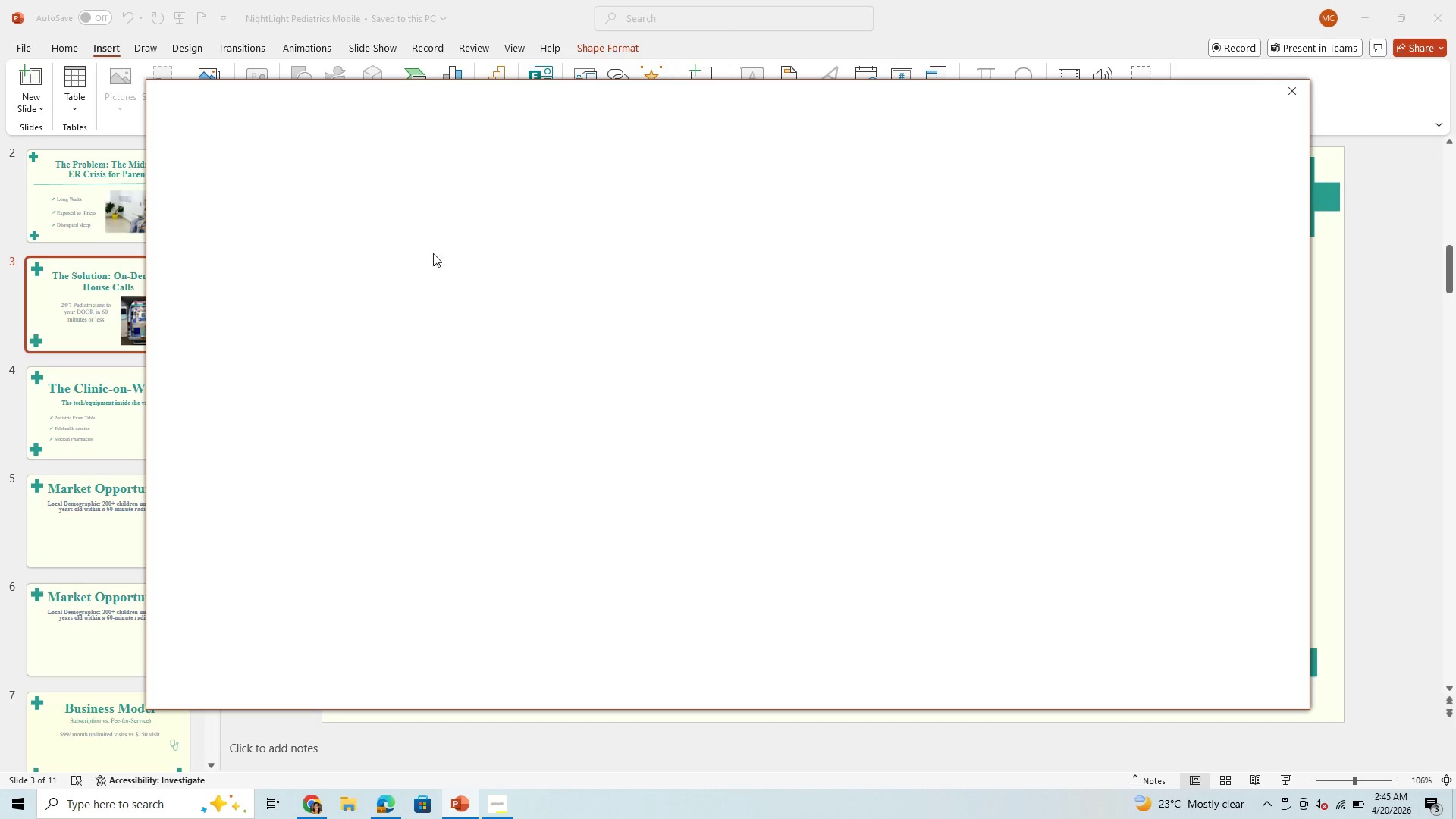 
type(PHONES IS)
 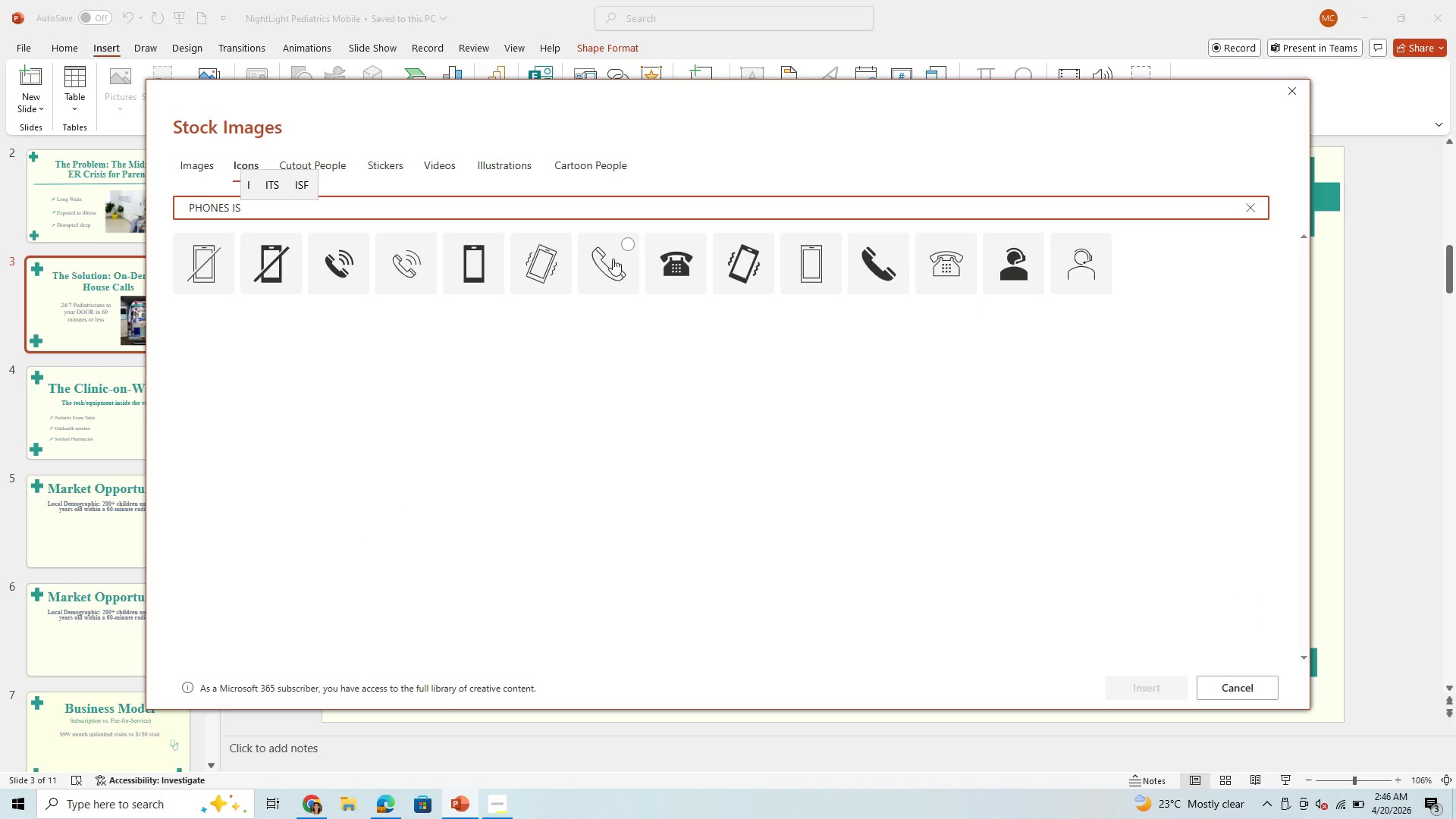 
wait(9.92)
 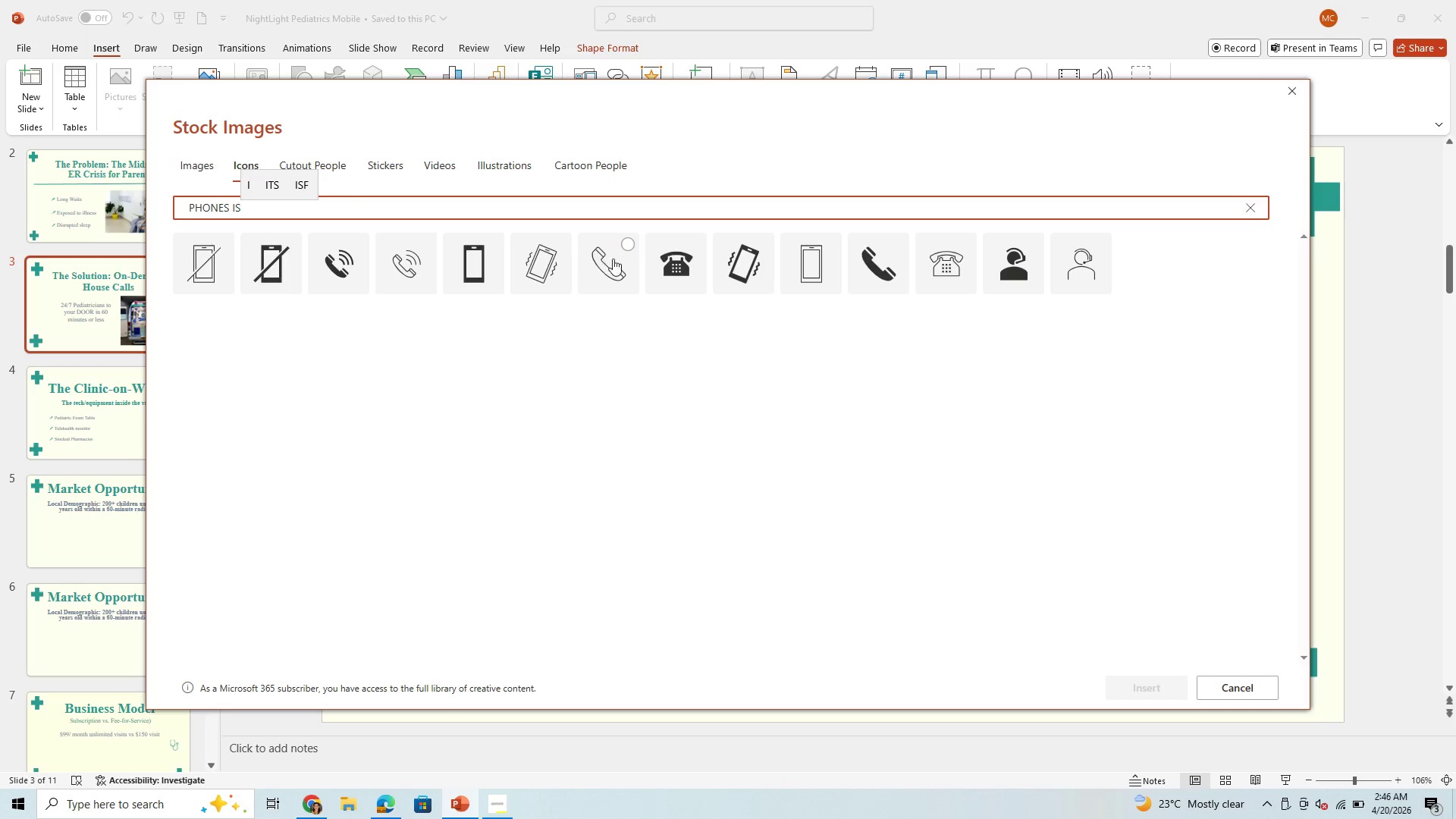 
left_click([537, 271])
 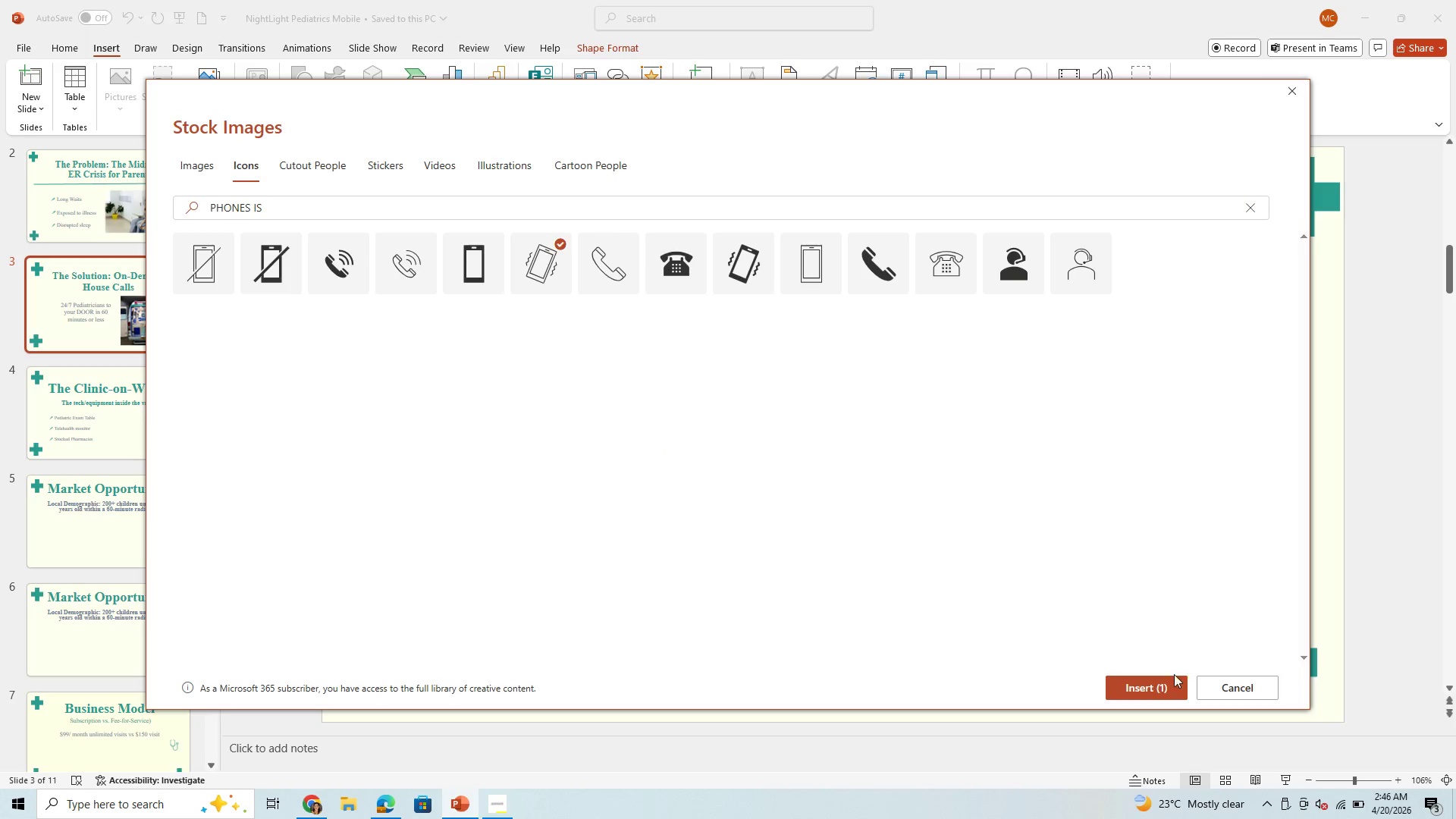 
left_click([1150, 688])
 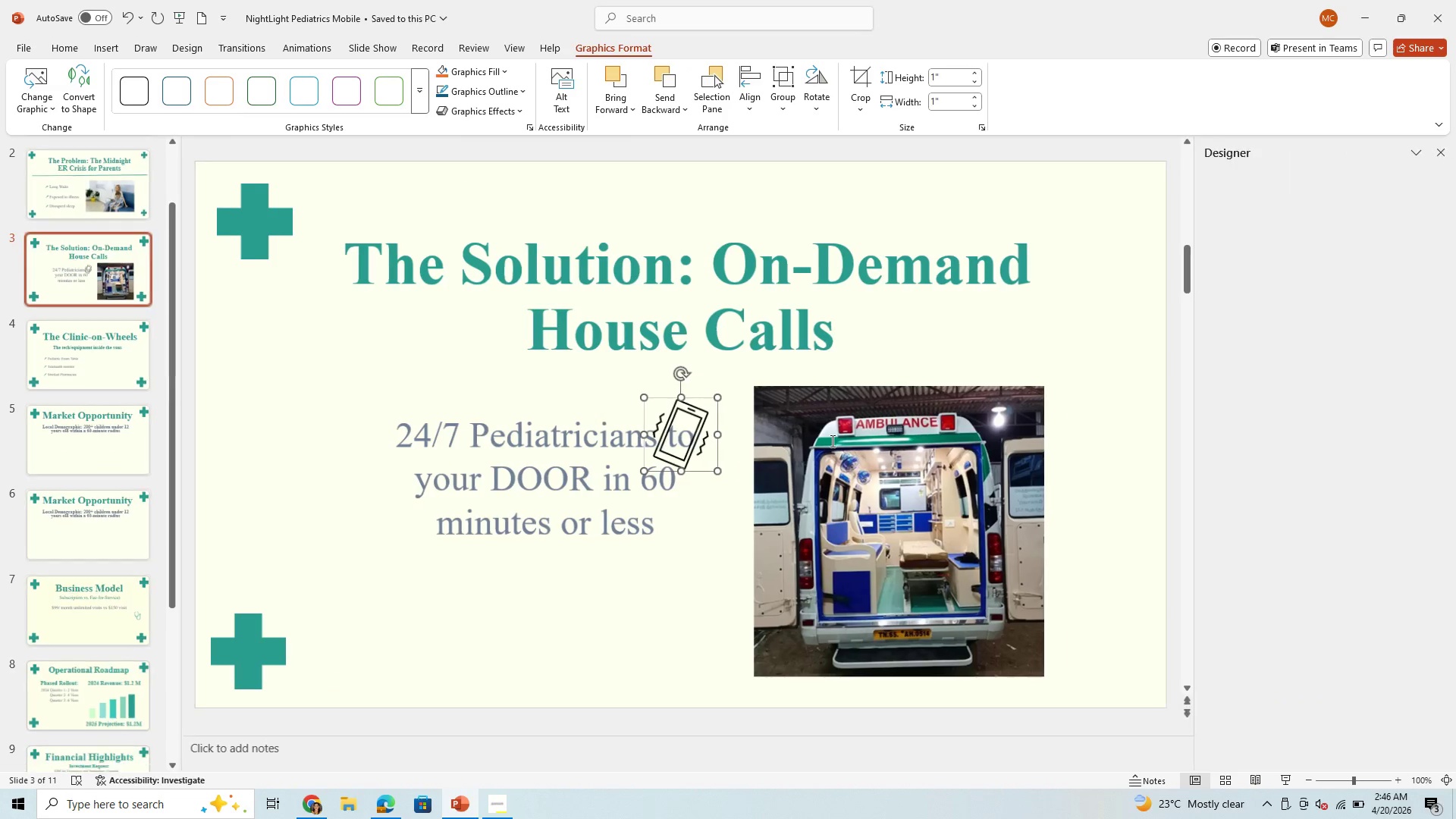 
wait(6.75)
 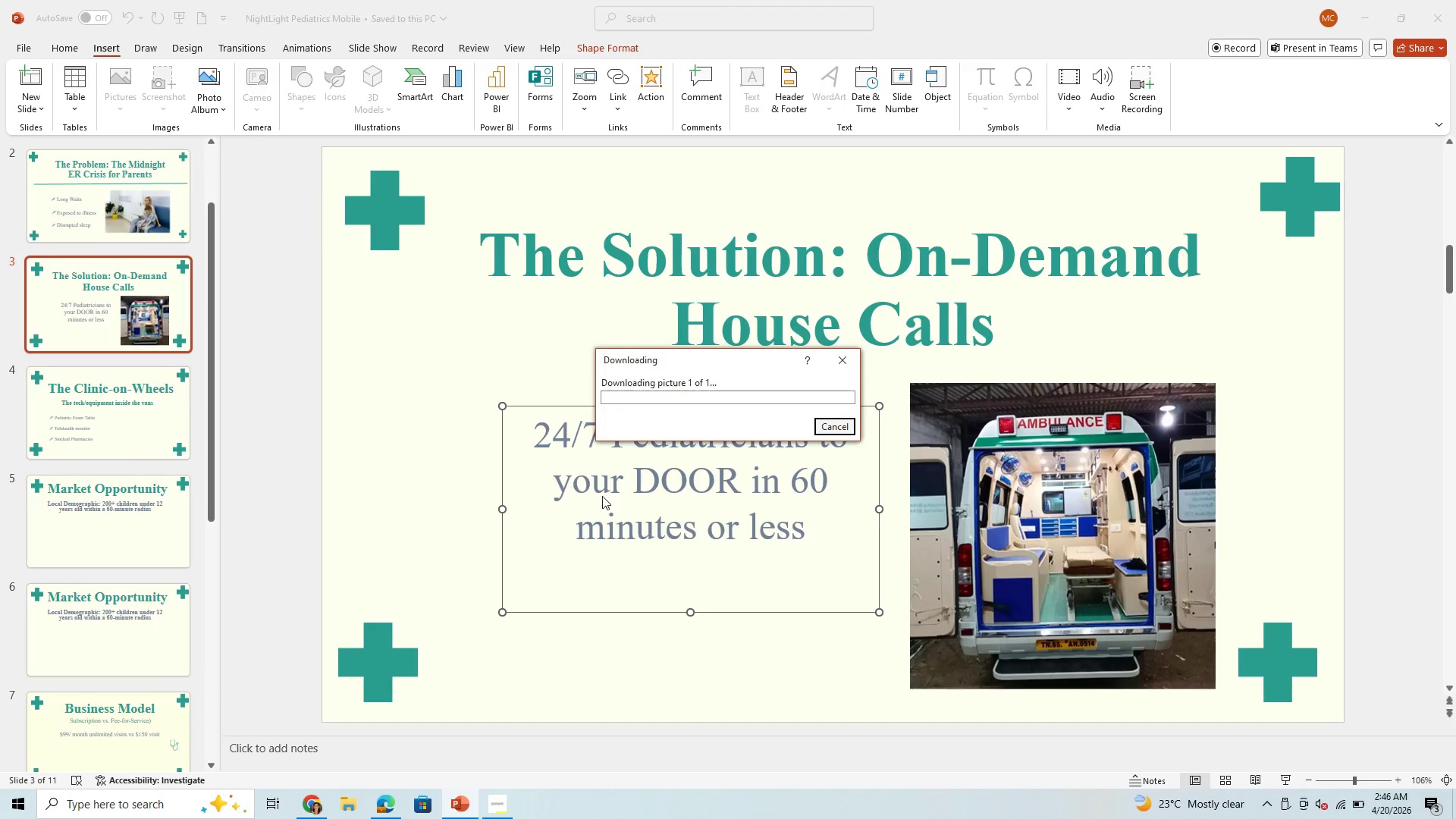 
left_click([686, 429])
 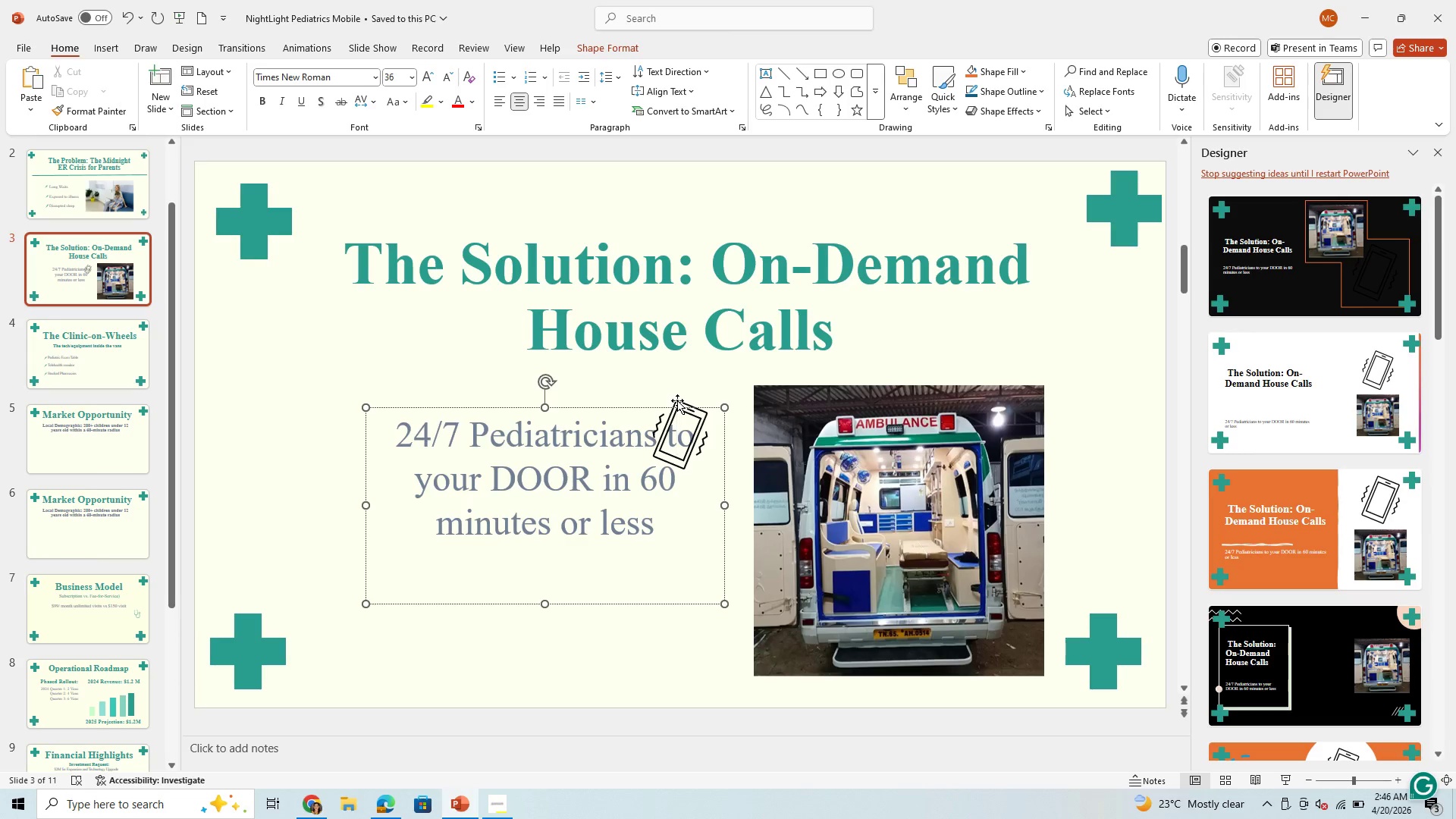 
left_click_drag(start_coordinate=[677, 400], to_coordinate=[890, 302])
 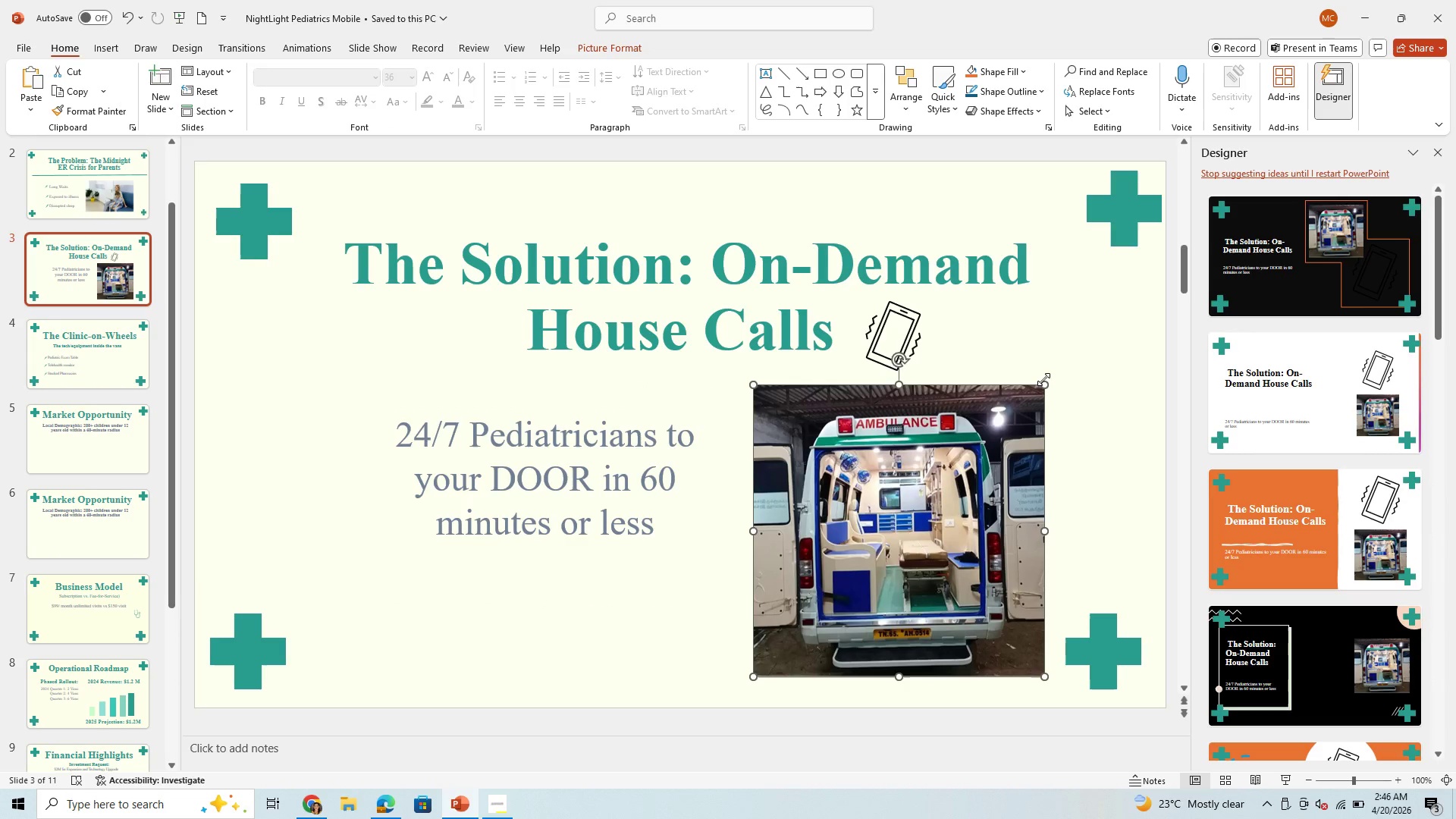 
left_click_drag(start_coordinate=[1046, 380], to_coordinate=[1017, 410])
 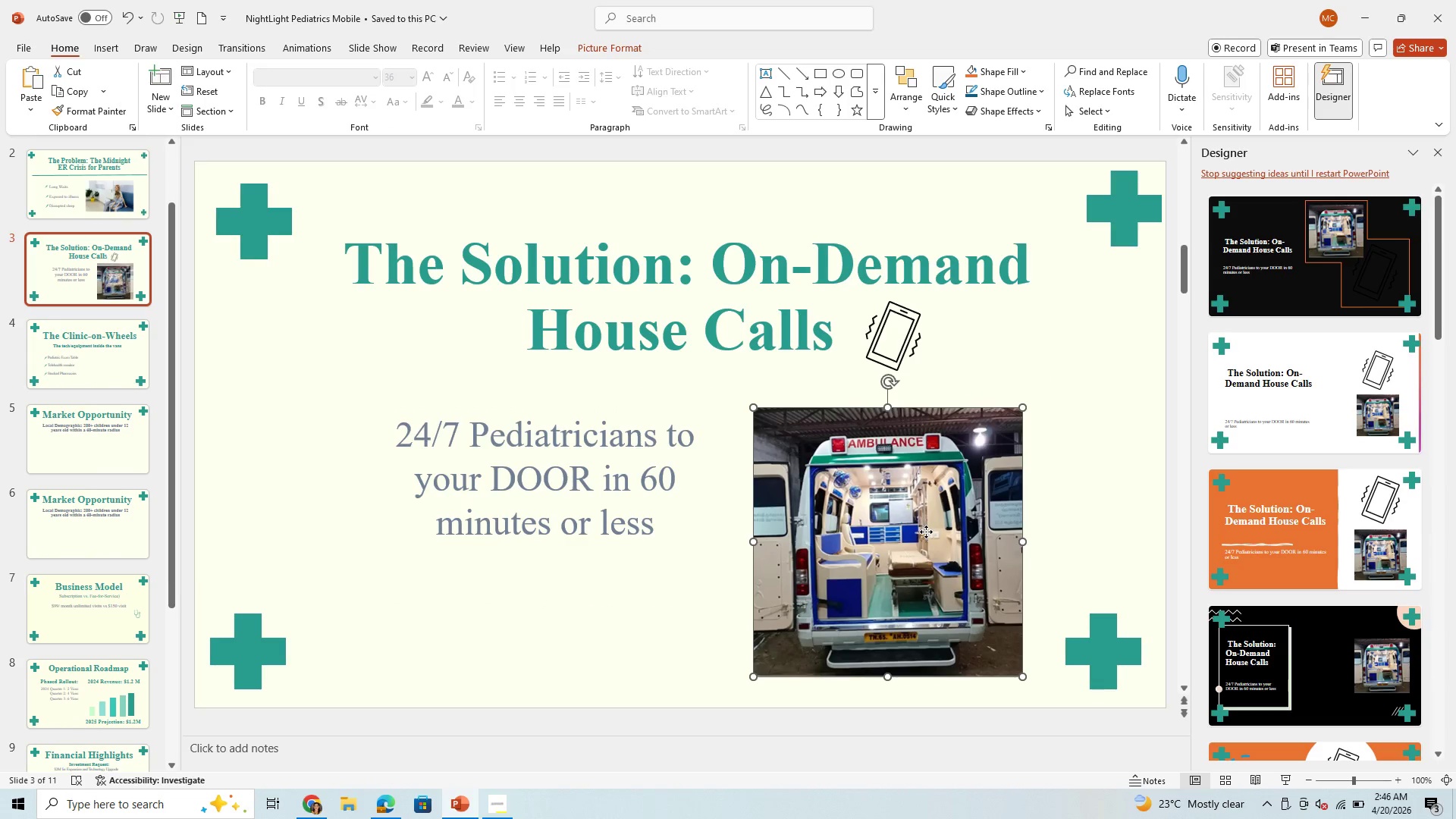 
left_click_drag(start_coordinate=[926, 532], to_coordinate=[888, 526])
 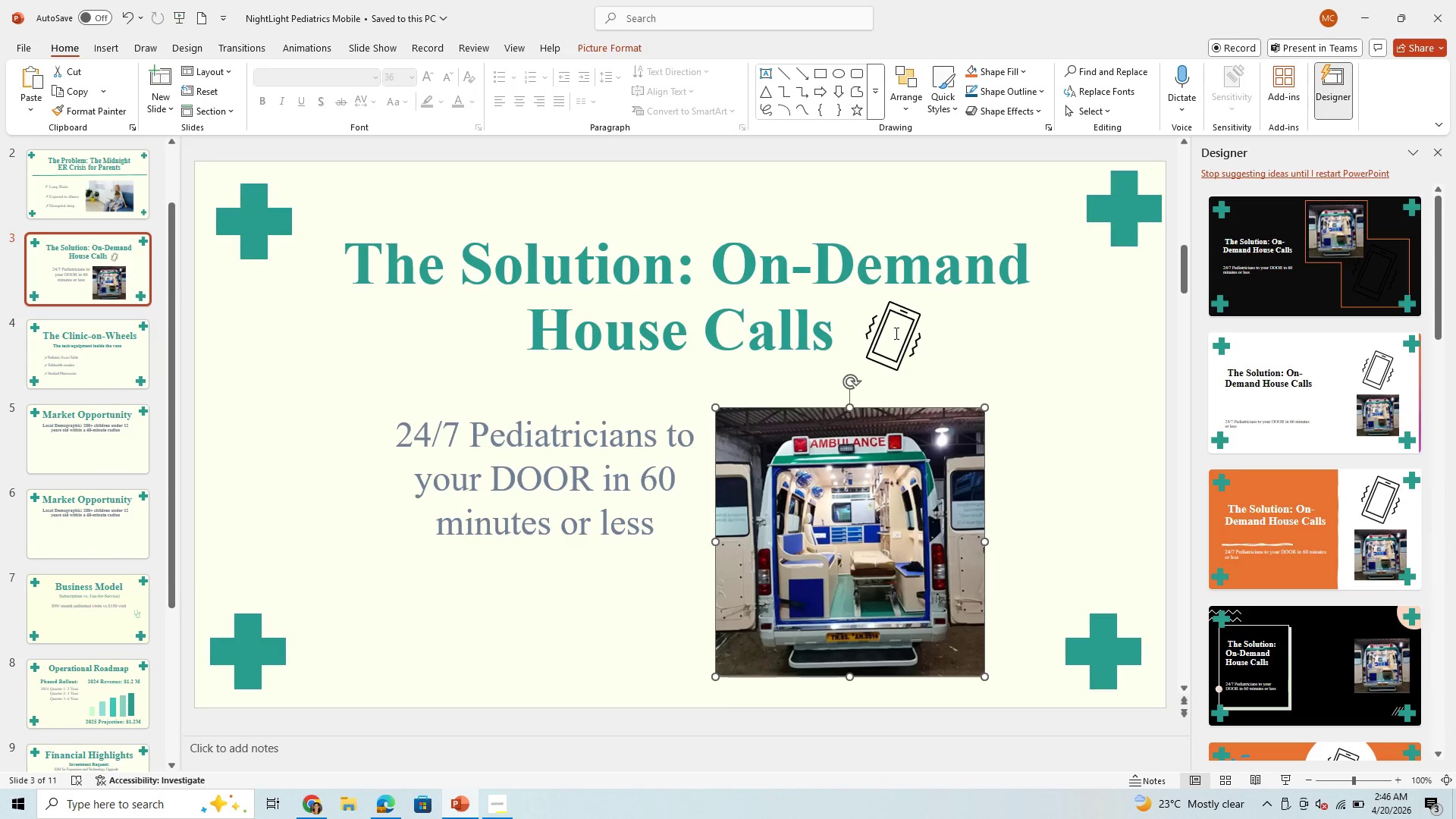 
left_click([895, 333])
 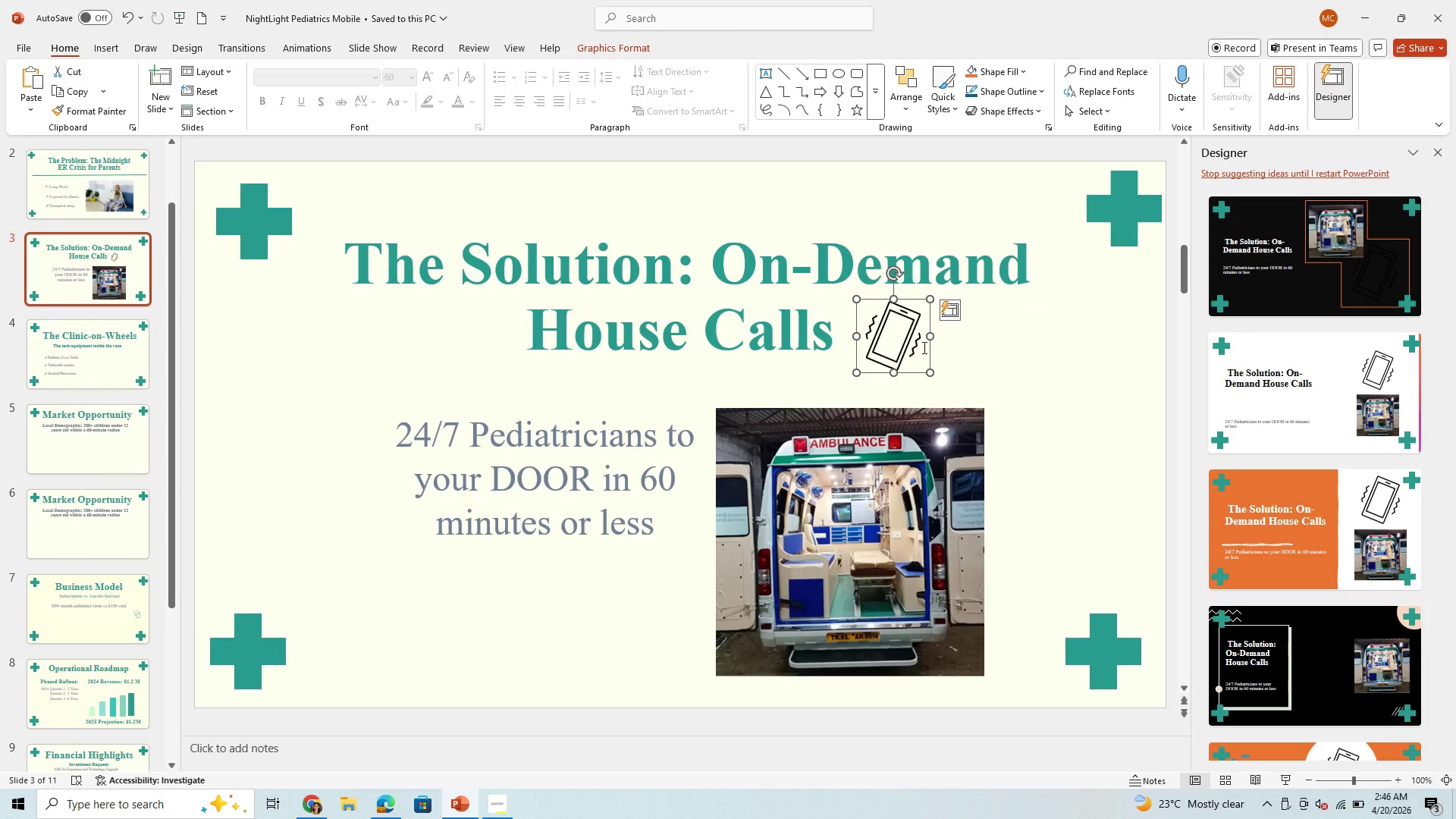 
right_click([914, 353])
 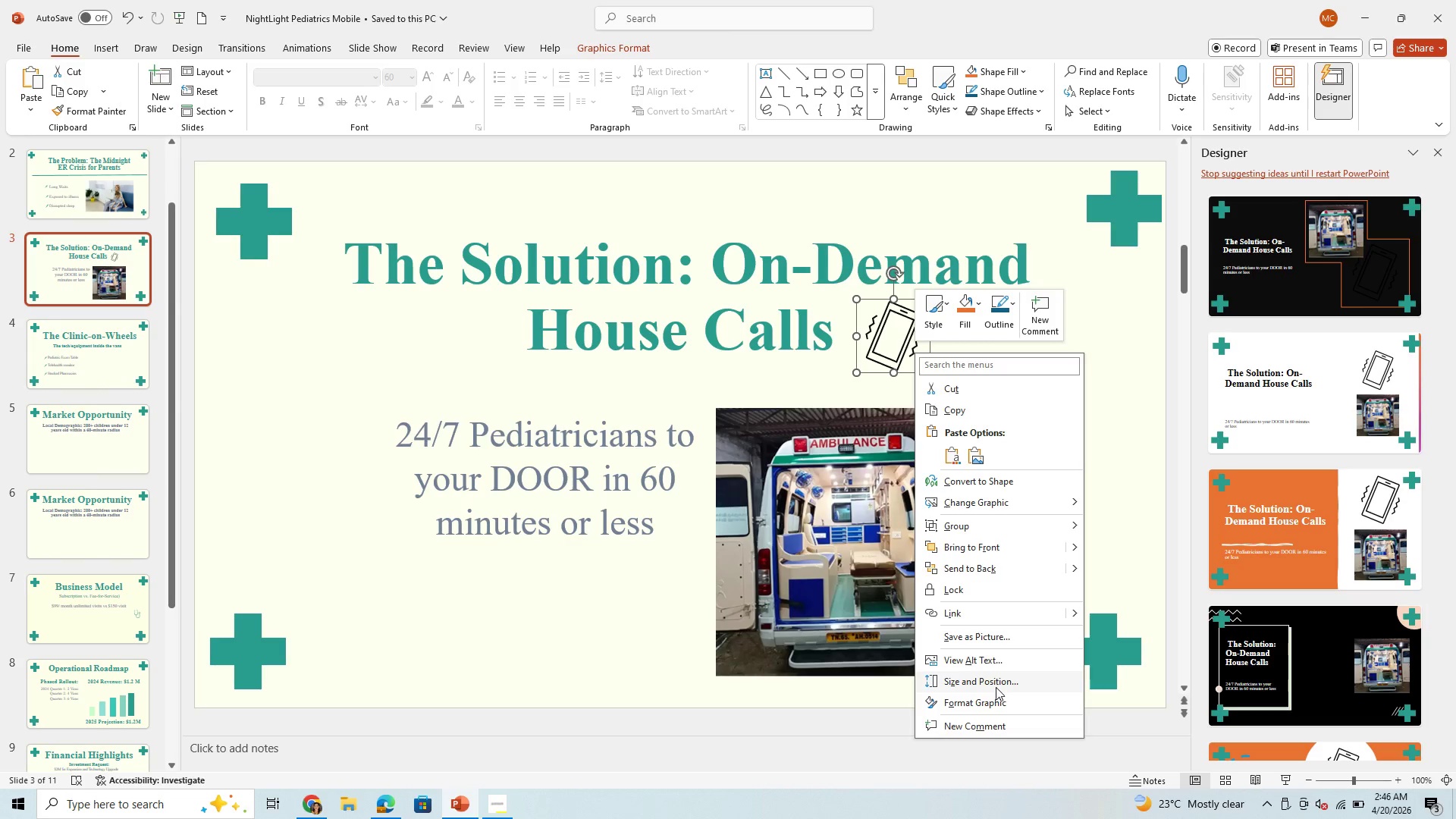 
left_click([996, 701])
 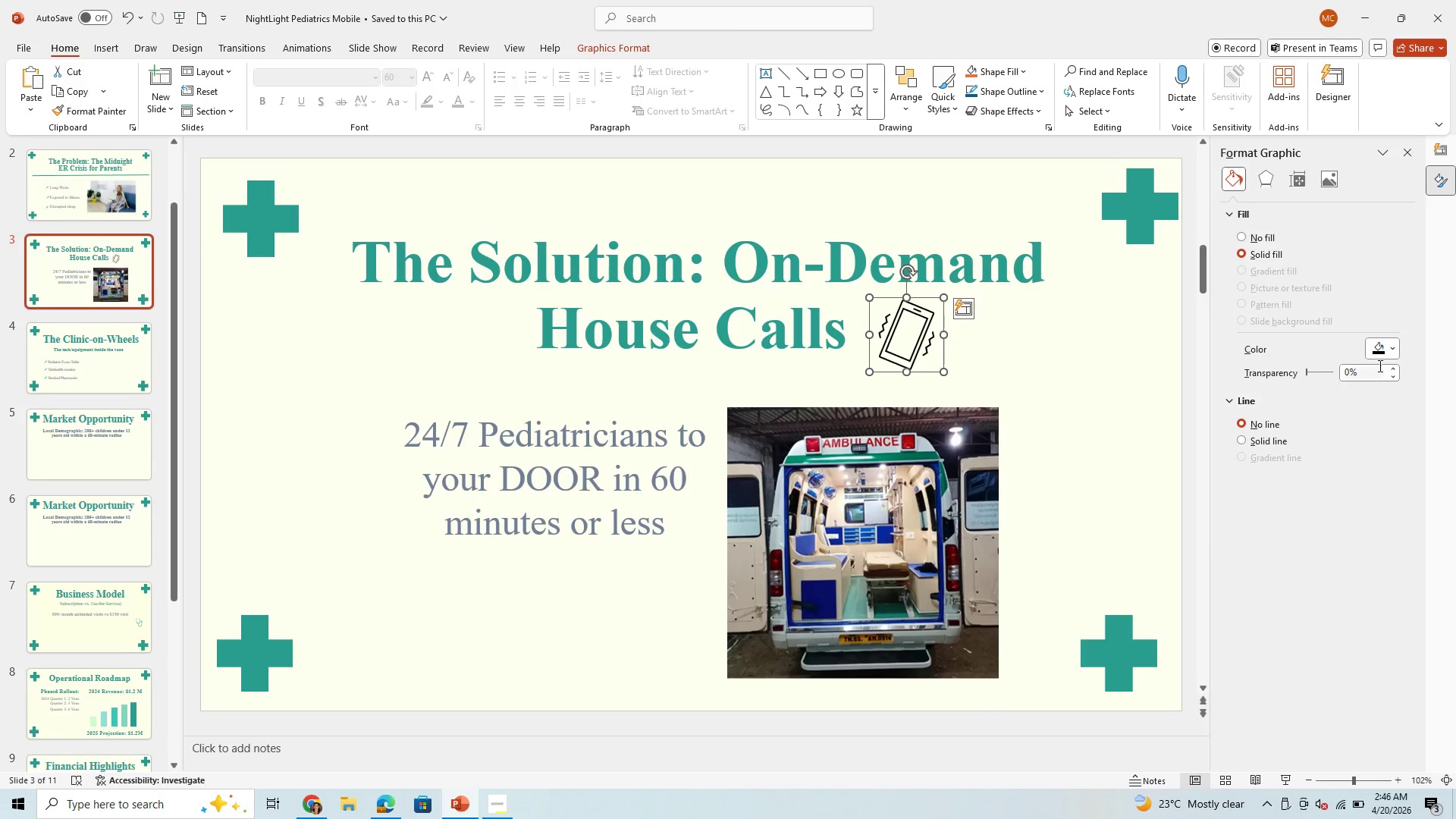 
left_click([1394, 347])
 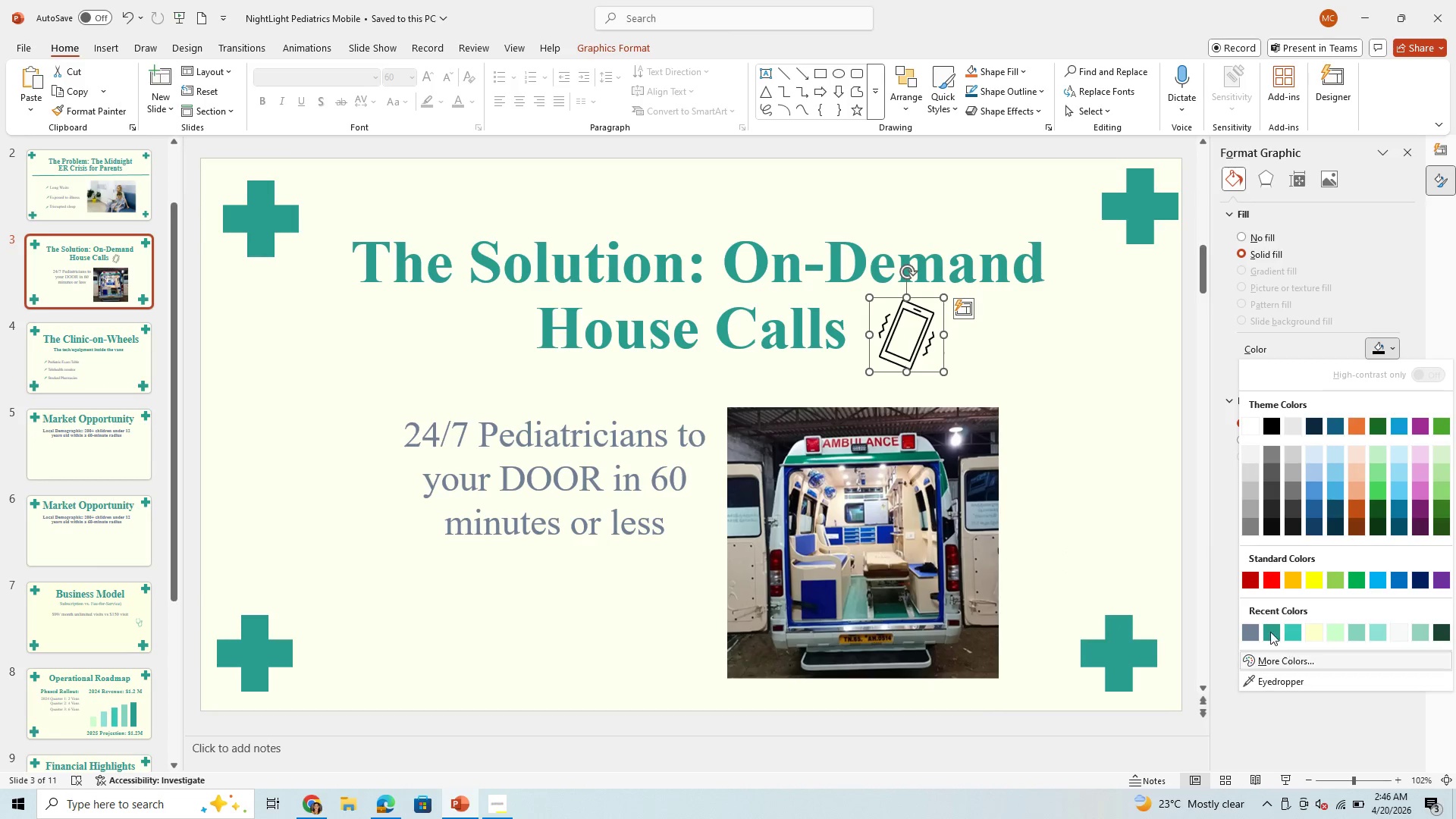 
left_click([1270, 632])
 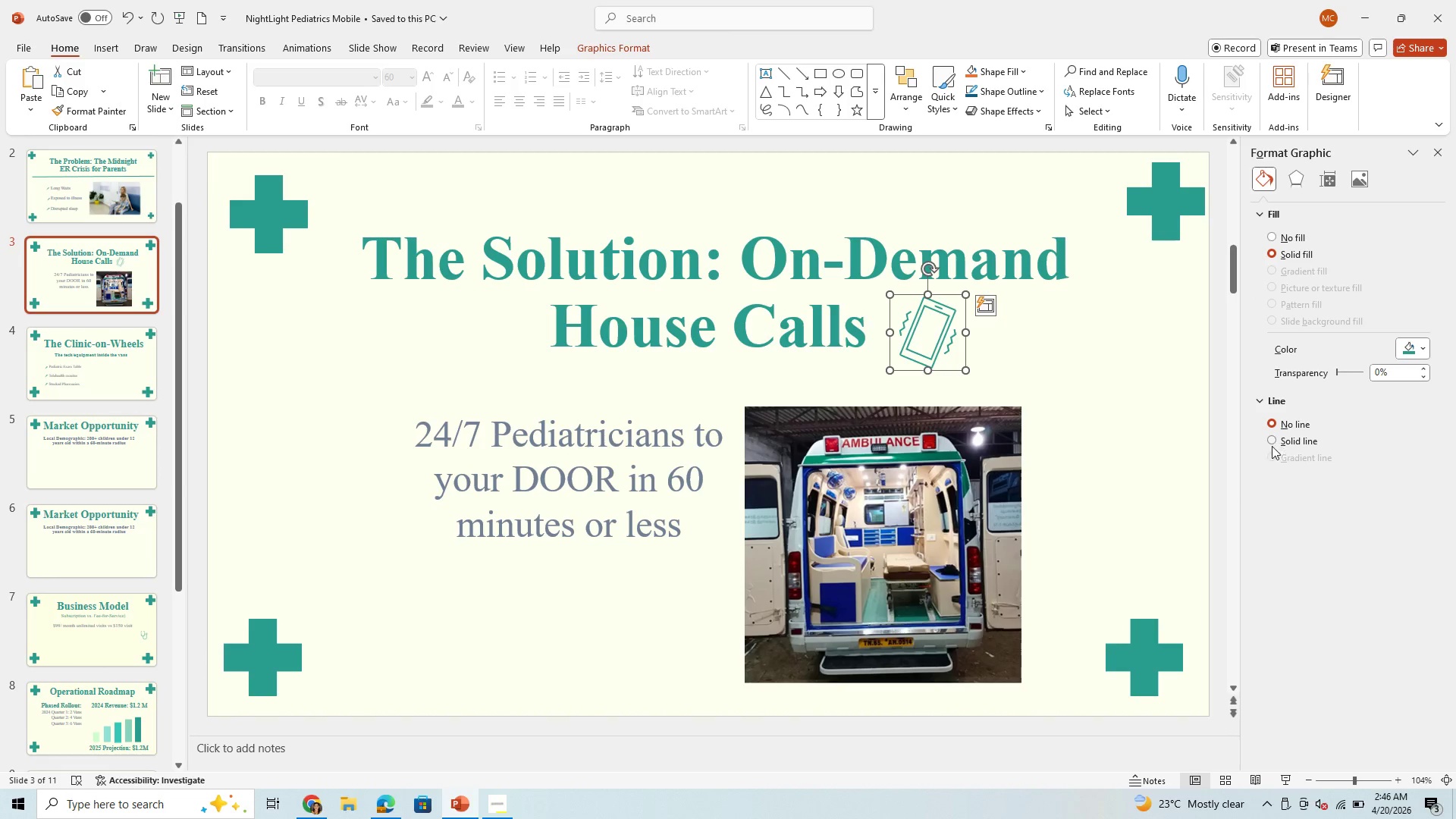 
left_click([1272, 440])
 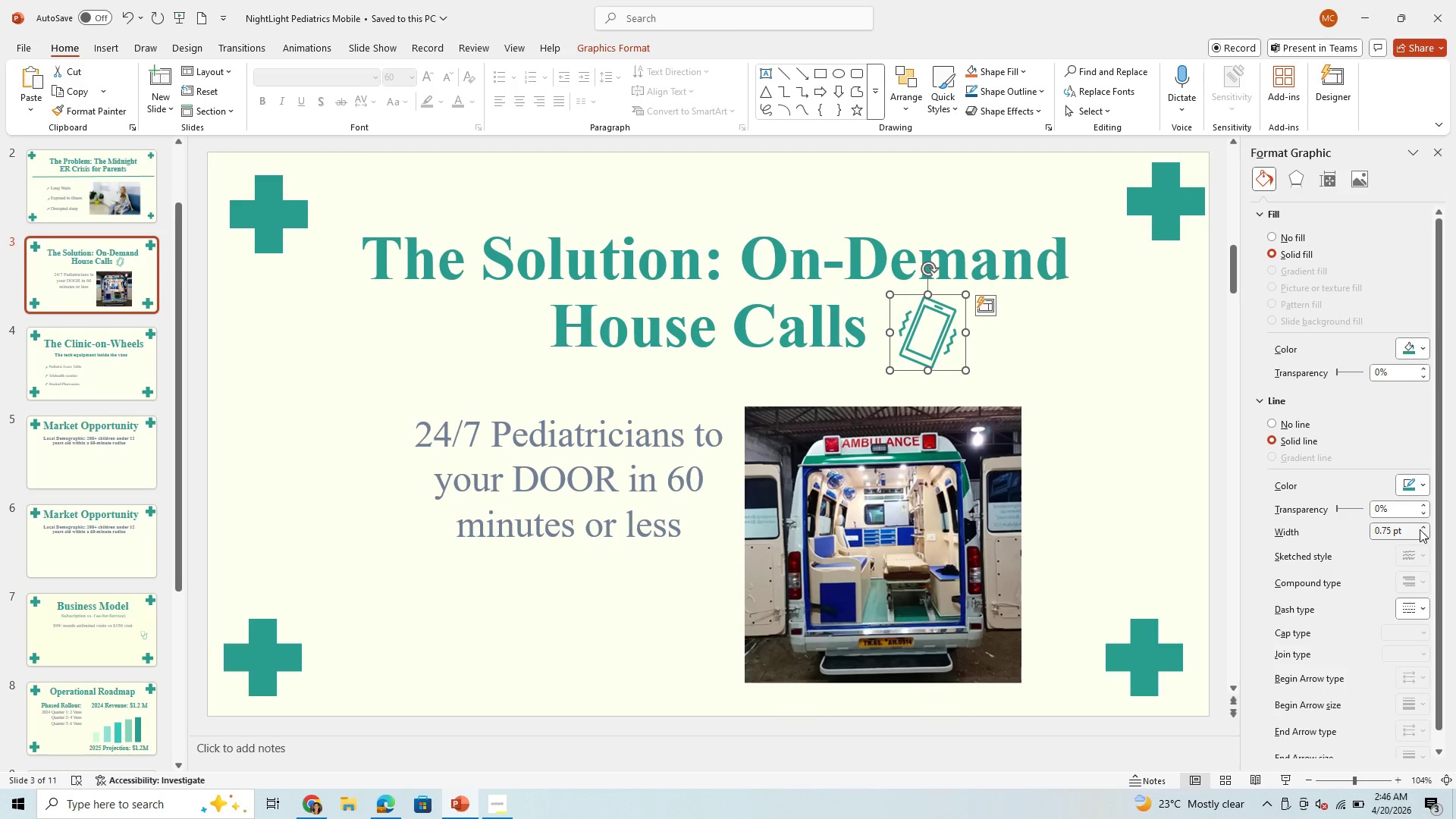 
left_click([1421, 526])
 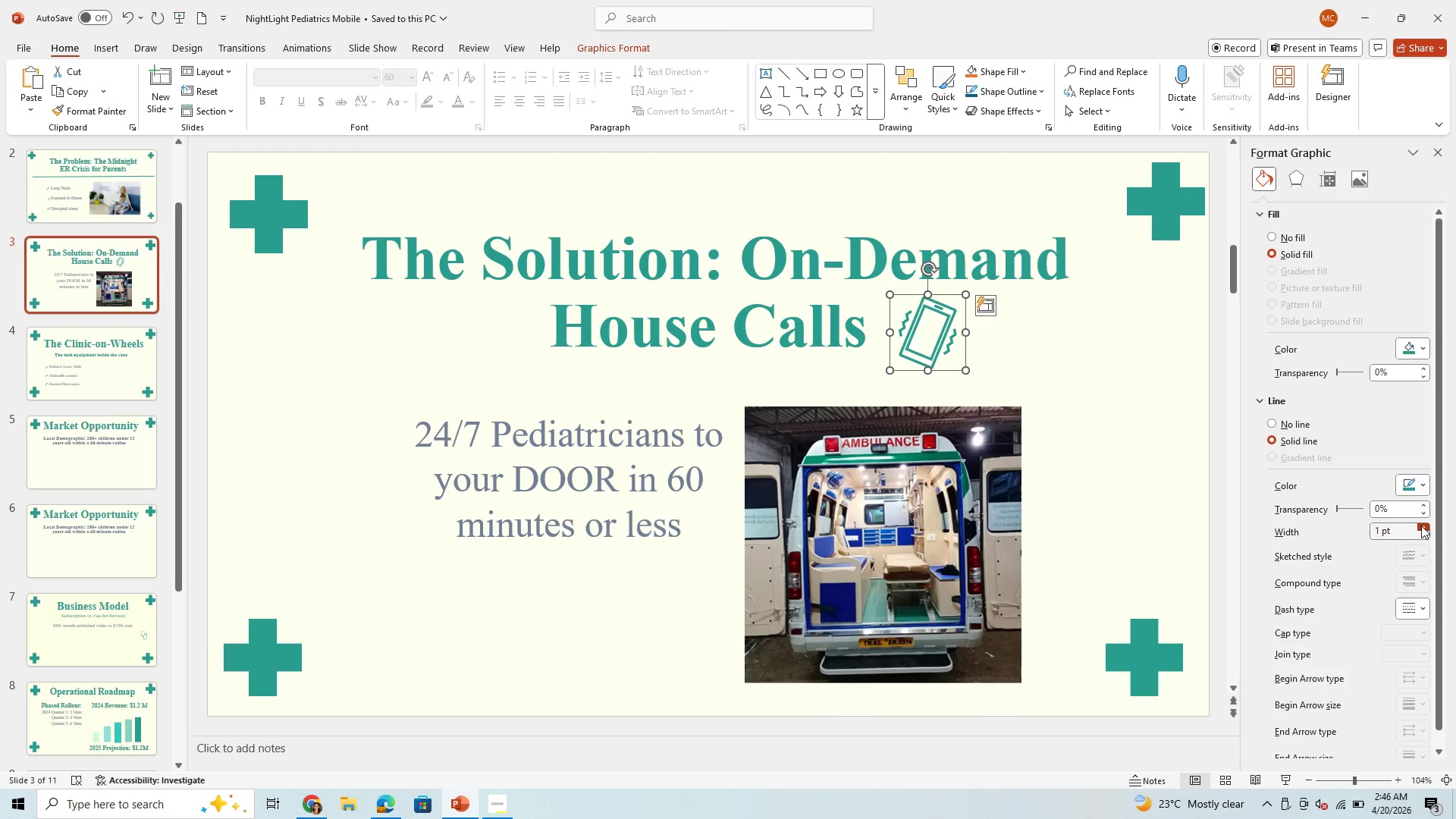 
left_click([1421, 526])
 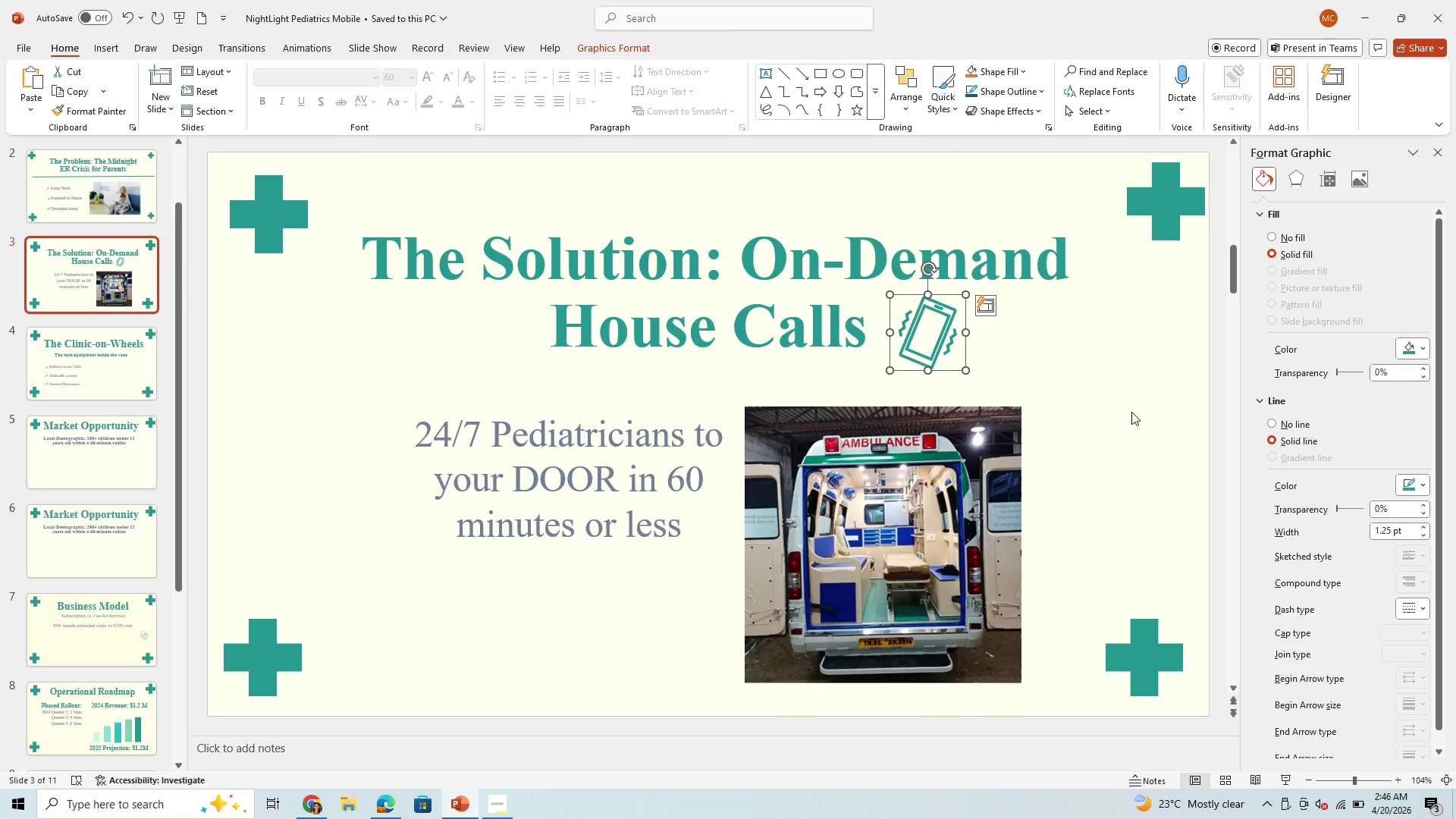 
left_click([1107, 403])
 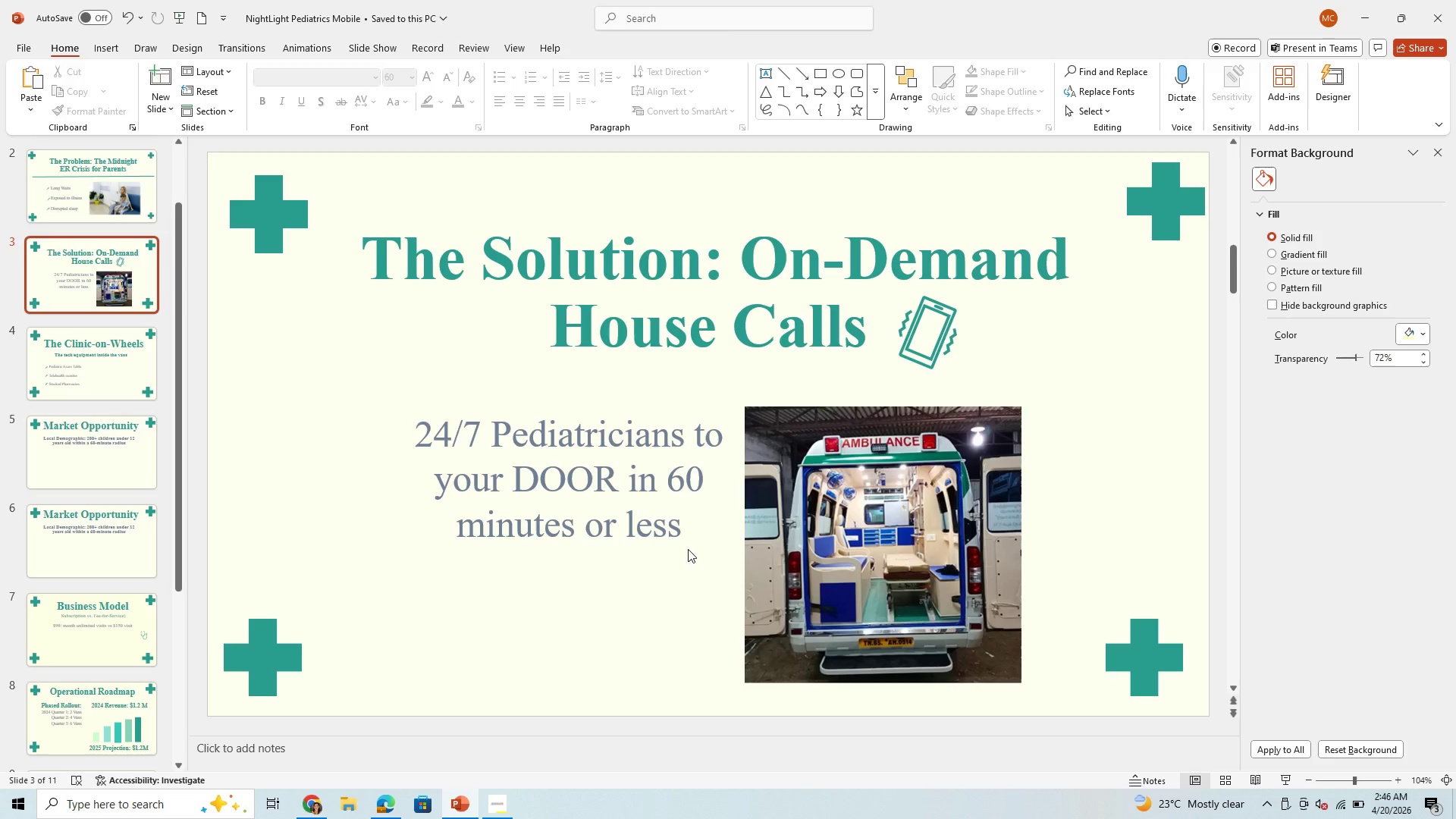 
wait(11.55)
 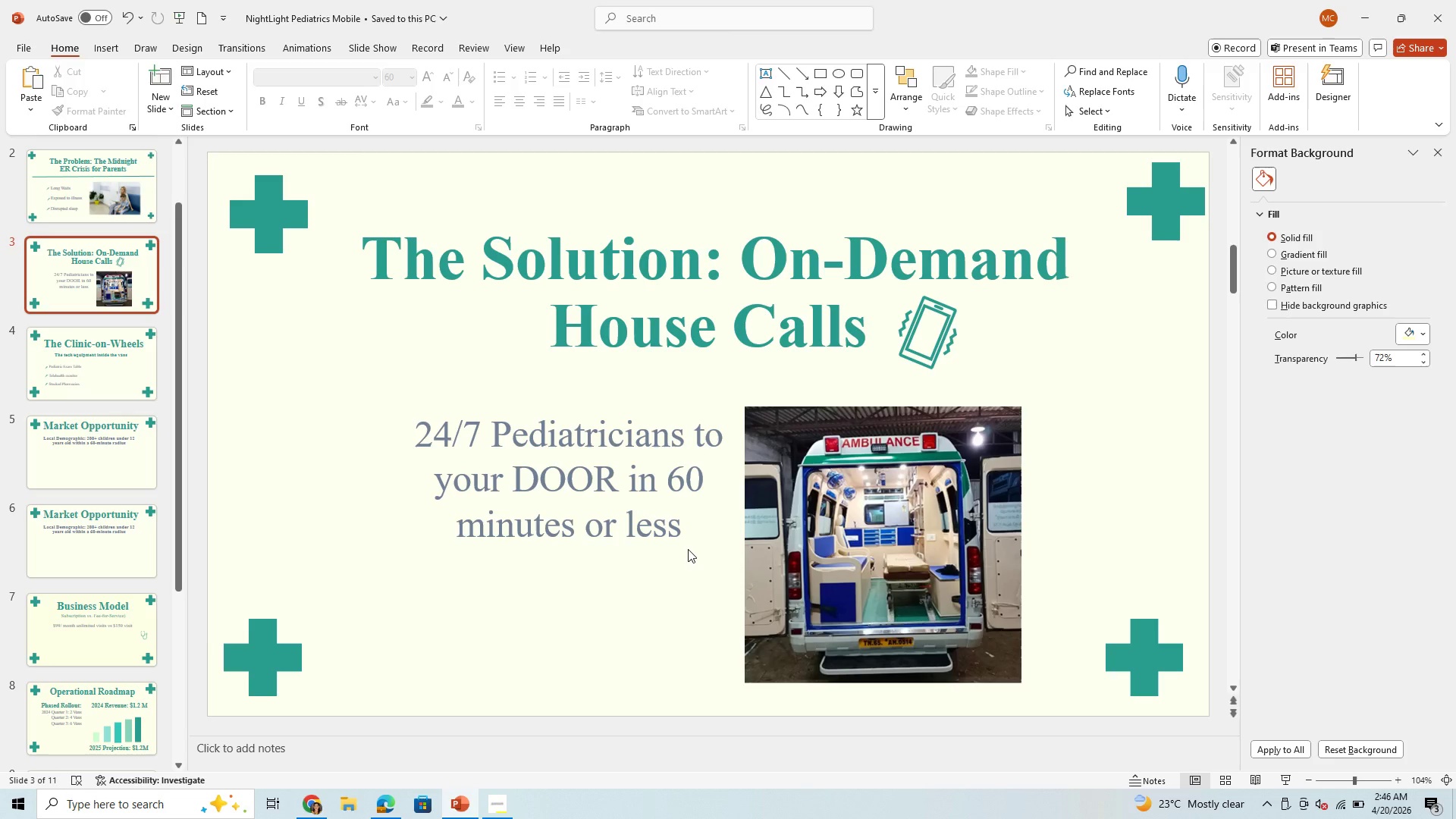 
left_click([108, 45])
 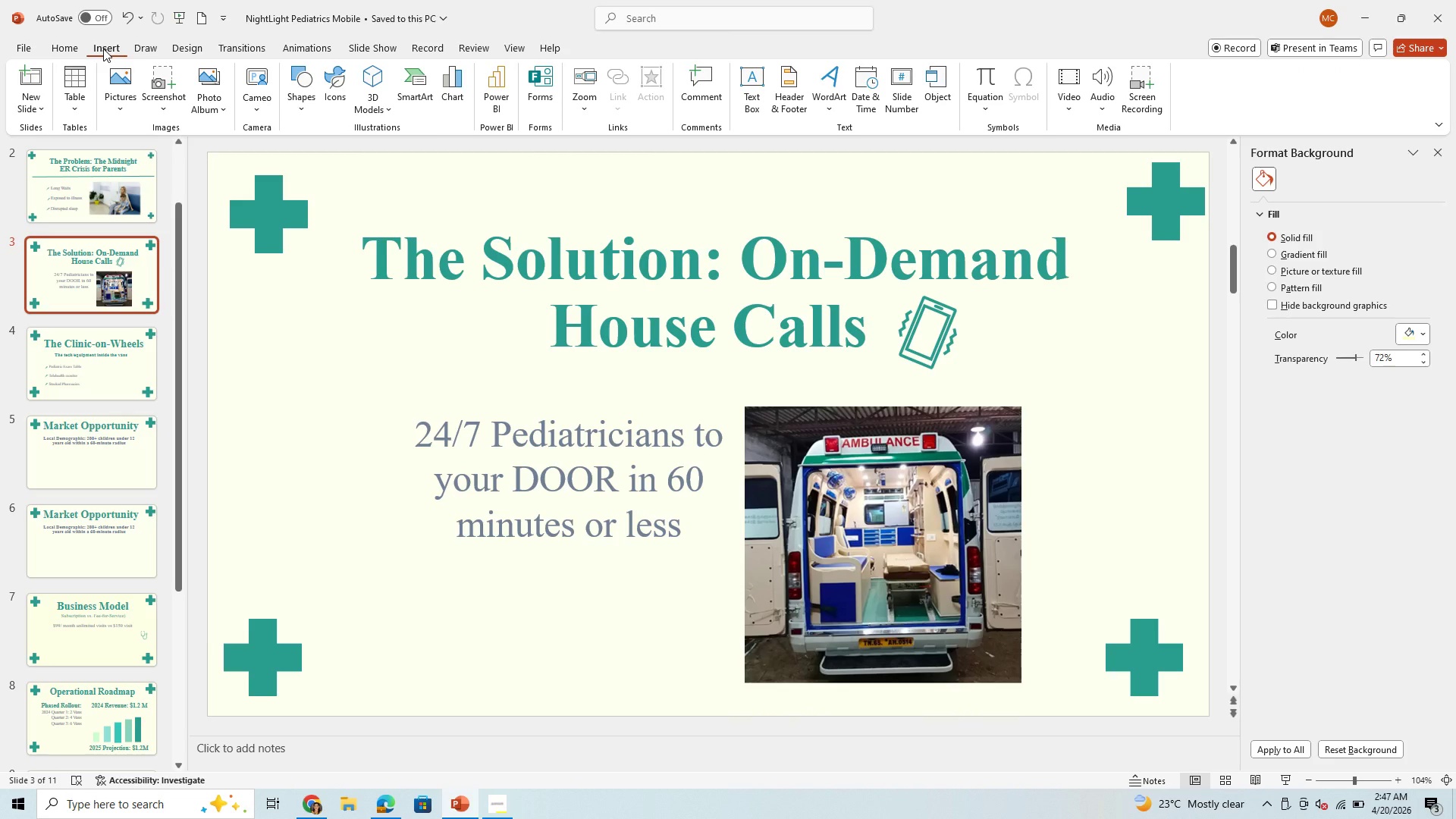 
left_click([328, 79])
 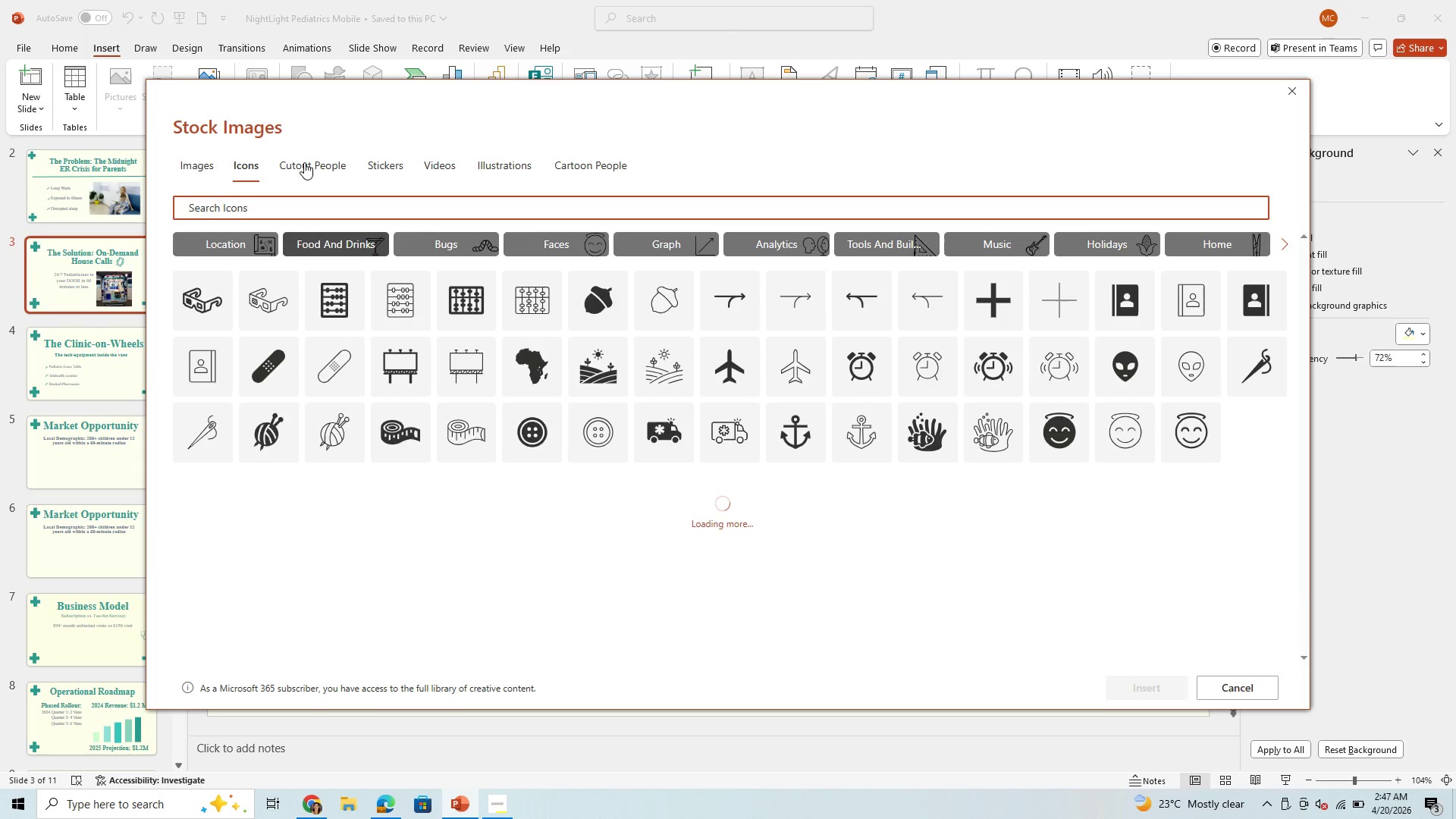 
left_click([280, 206])
 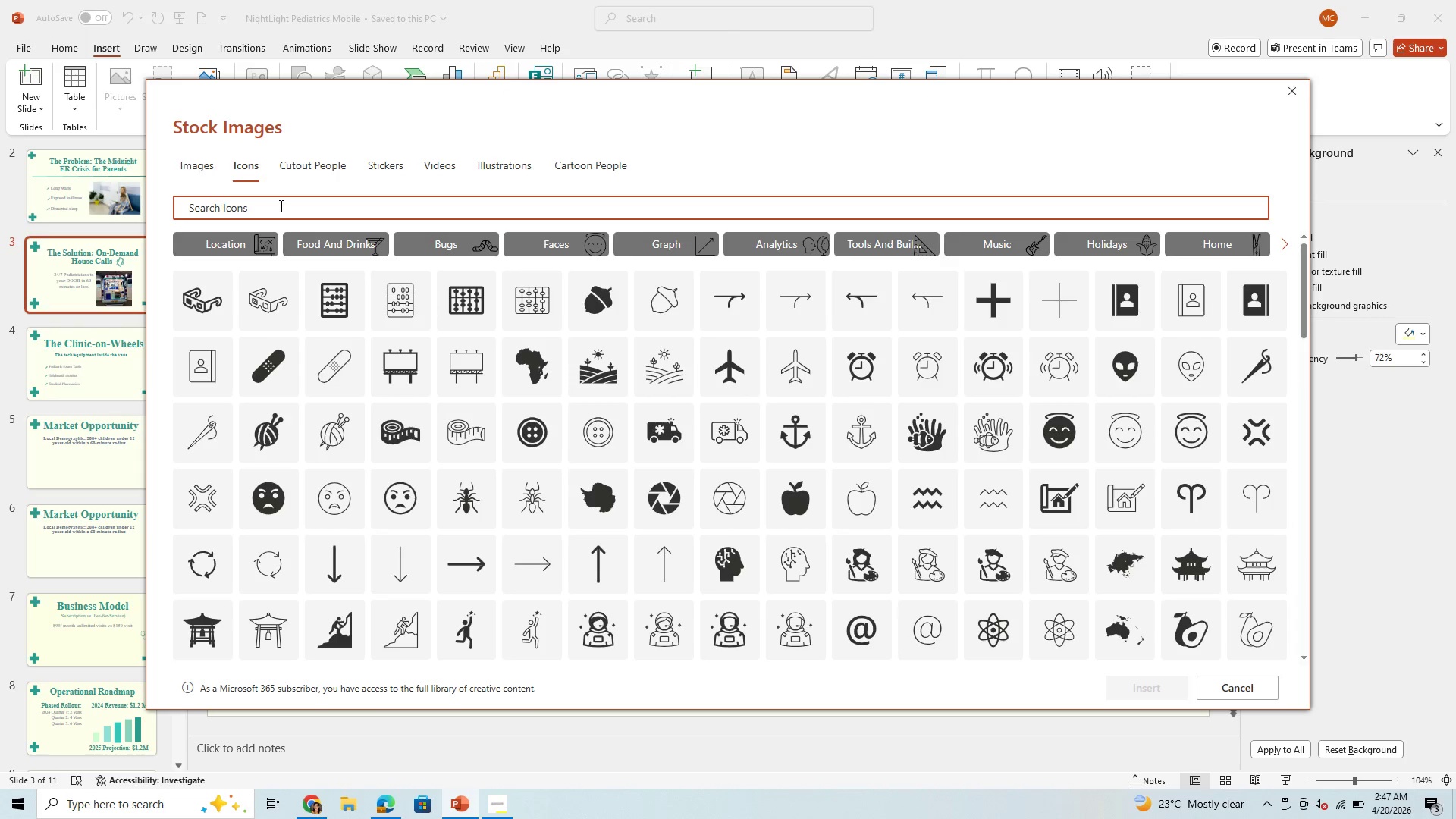 
type(PEDIA)
key(Backspace)
key(Backspace)
key(Backspace)
key(Backspace)
key(Backspace)
key(Backspace)
key(Backspace)
key(Backspace)
key(Backspace)
type(DOCTOR)
 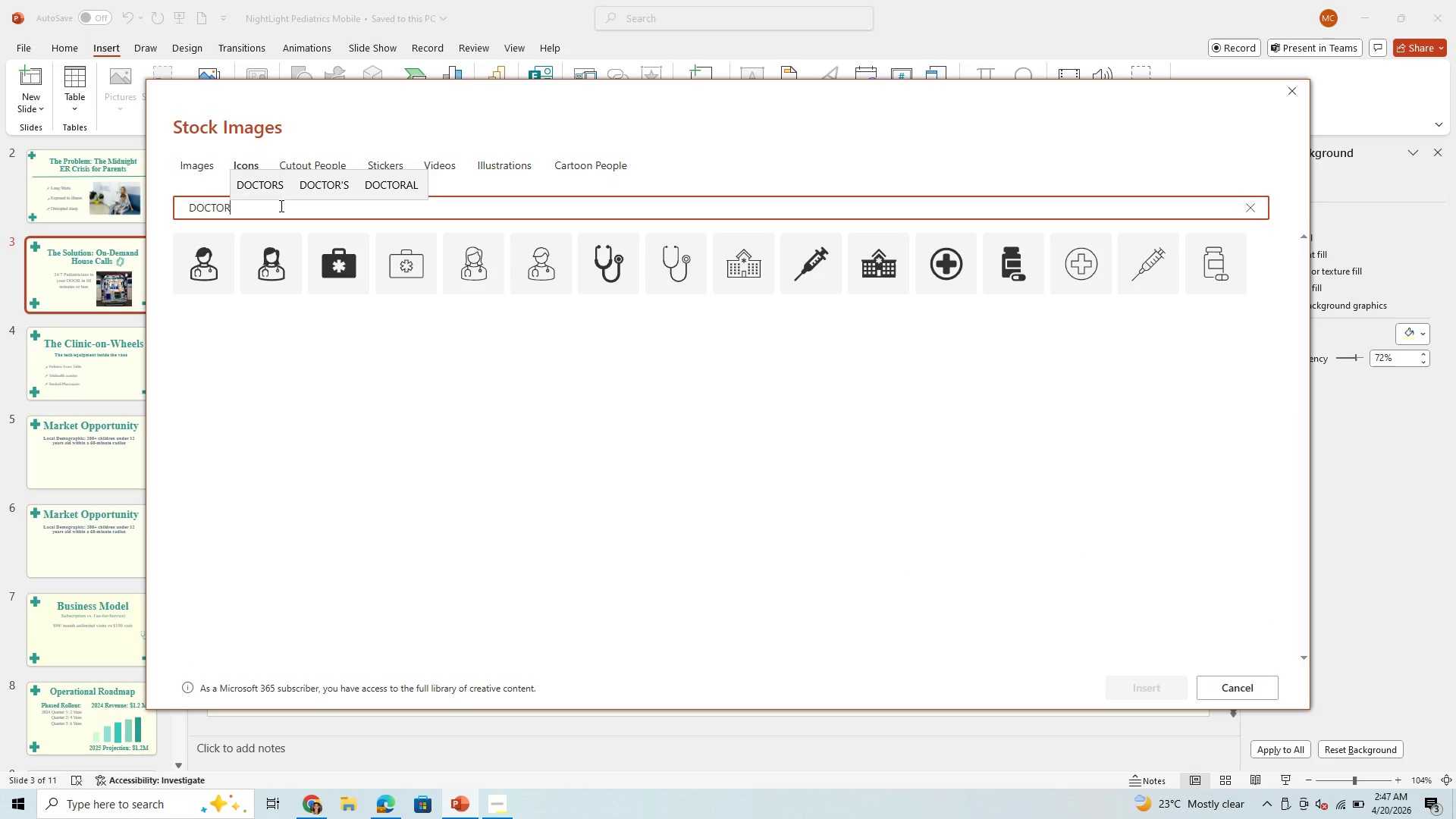 
wait(9.52)
 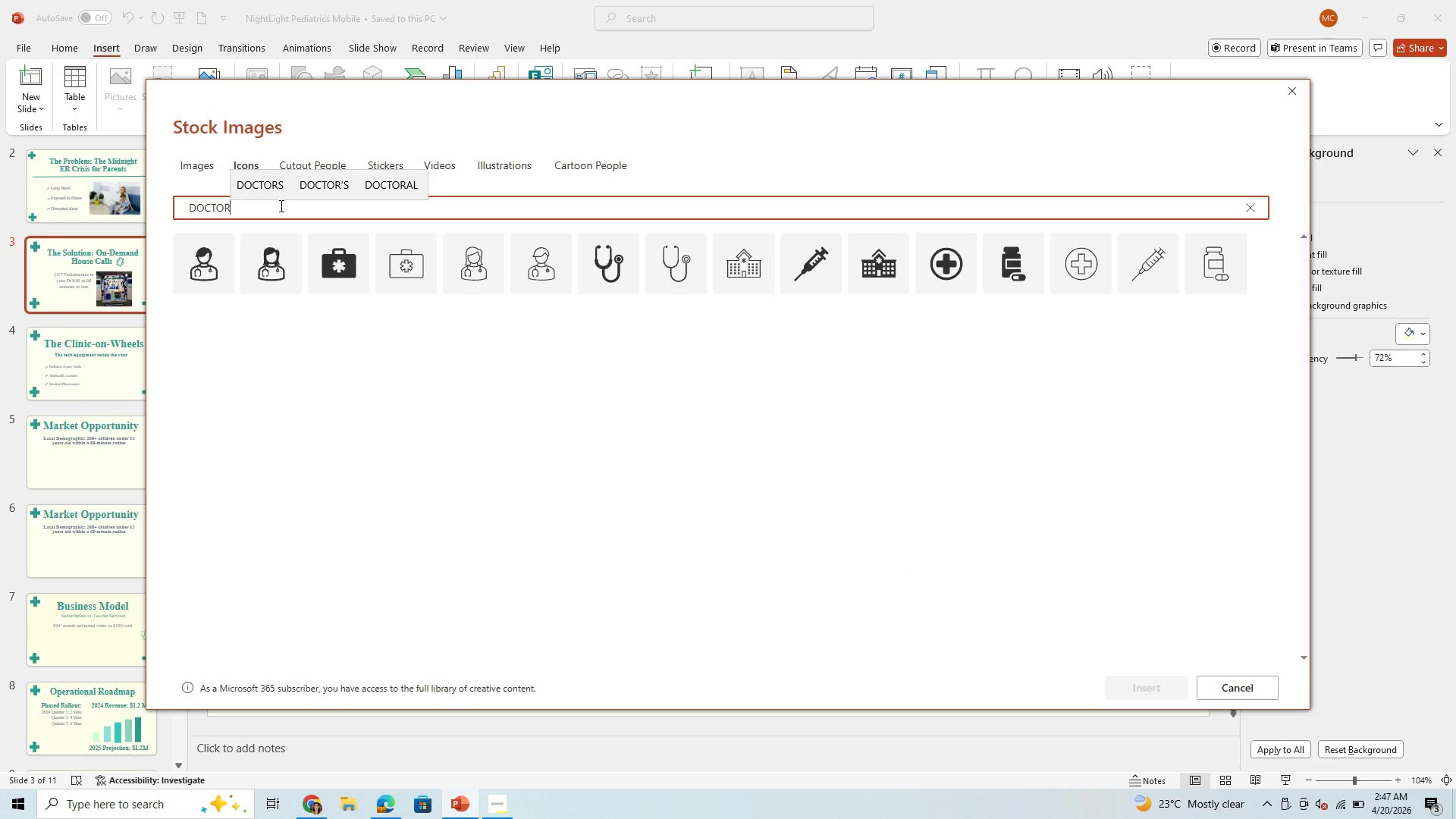 
left_click([476, 265])
 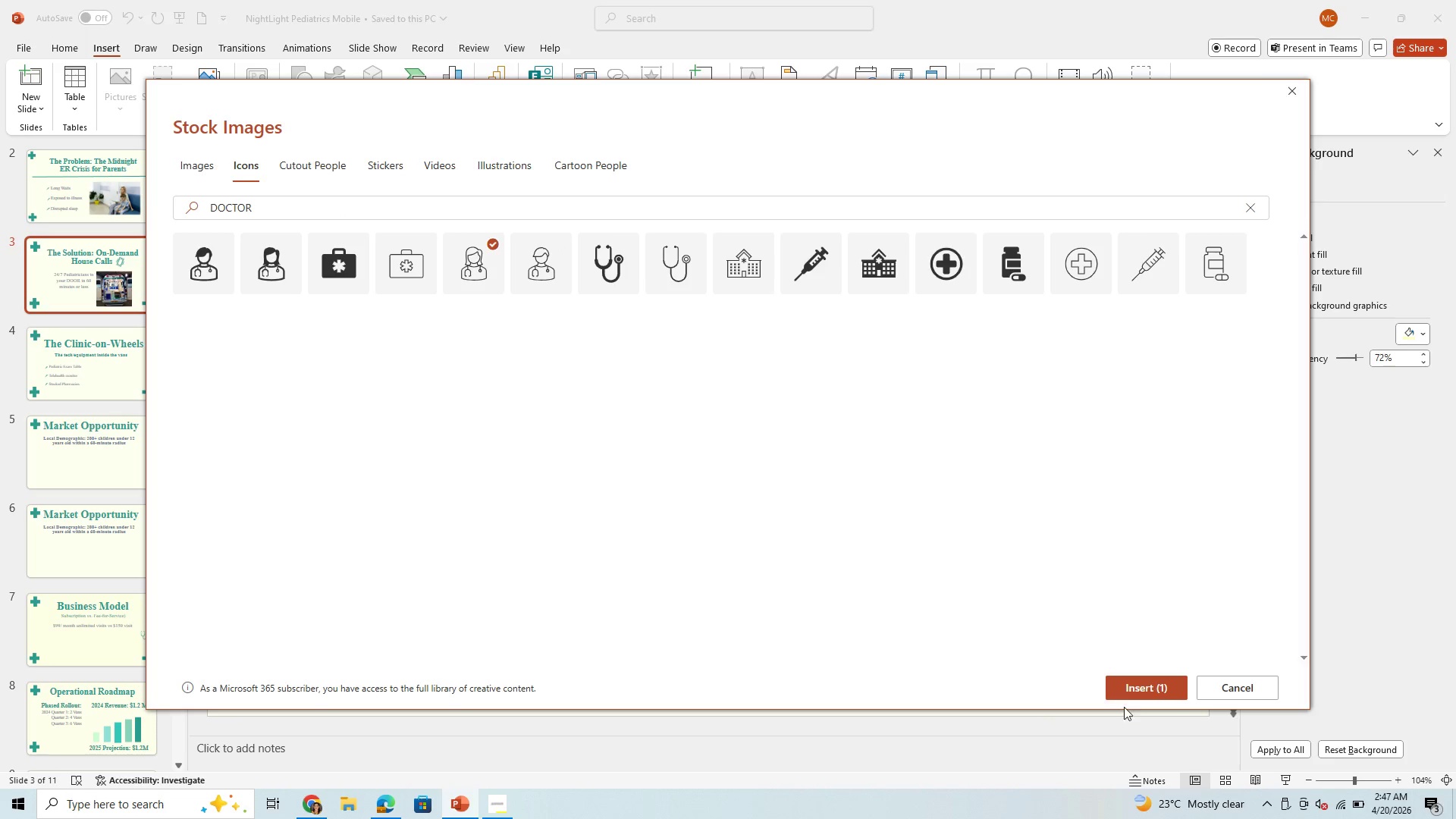 
left_click([1129, 692])
 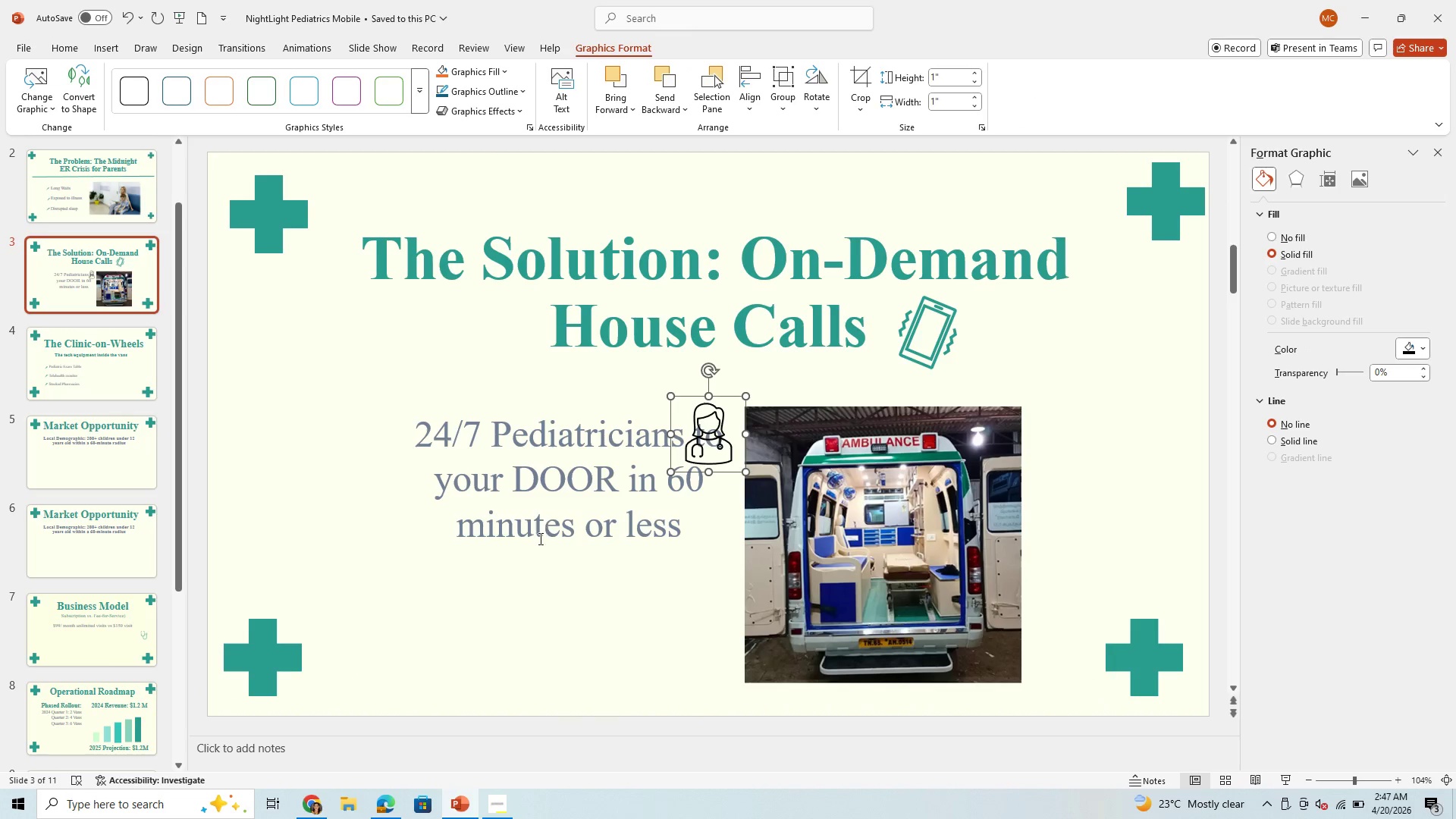 
left_click([547, 538])
 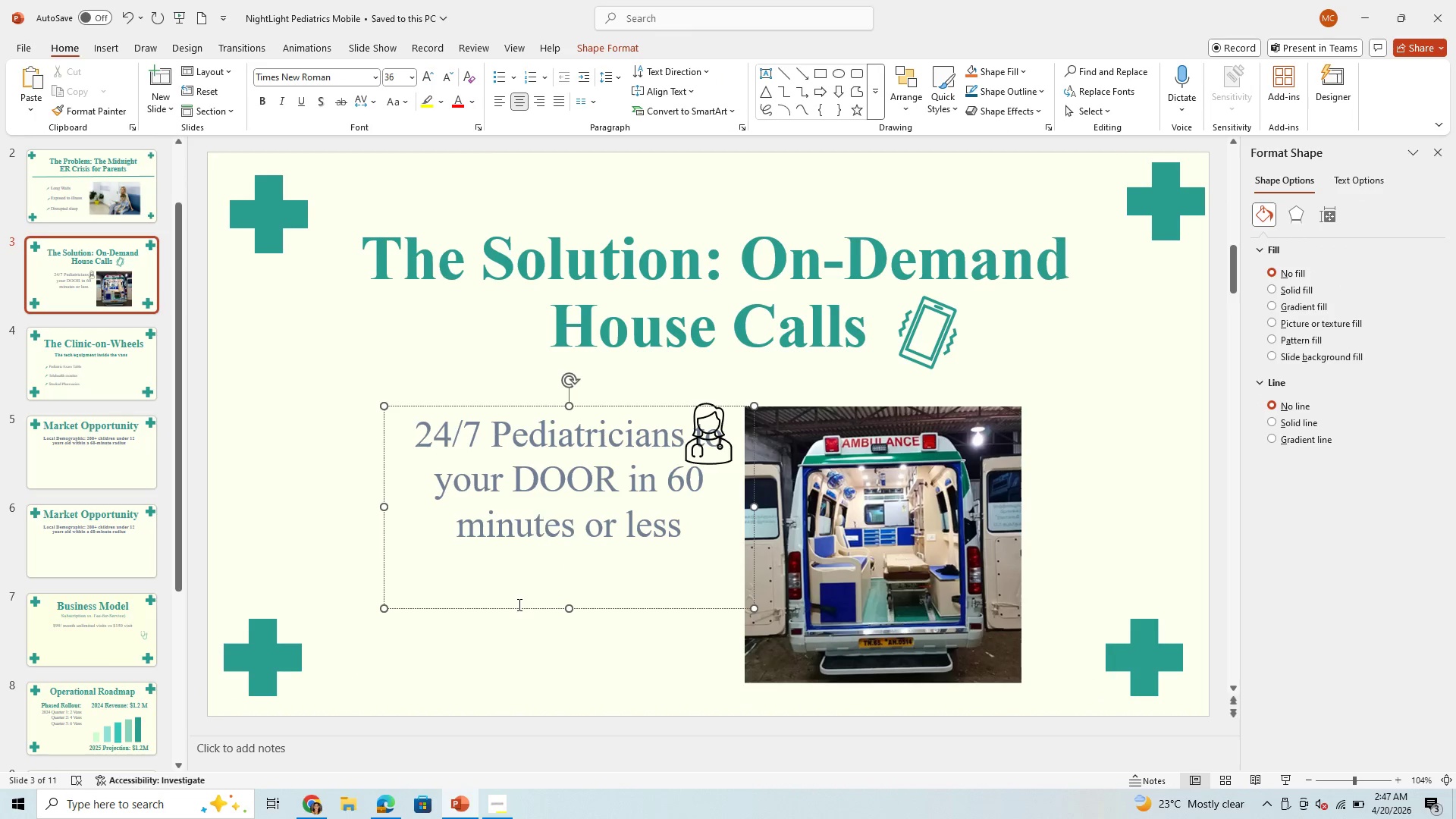 
left_click([518, 604])
 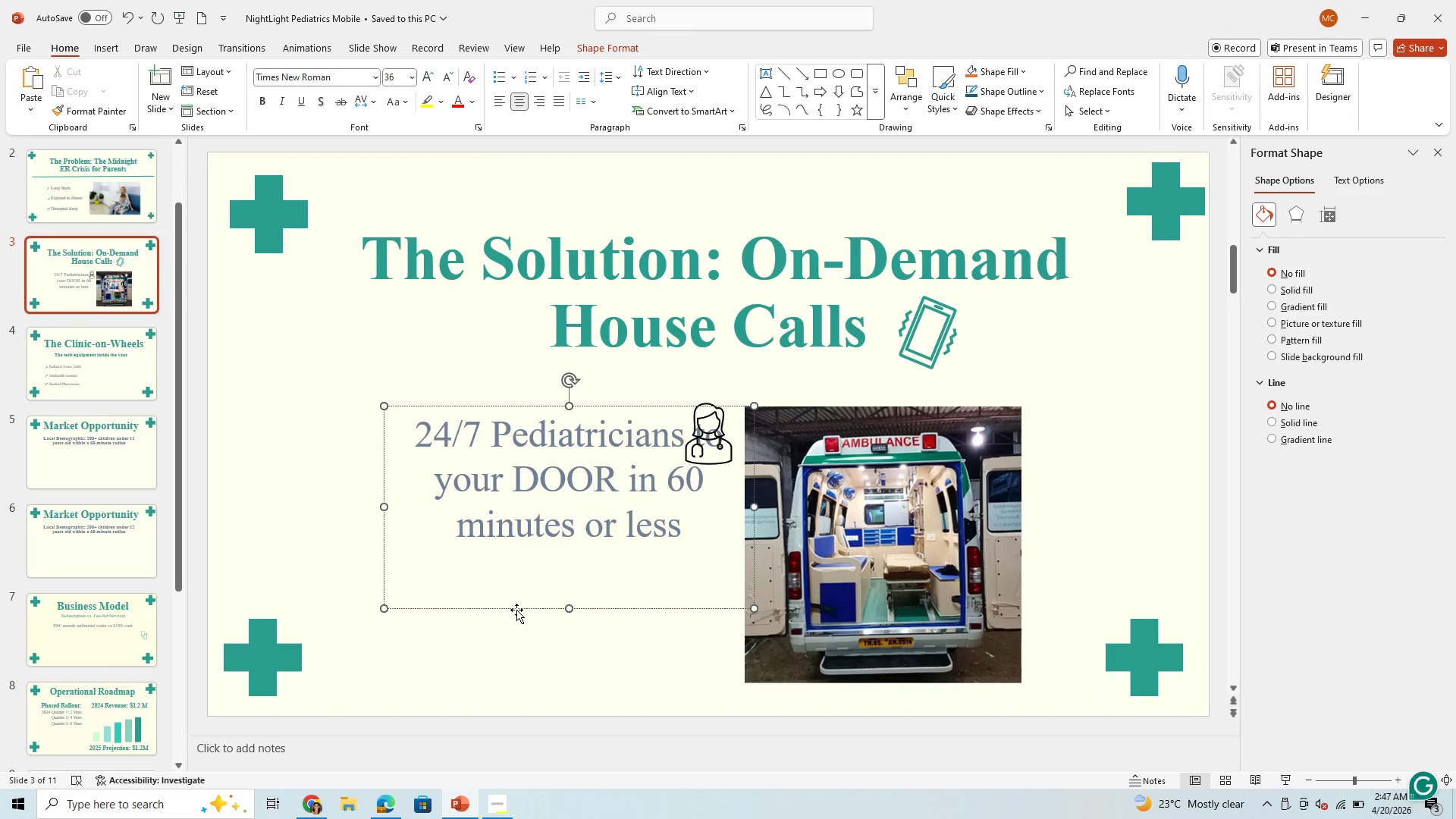 
left_click_drag(start_coordinate=[516, 610], to_coordinate=[467, 587])
 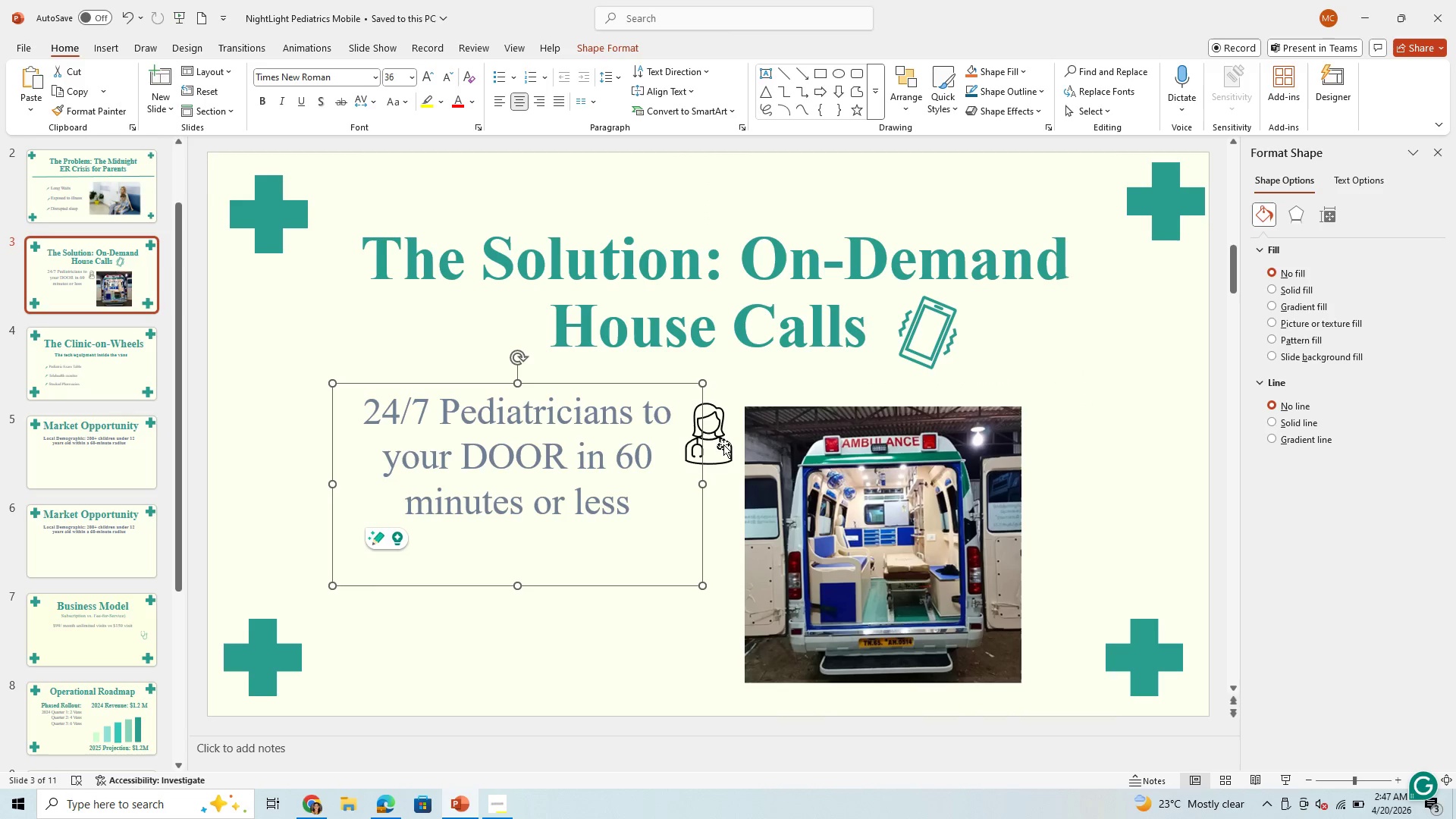 
left_click([723, 444])
 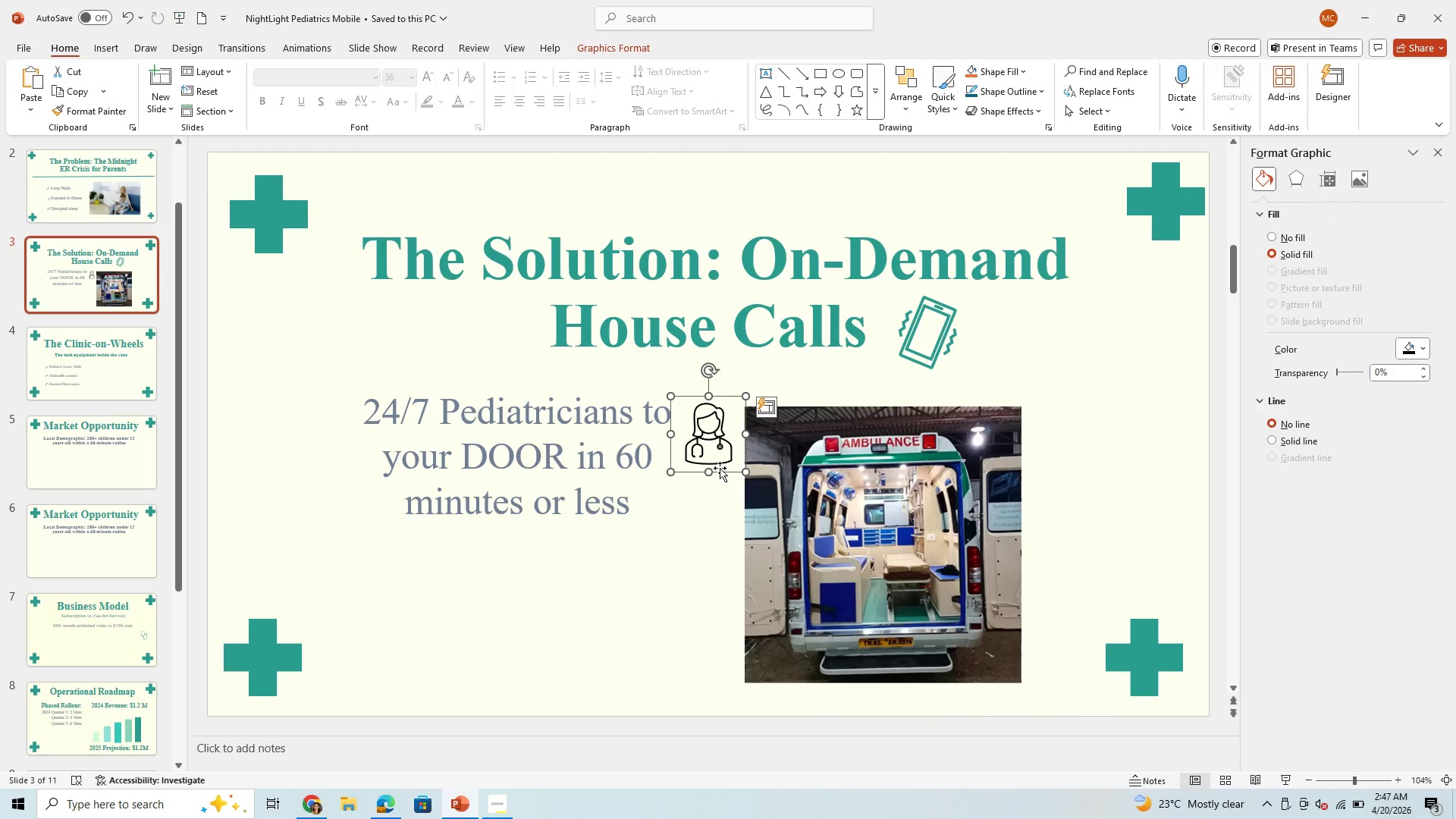 
left_click_drag(start_coordinate=[720, 468], to_coordinate=[686, 538])
 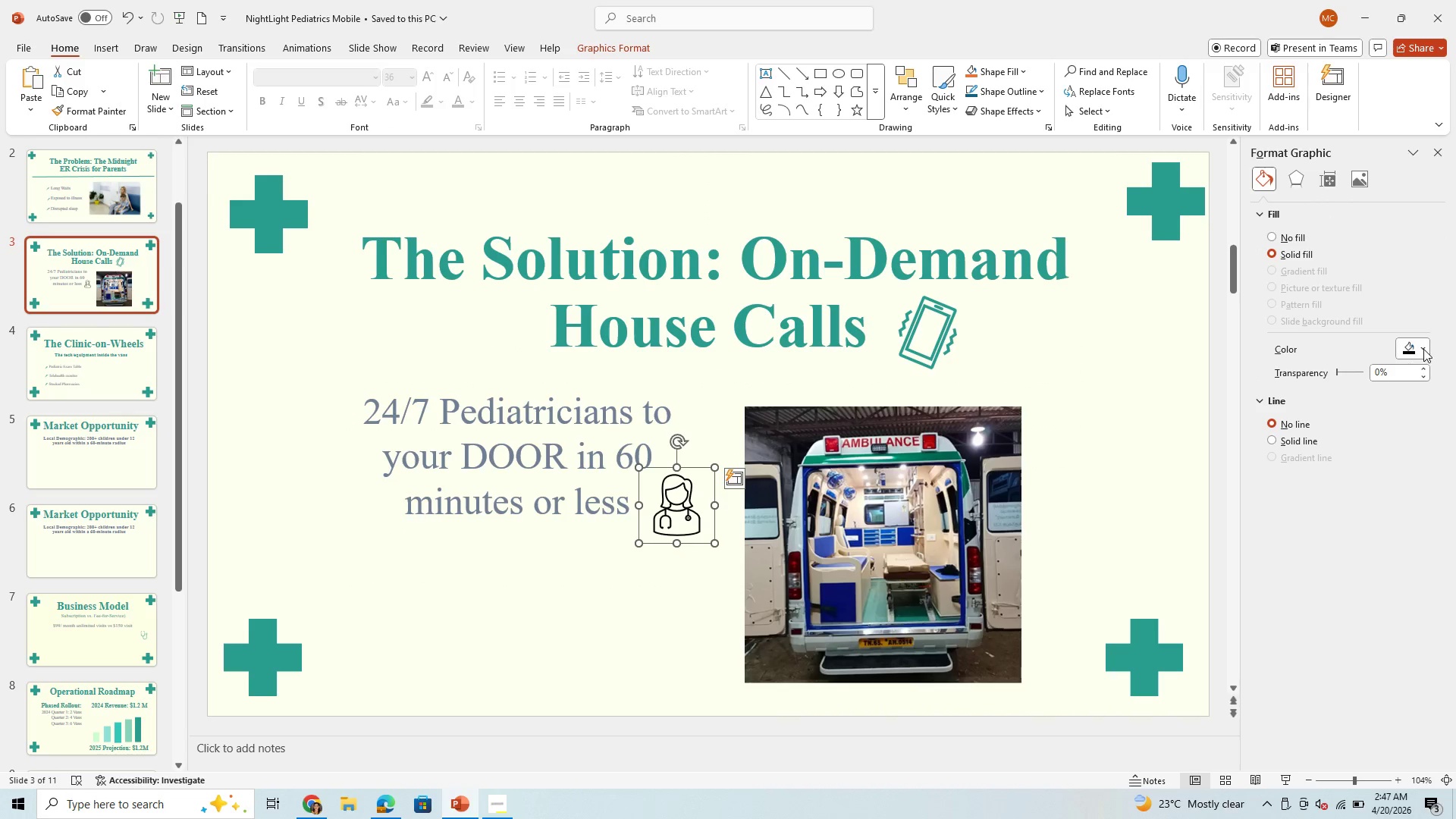 
left_click([1424, 348])
 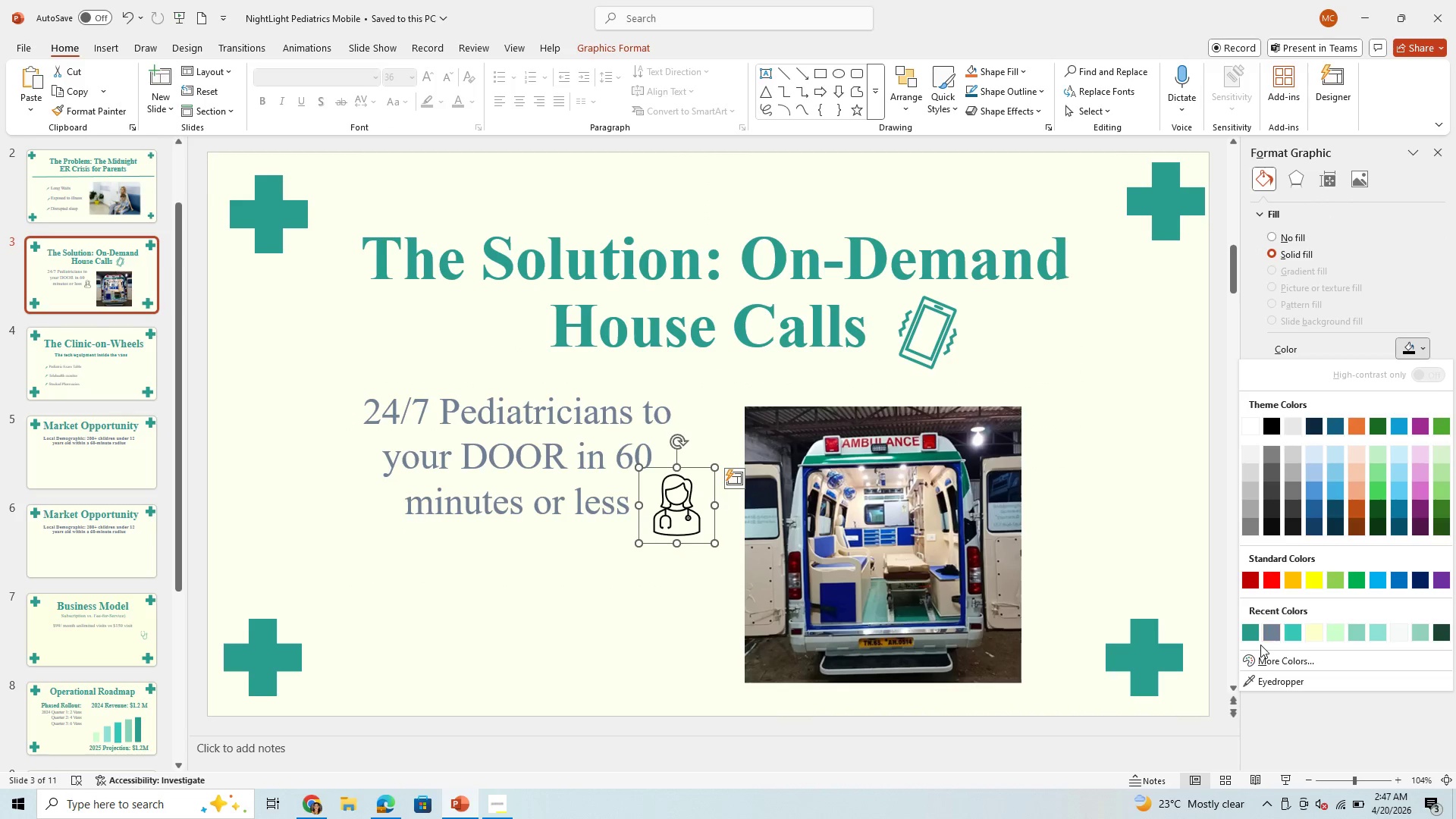 
left_click([1249, 639])
 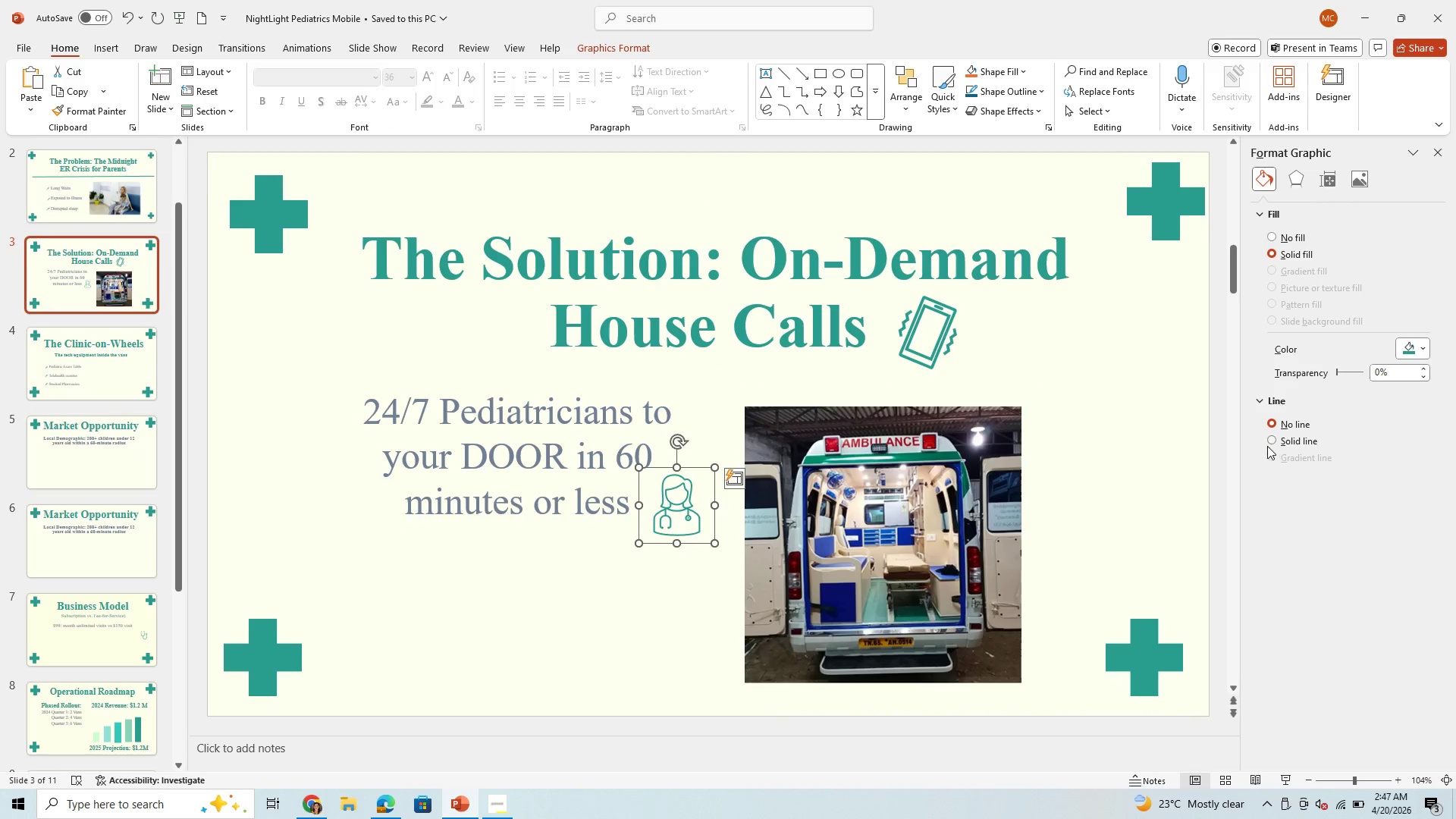 
left_click([1268, 441])
 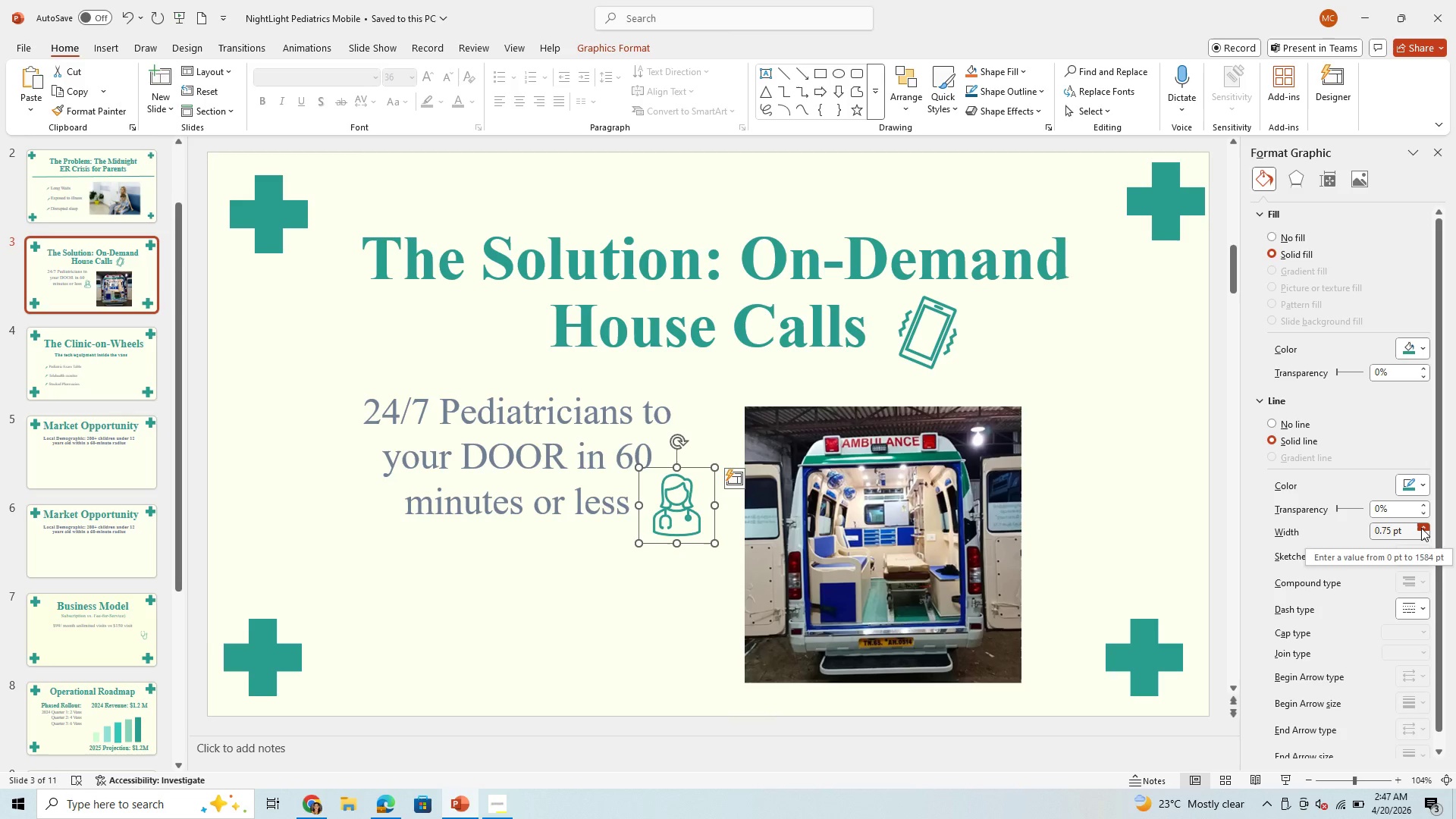 
double_click([1421, 528])
 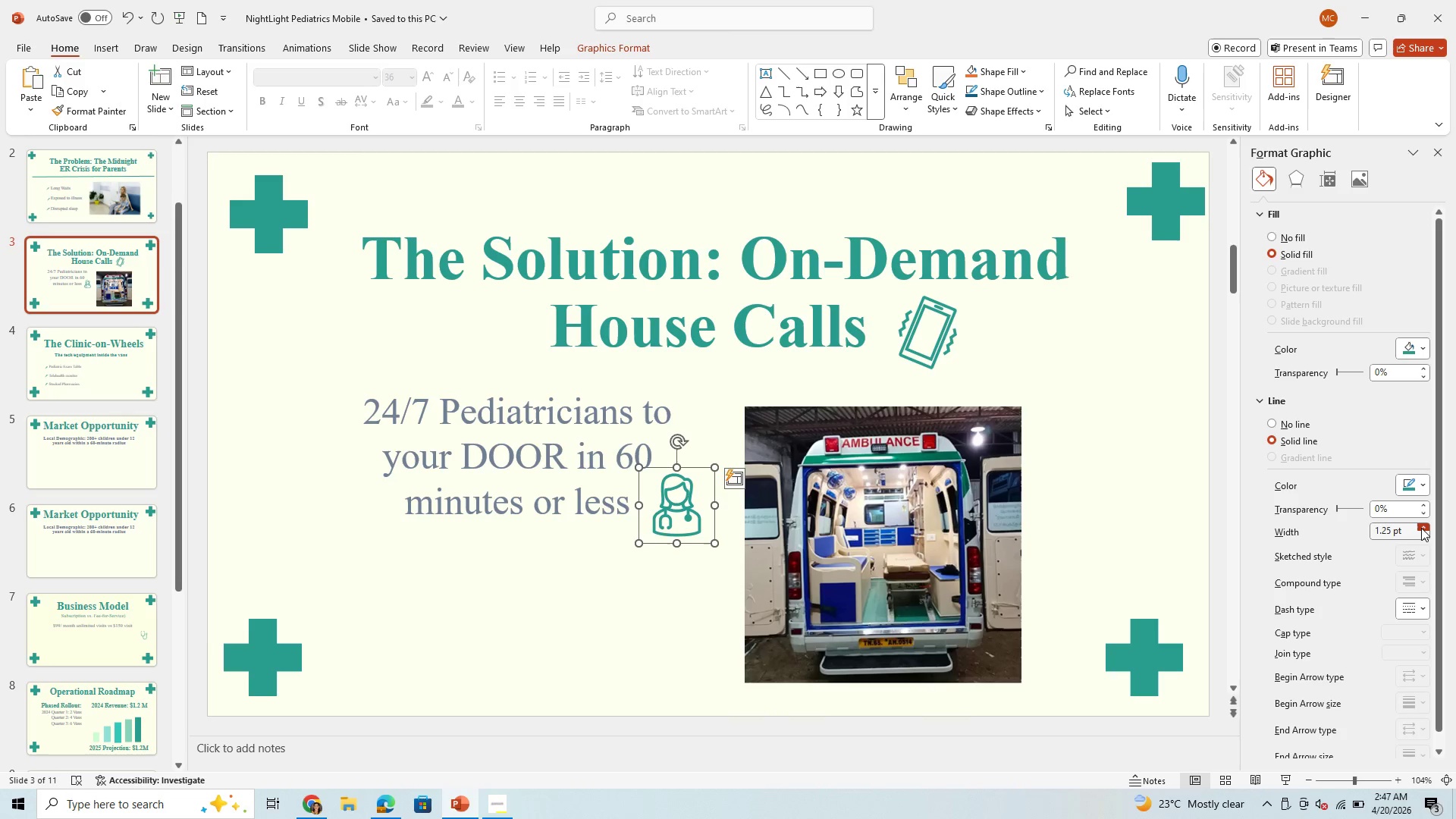 
triple_click([1421, 528])
 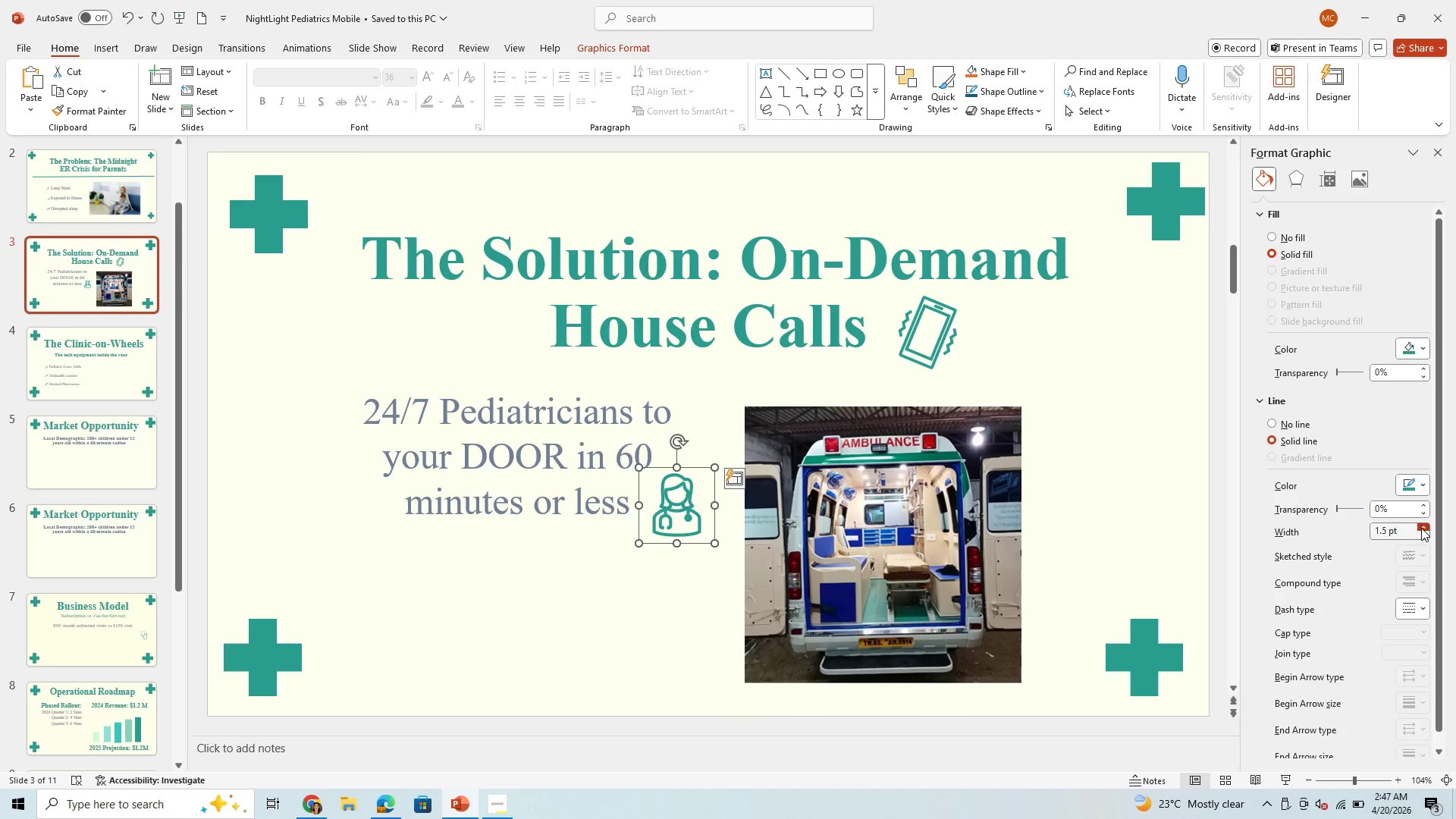 
left_click([1421, 528])
 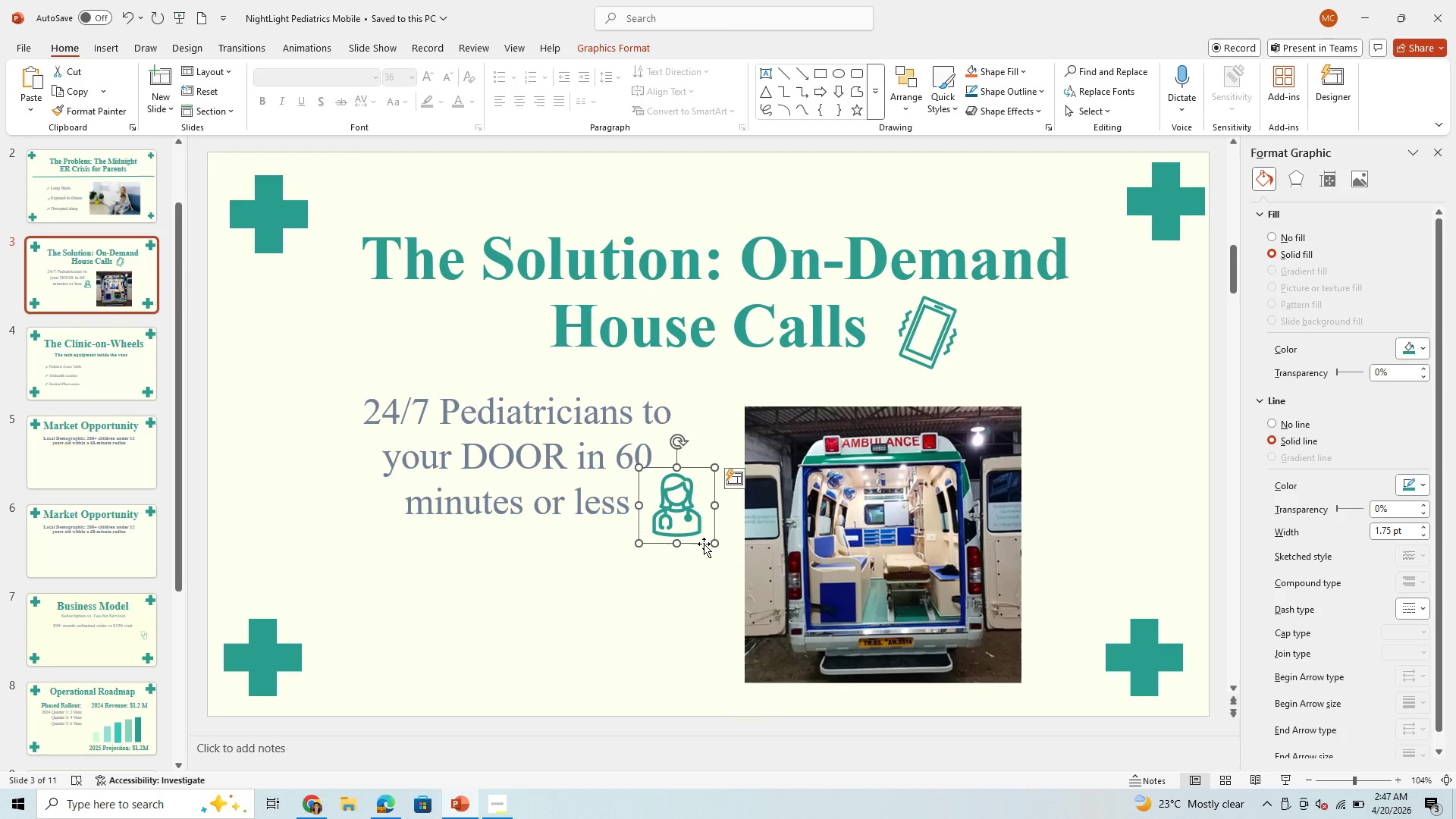 
left_click_drag(start_coordinate=[704, 544], to_coordinate=[695, 541])
 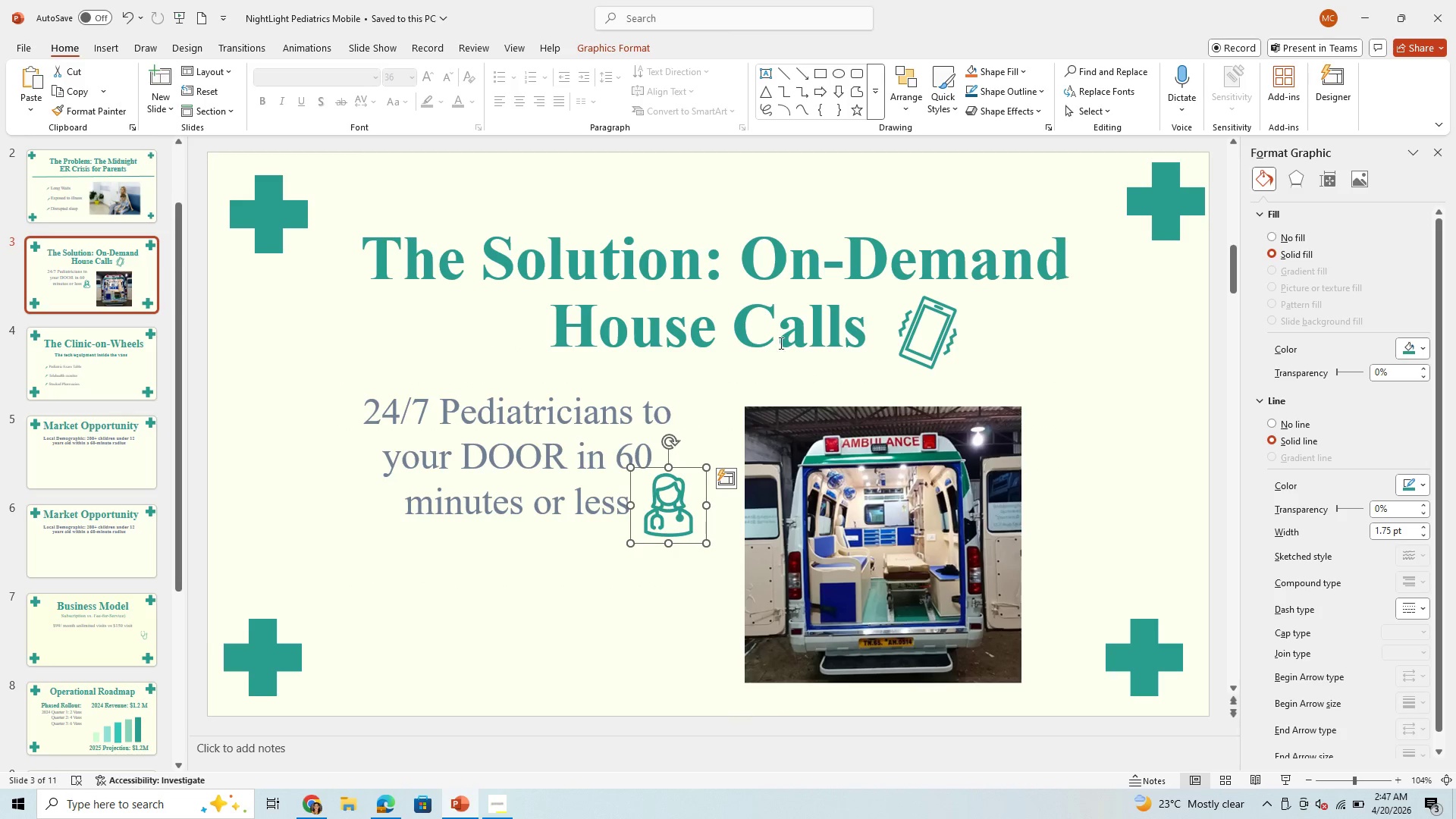 
left_click([777, 338])
 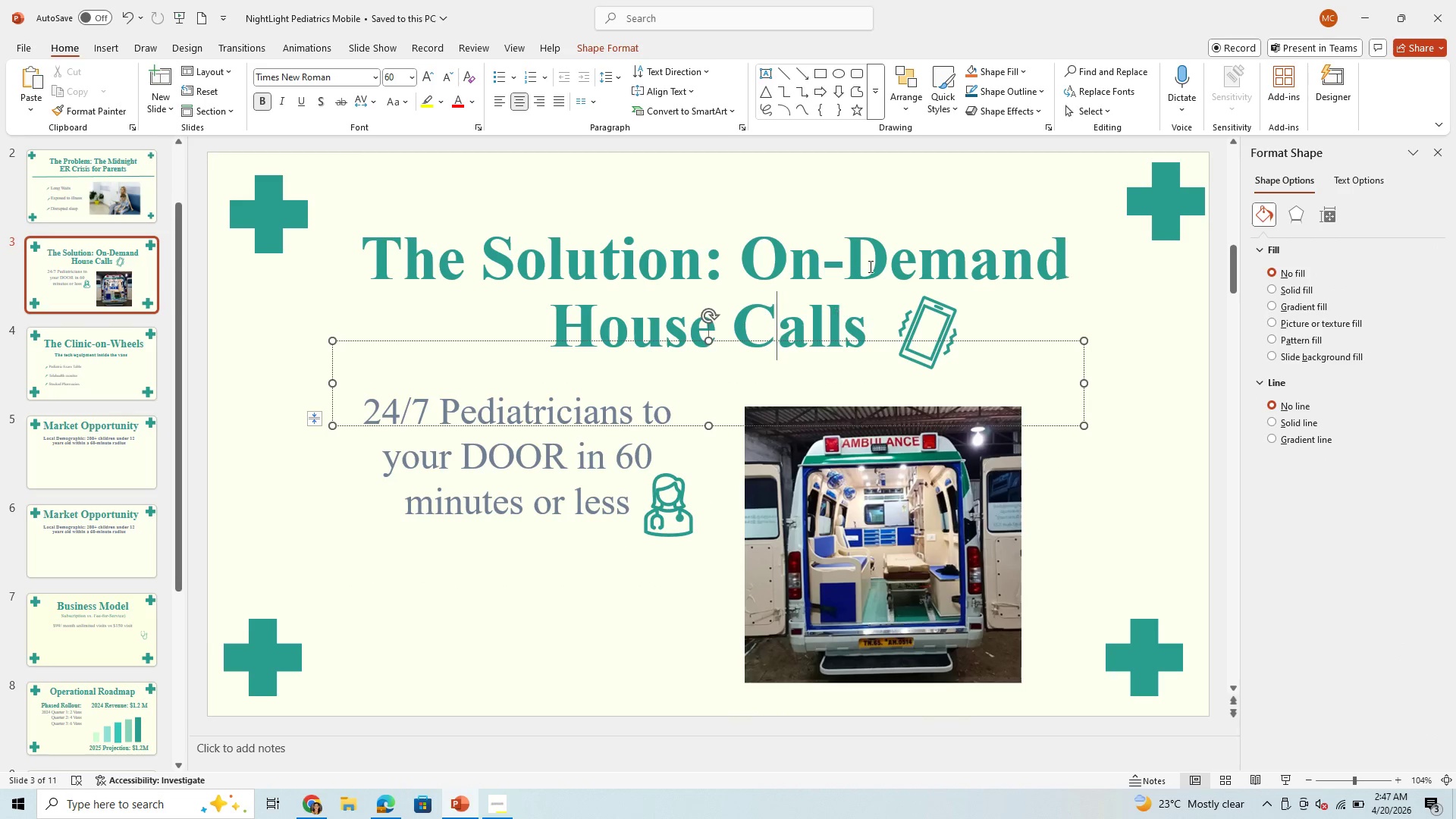 
left_click([881, 256])
 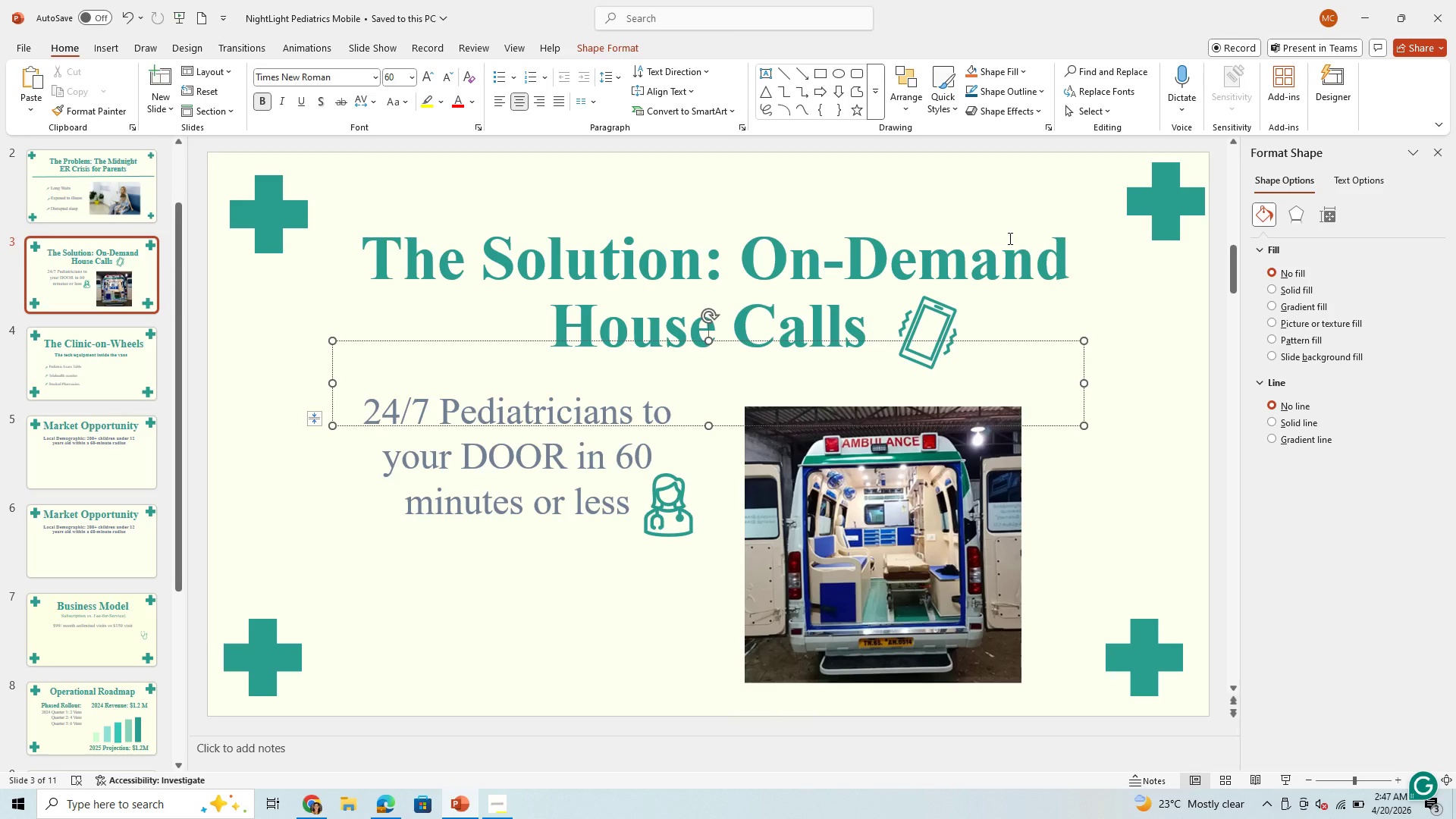 
left_click_drag(start_coordinate=[1009, 238], to_coordinate=[1012, 237])
 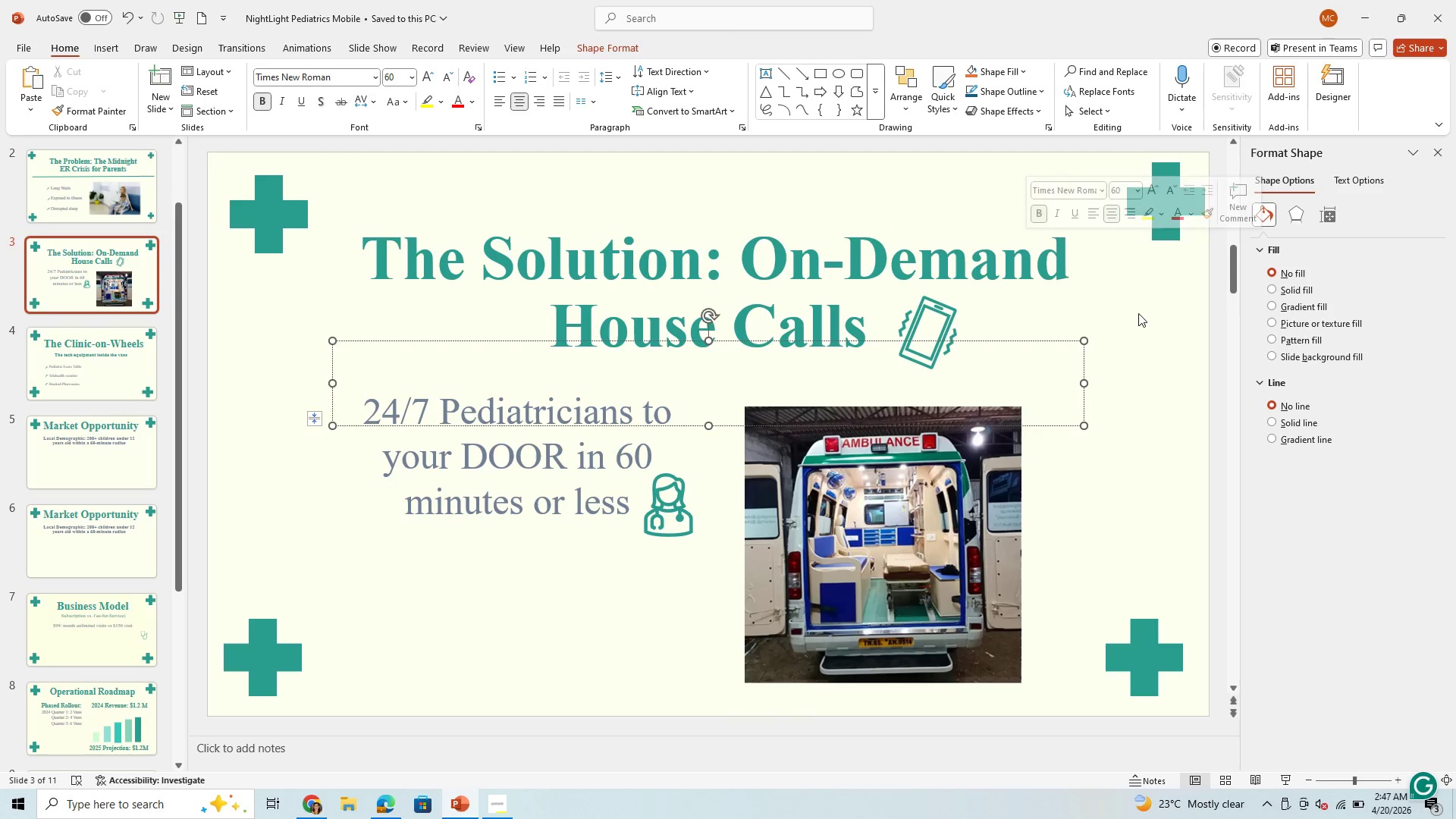 
double_click([1138, 313])
 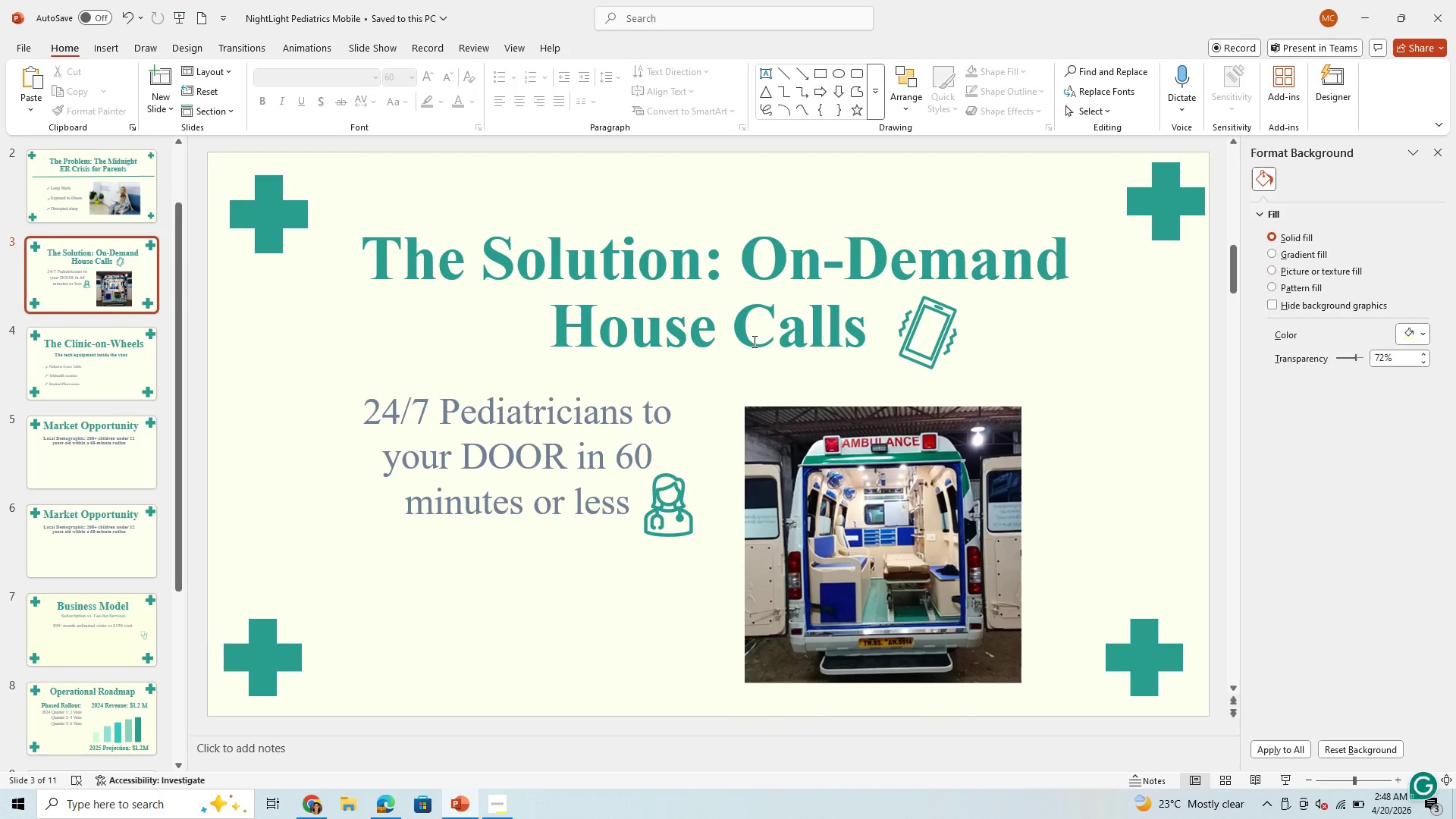 
left_click([753, 341])
 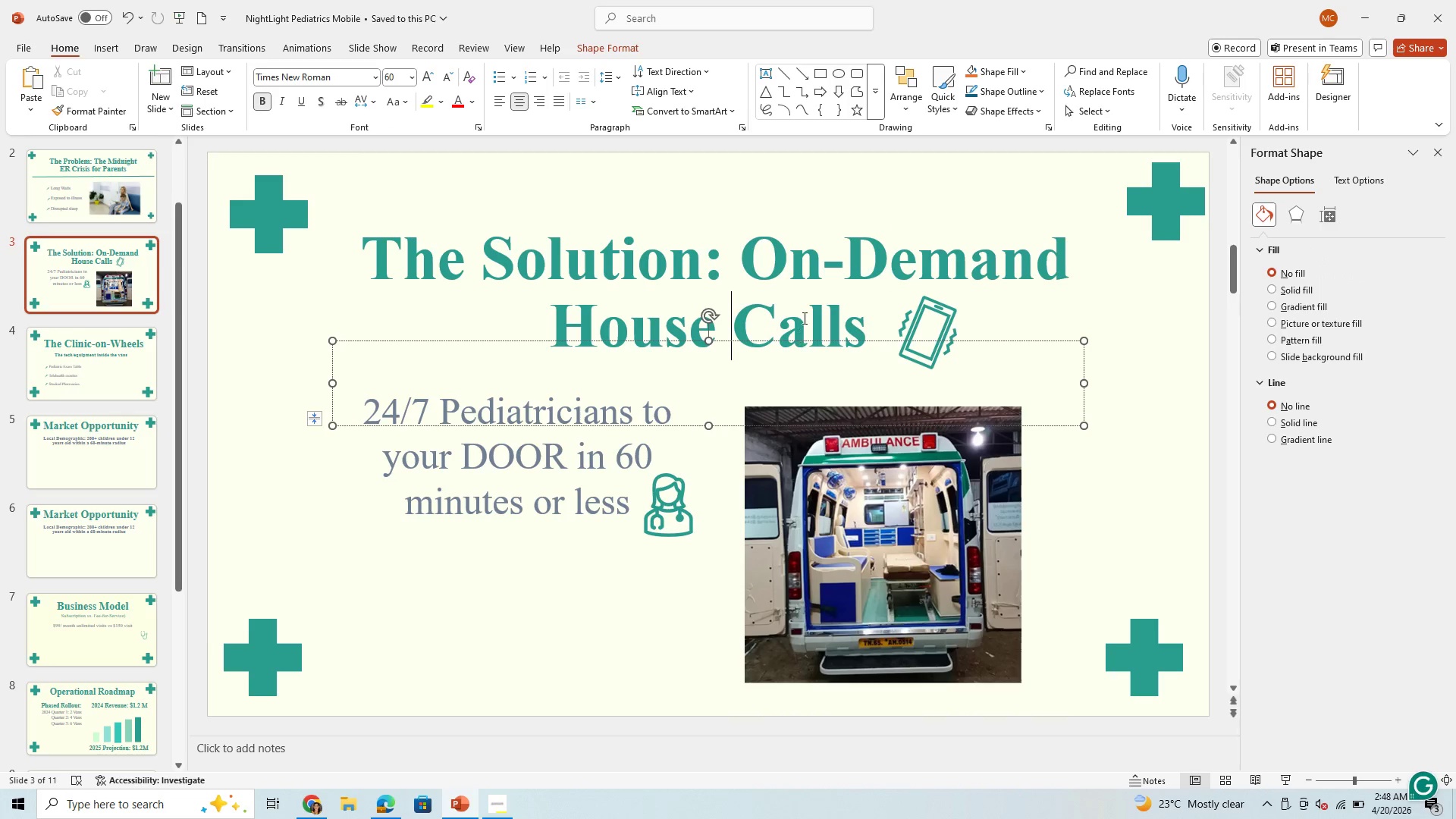 
left_click([808, 309])
 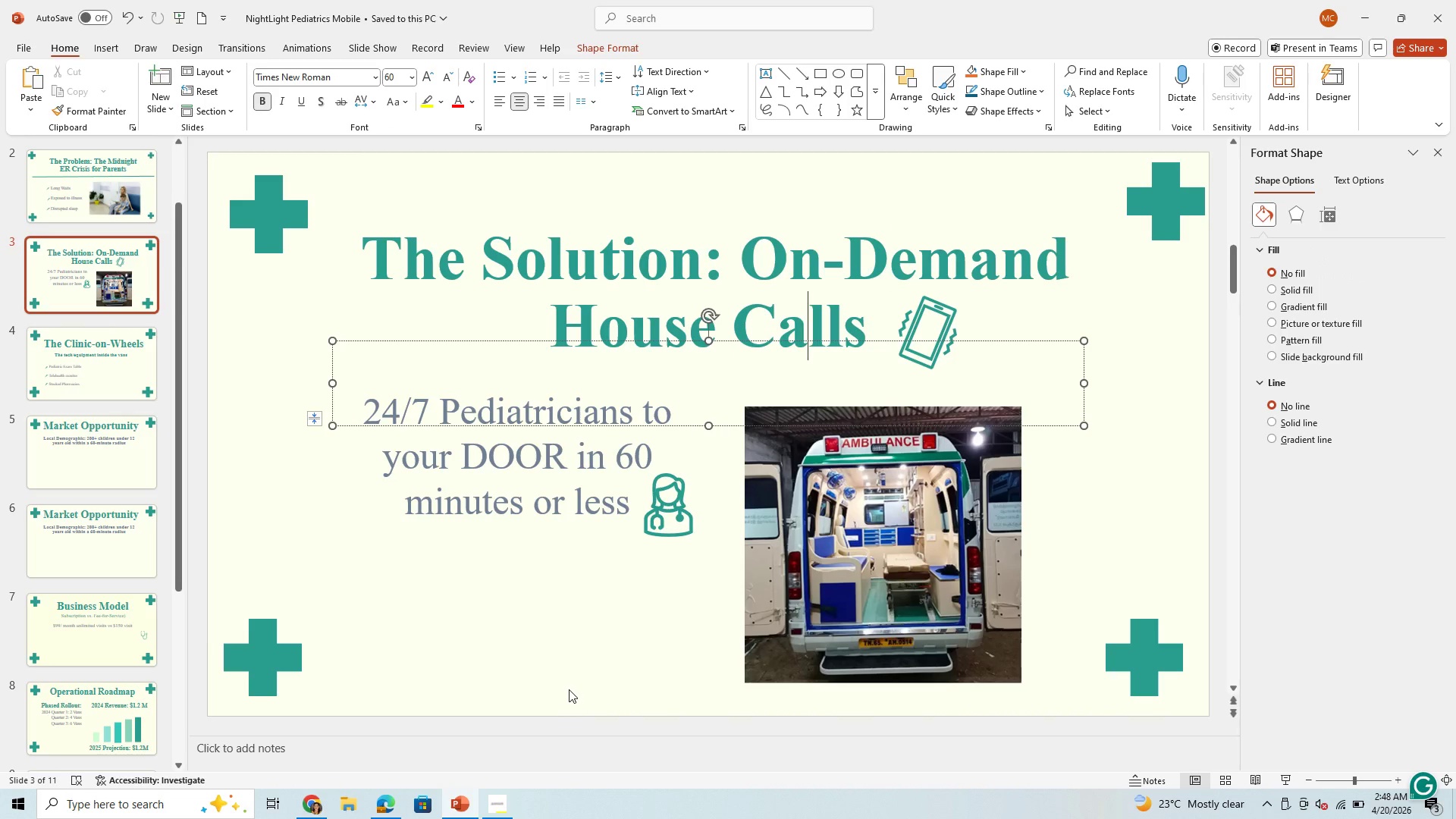 
left_click([582, 668])
 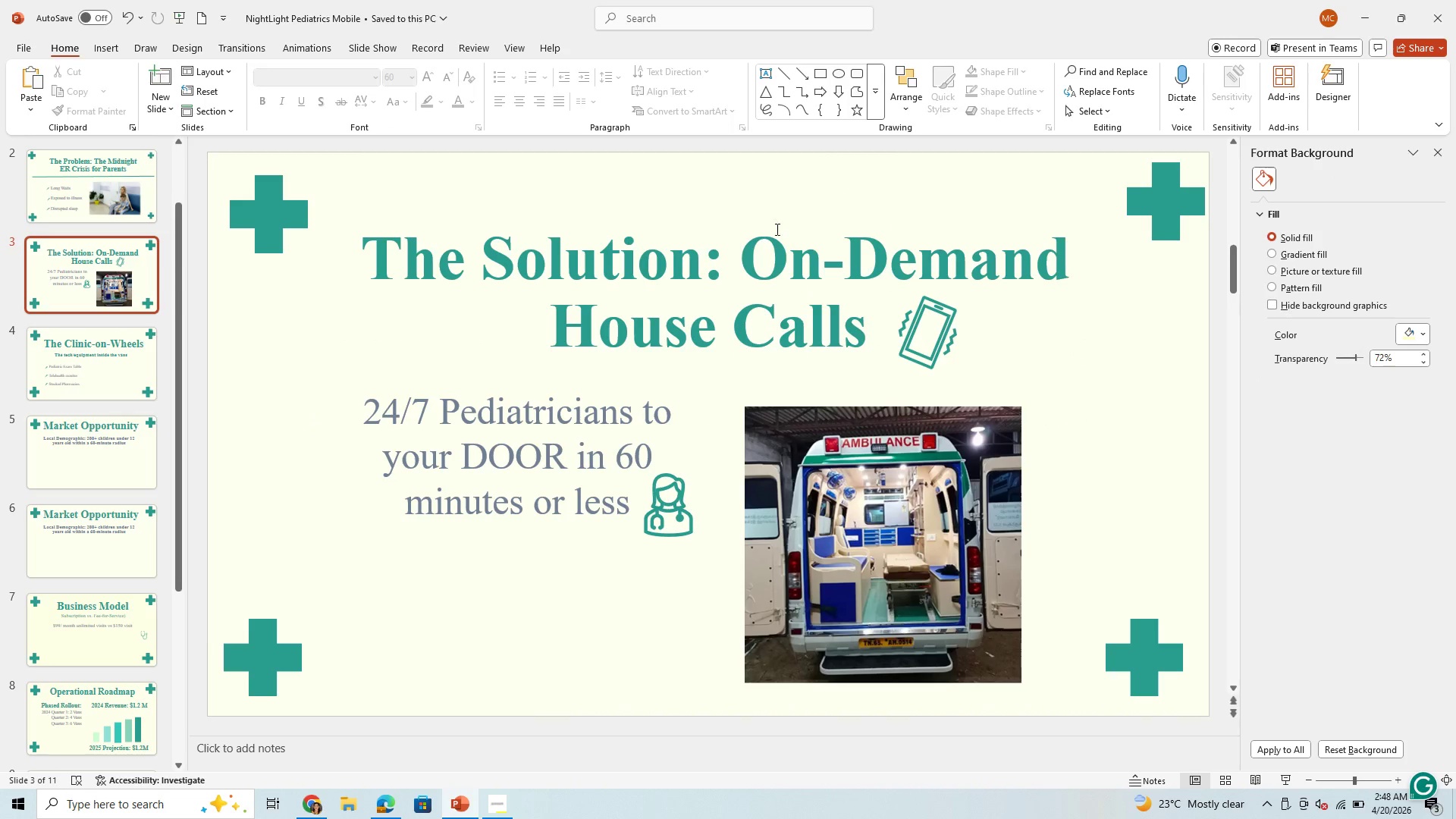 
left_click([771, 231])
 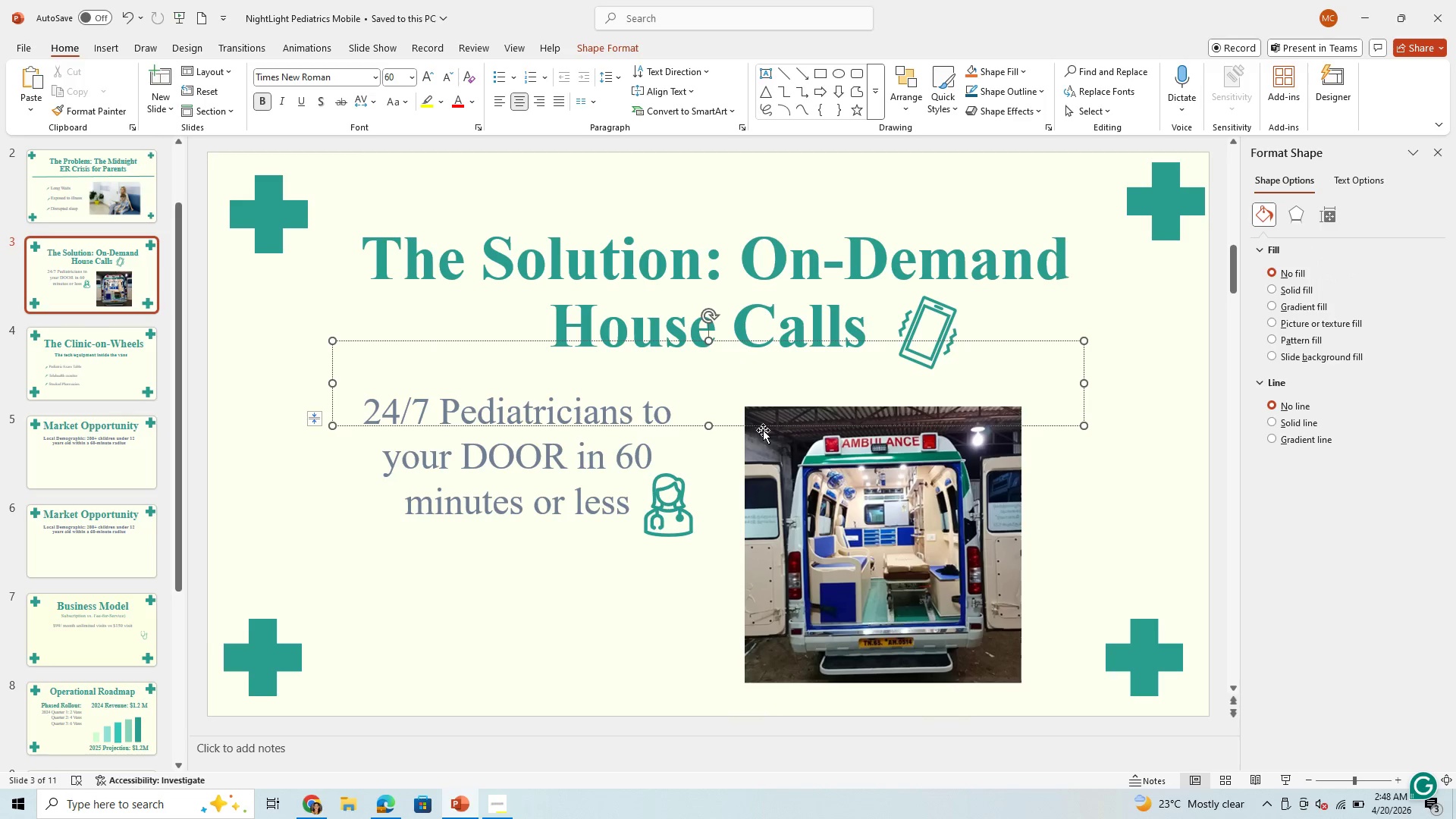 
left_click_drag(start_coordinate=[763, 427], to_coordinate=[758, 398])
 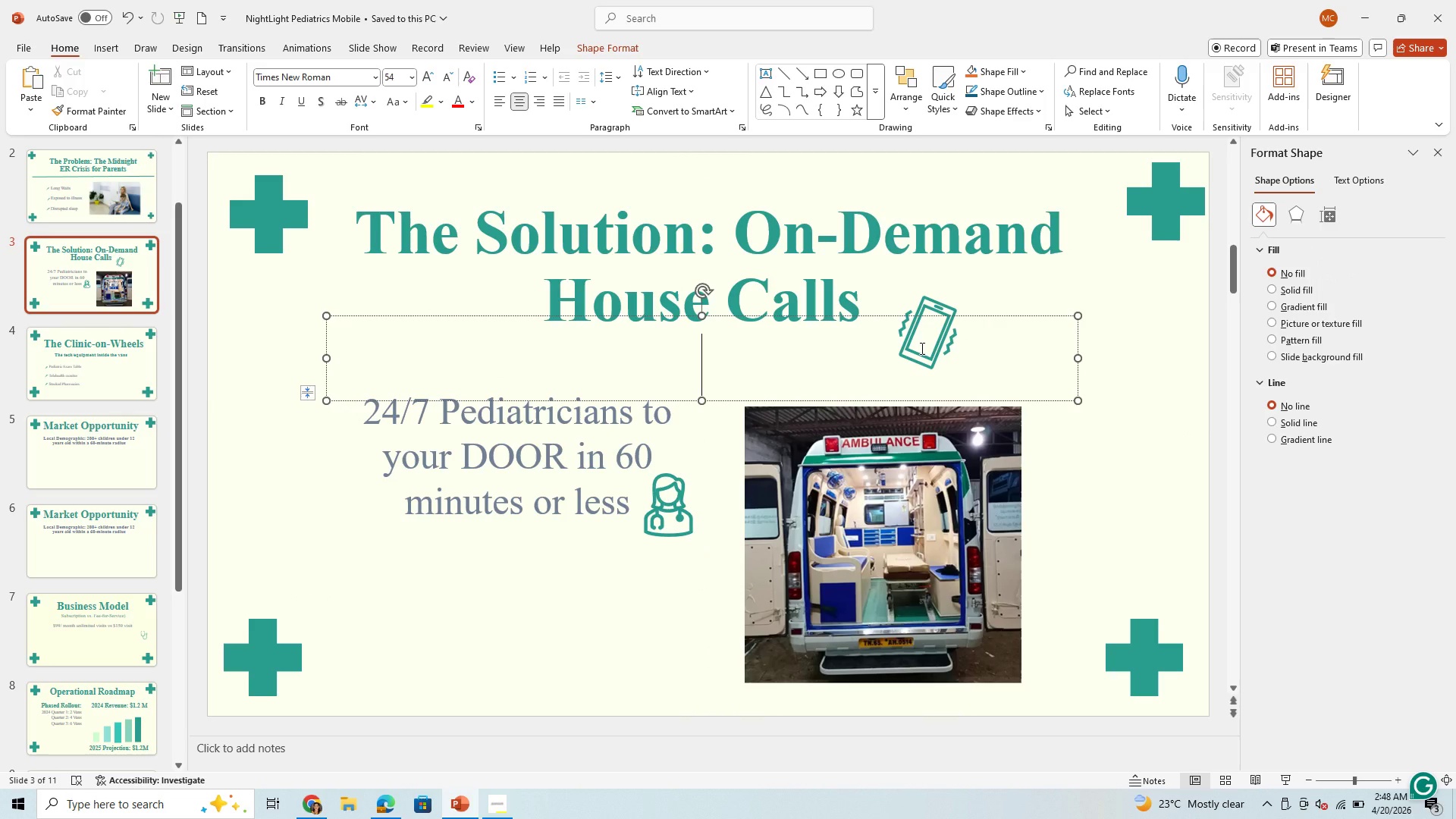 
left_click([921, 348])
 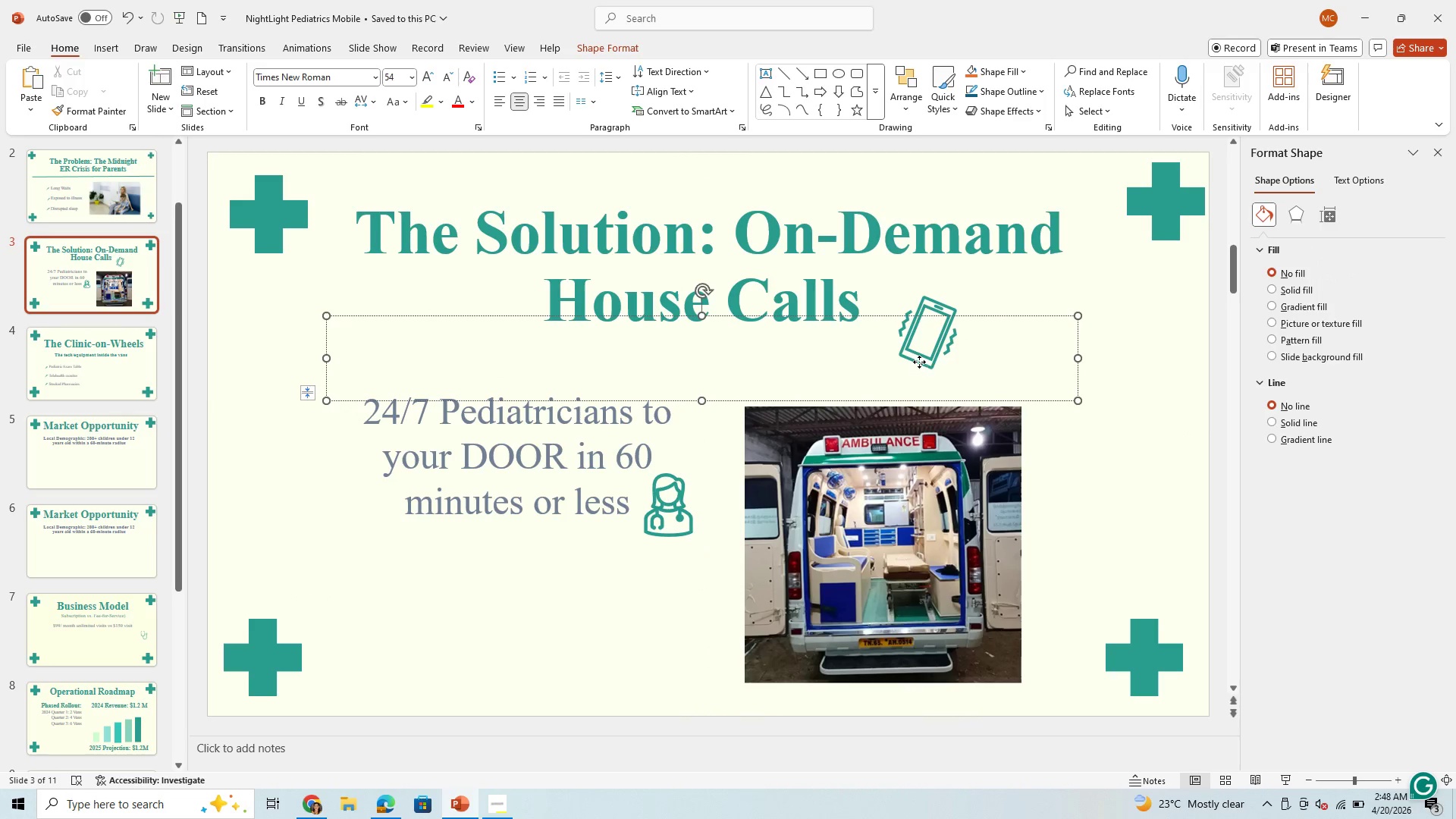 
left_click_drag(start_coordinate=[919, 362], to_coordinate=[900, 340])
 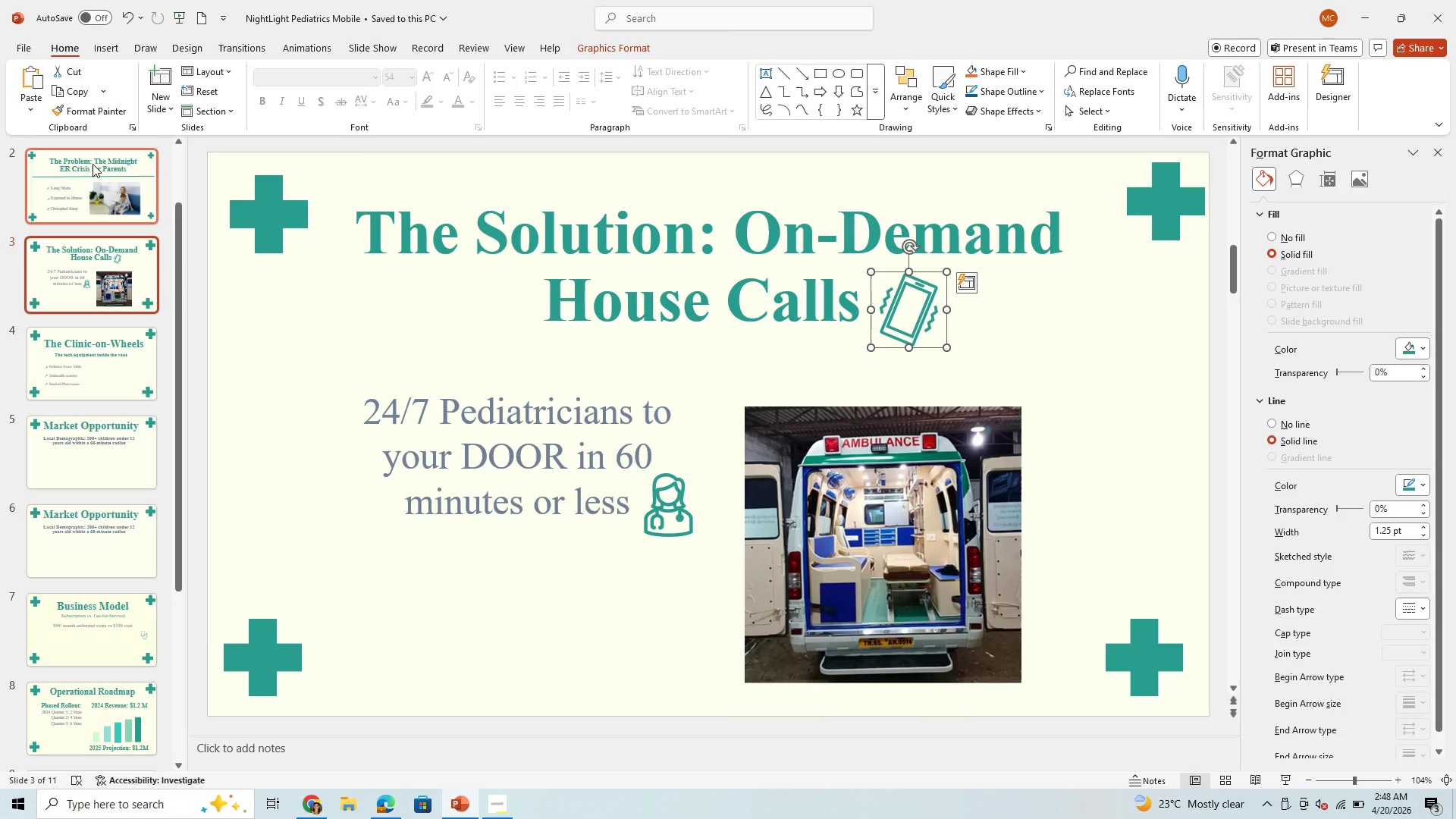 
left_click([84, 169])
 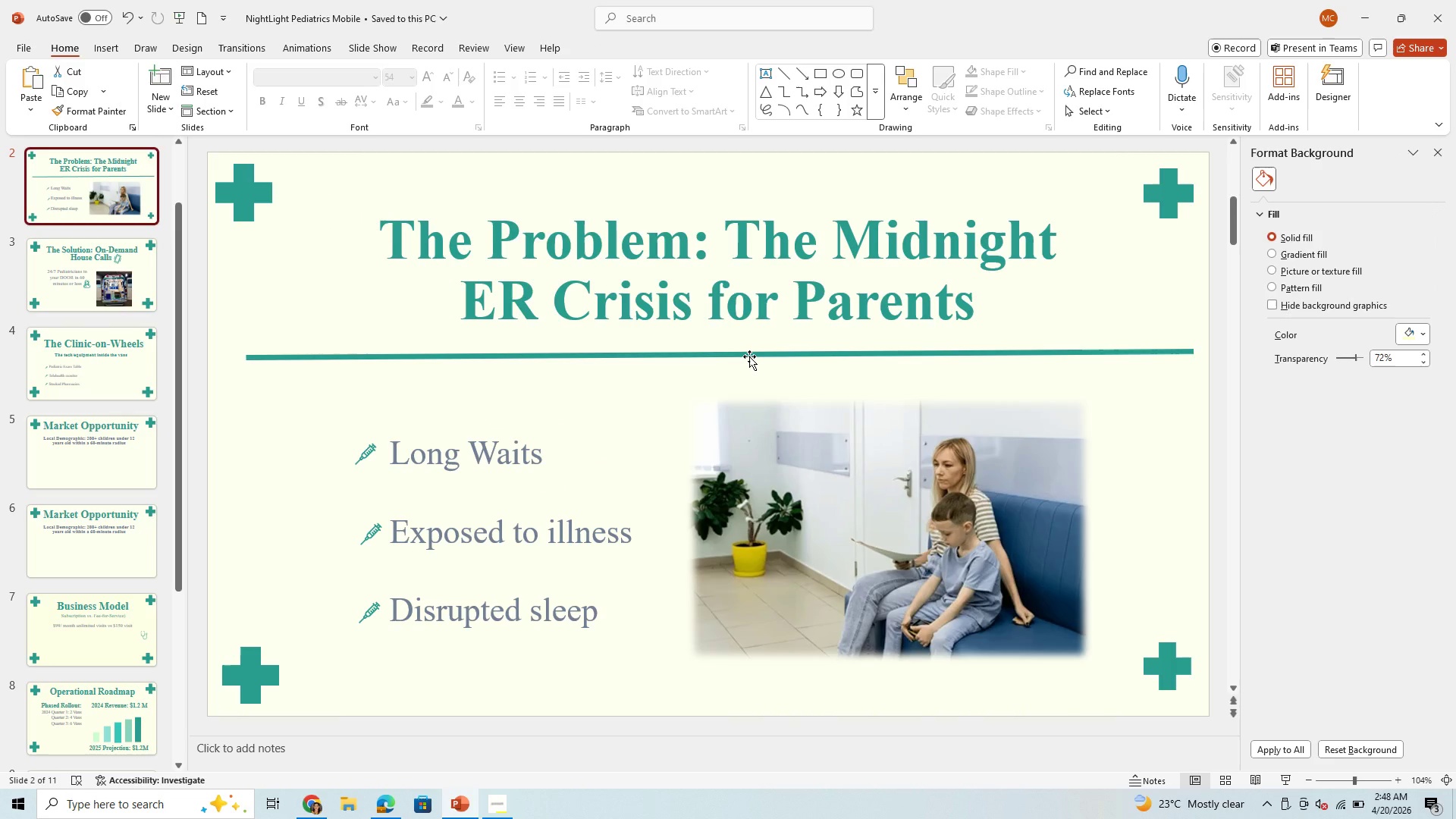 
left_click([749, 356])
 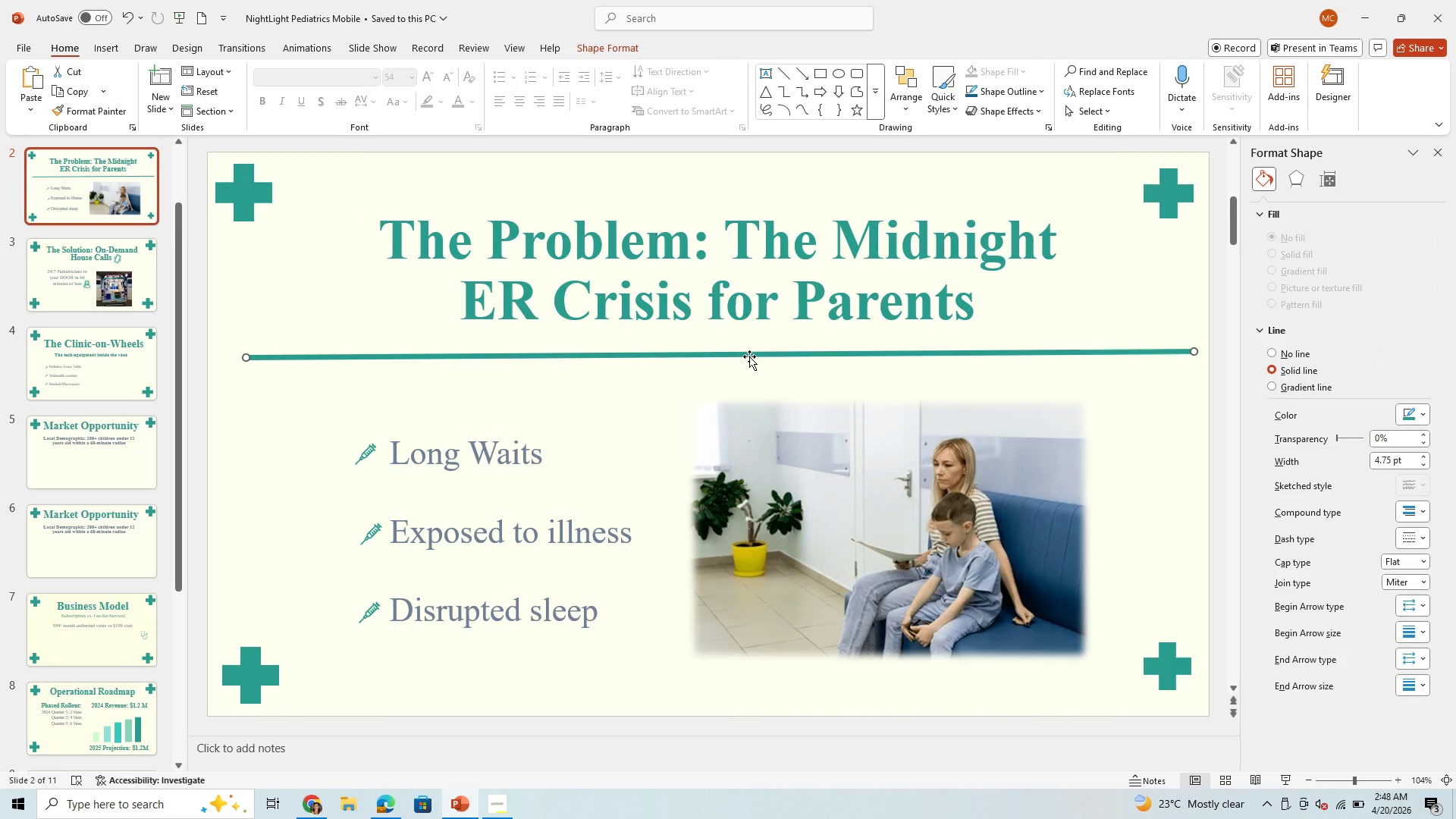 
key(Control+C)
 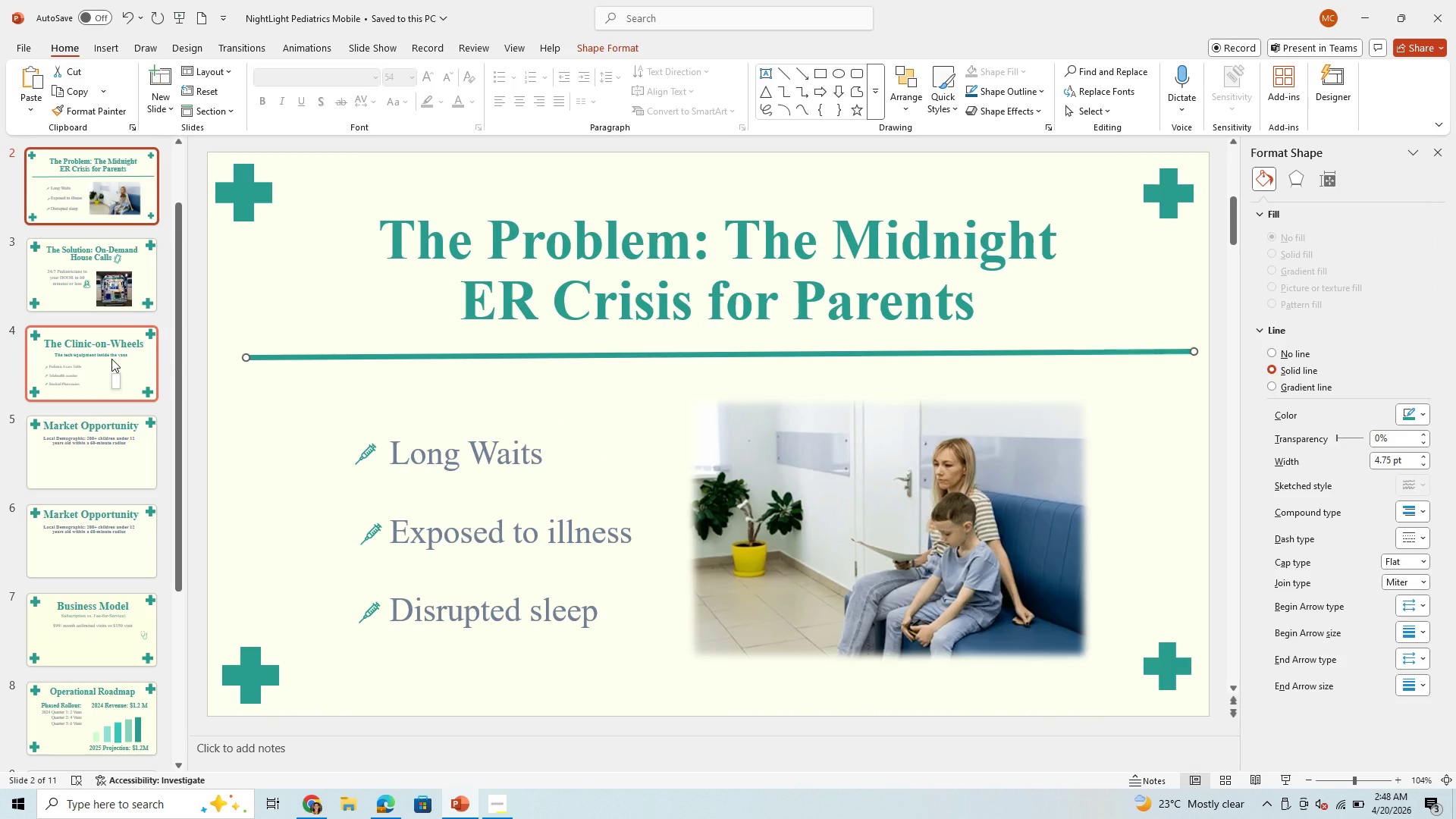 
left_click([111, 359])
 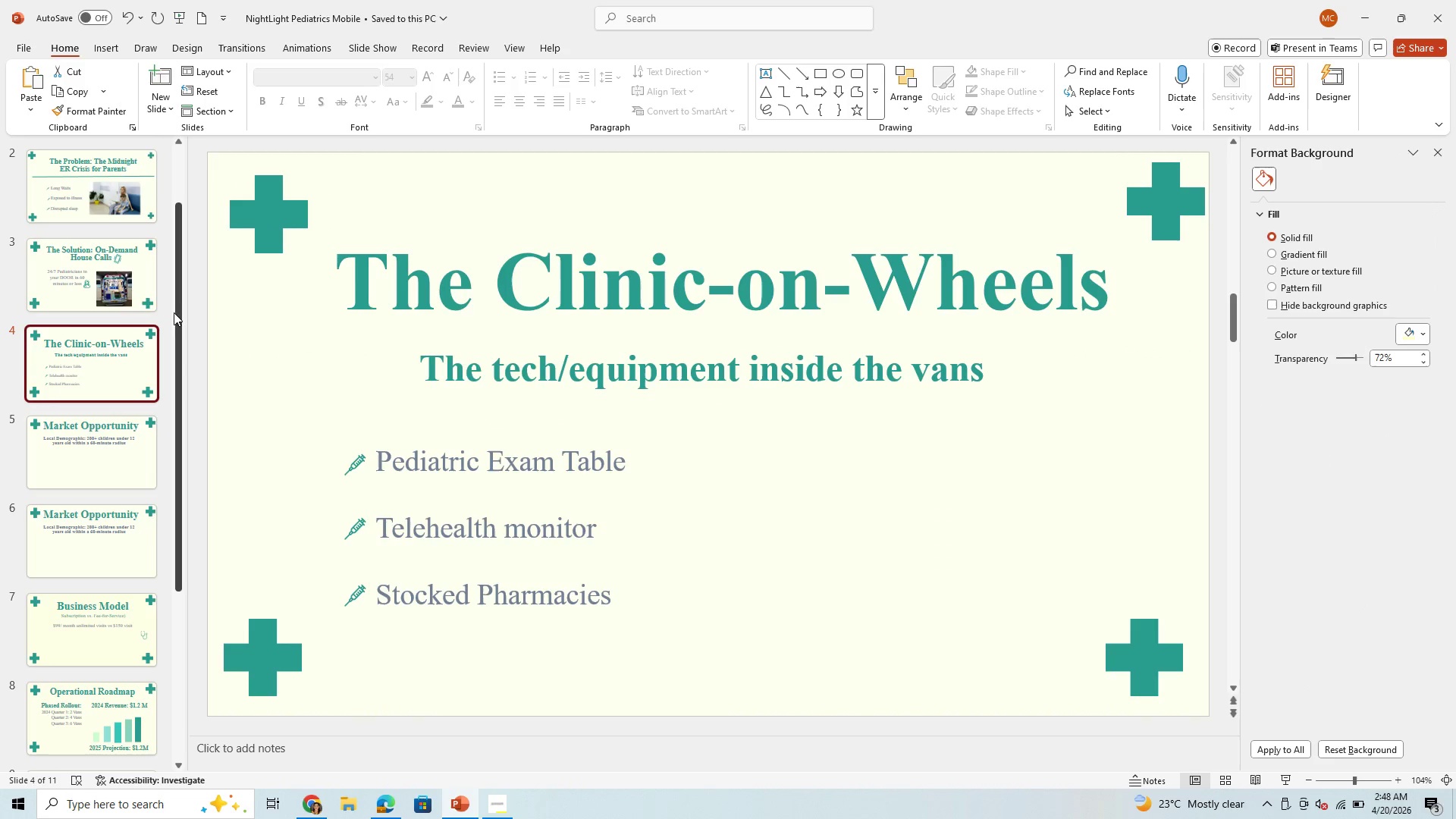 
left_click([97, 265])
 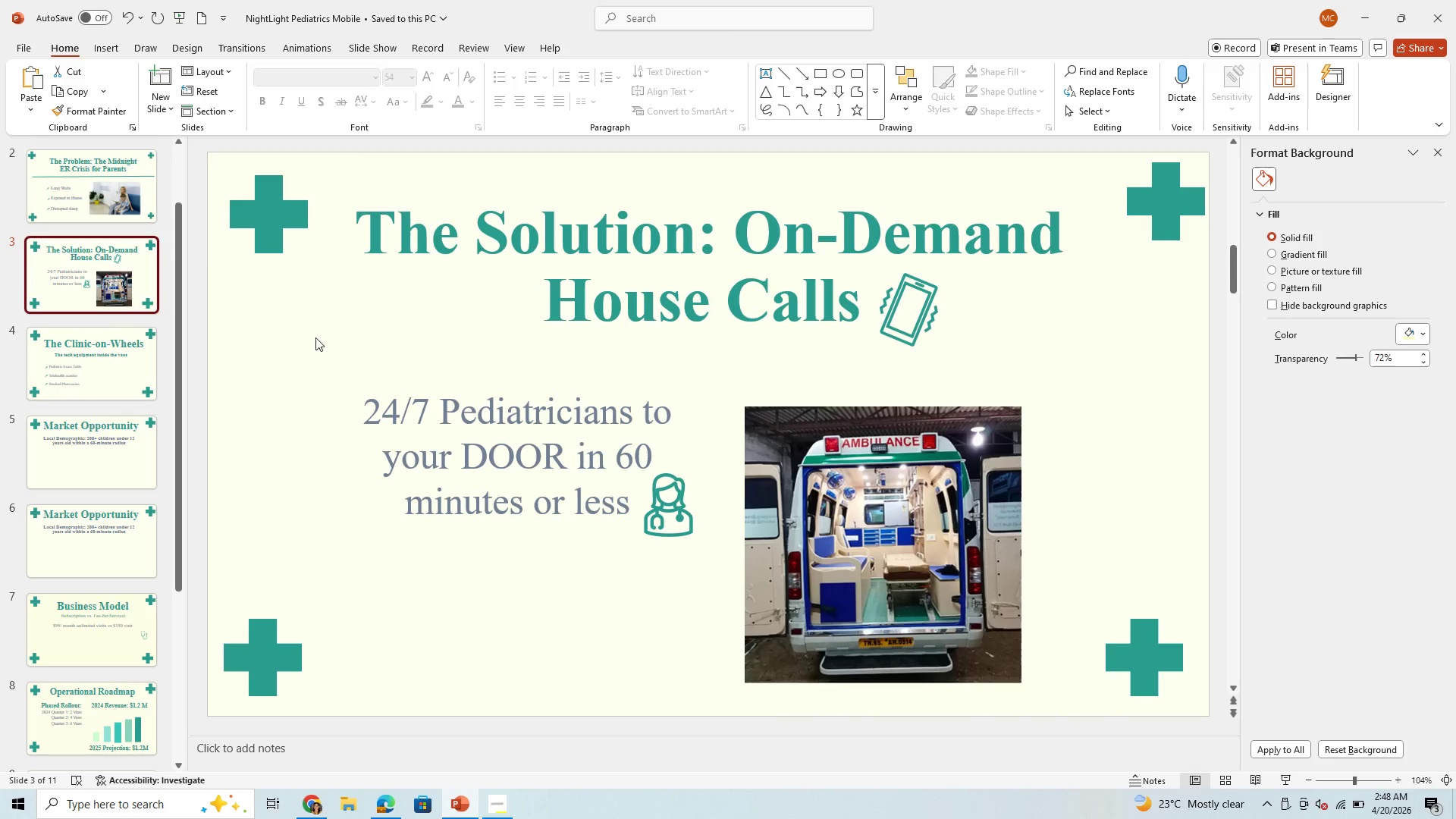 
key(Control+V)
 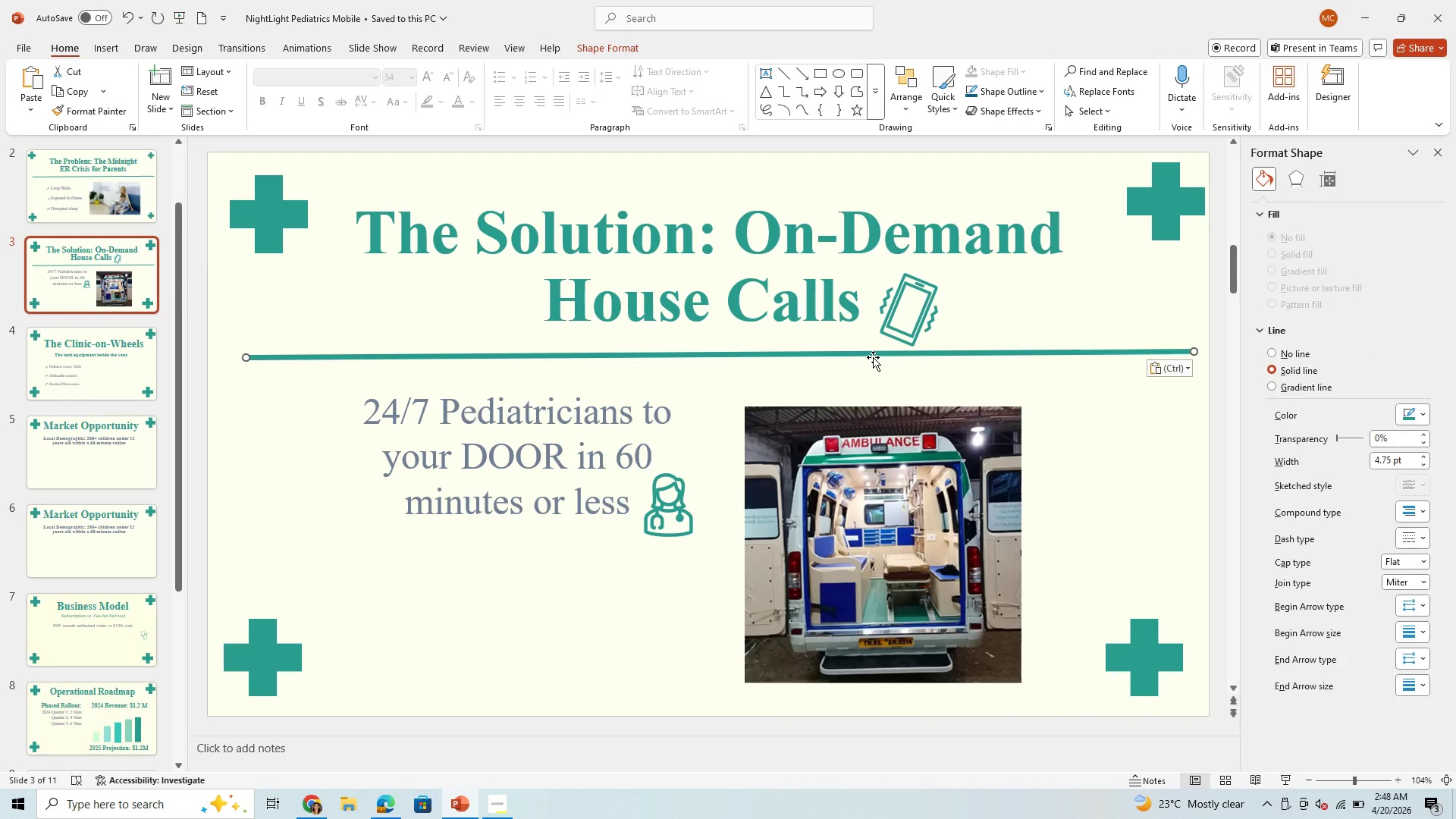 
left_click_drag(start_coordinate=[873, 357], to_coordinate=[845, 367])
 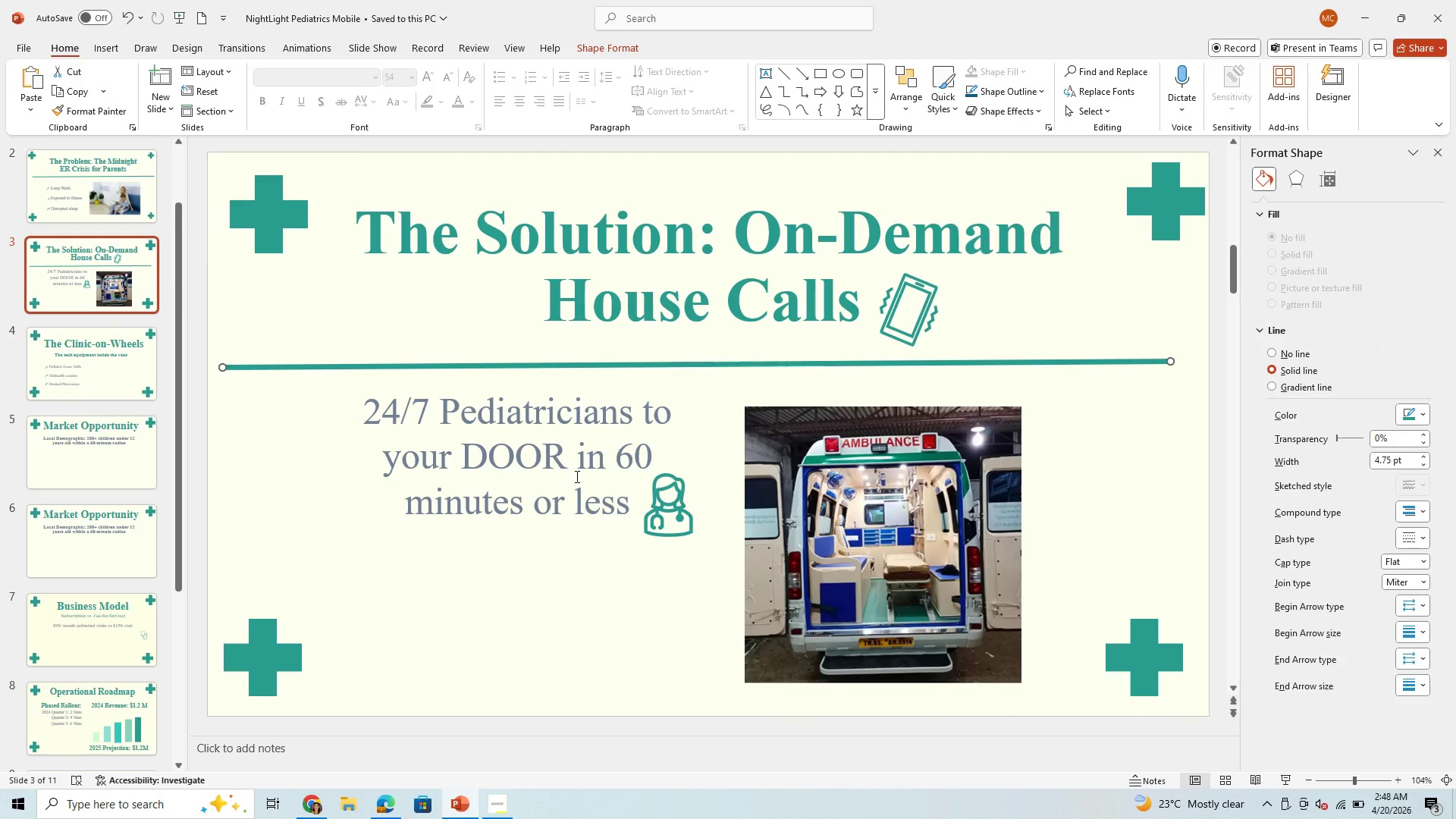 
left_click([576, 476])
 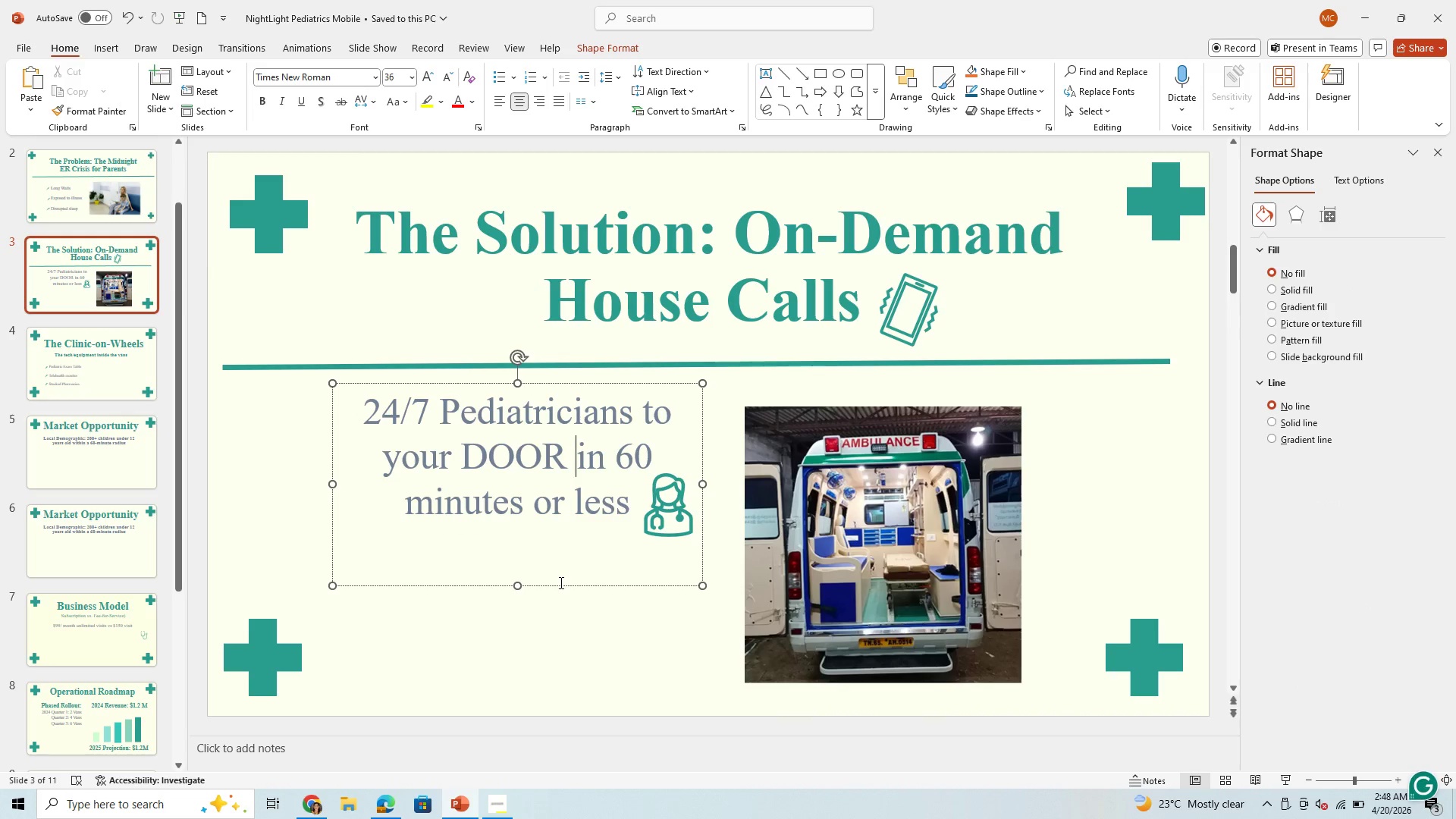 
left_click_drag(start_coordinate=[560, 582], to_coordinate=[557, 592])
 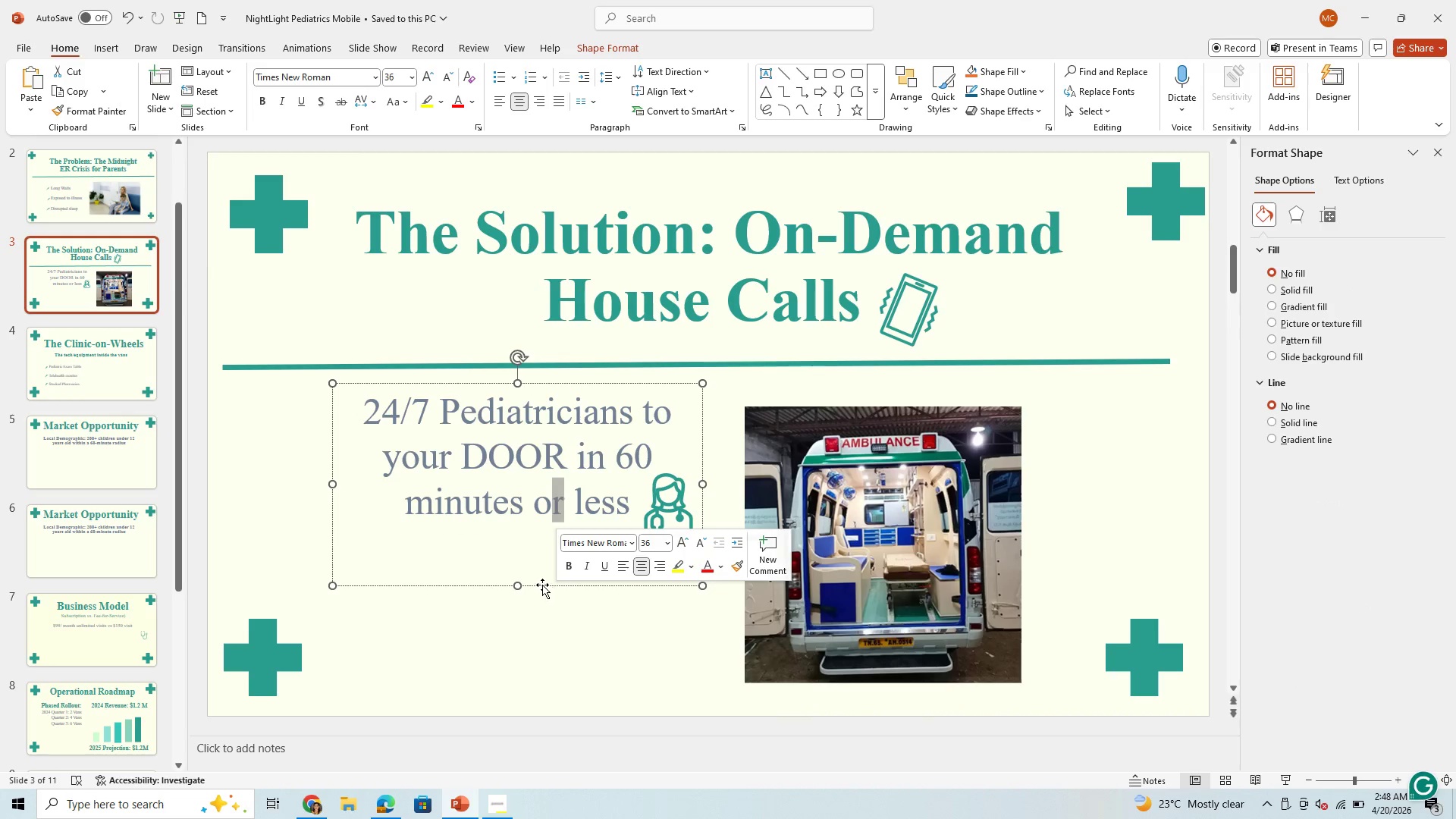 
left_click_drag(start_coordinate=[542, 585], to_coordinate=[528, 622])
 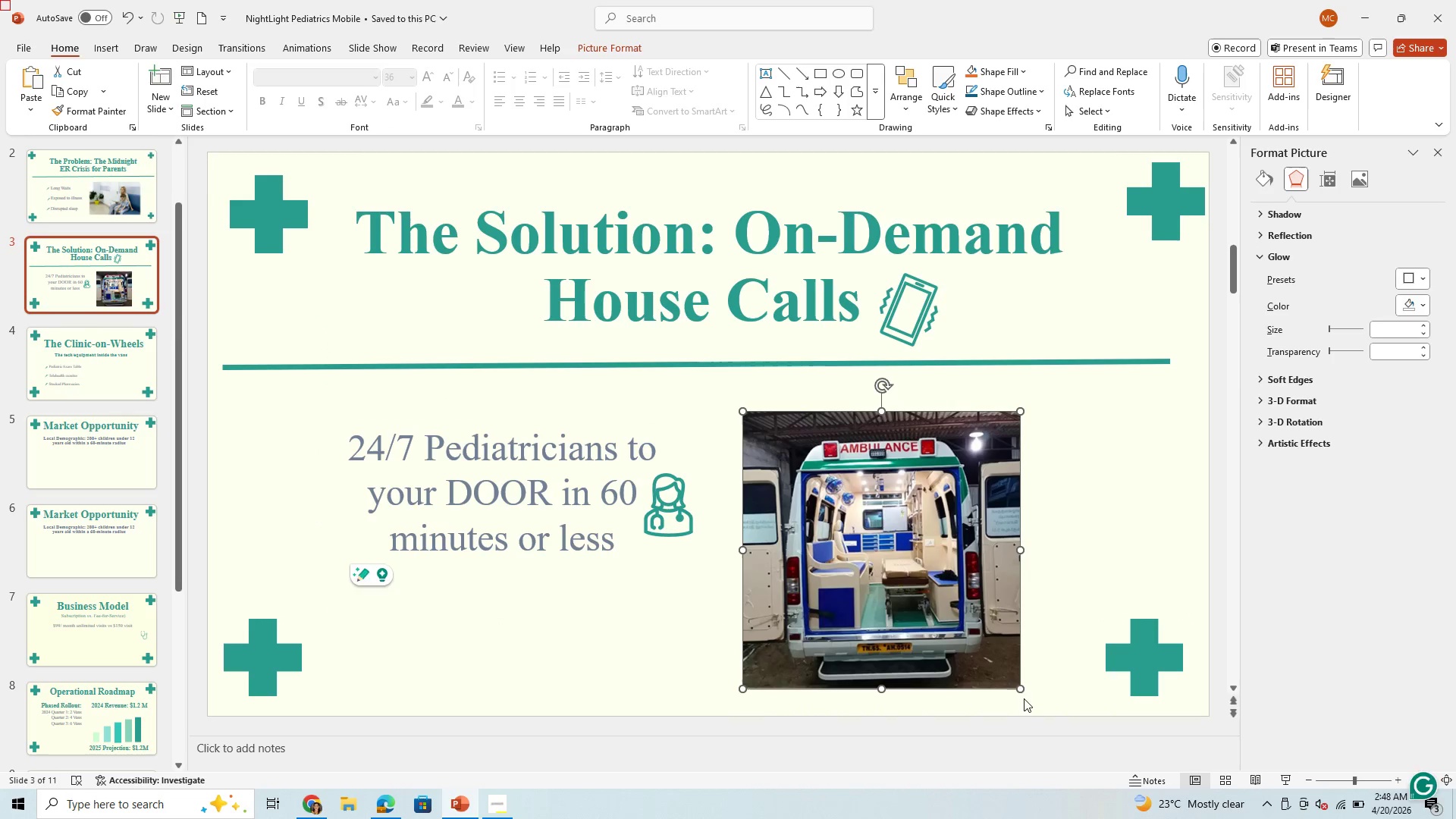 
left_click_drag(start_coordinate=[965, 651], to_coordinate=[951, 635])
 